 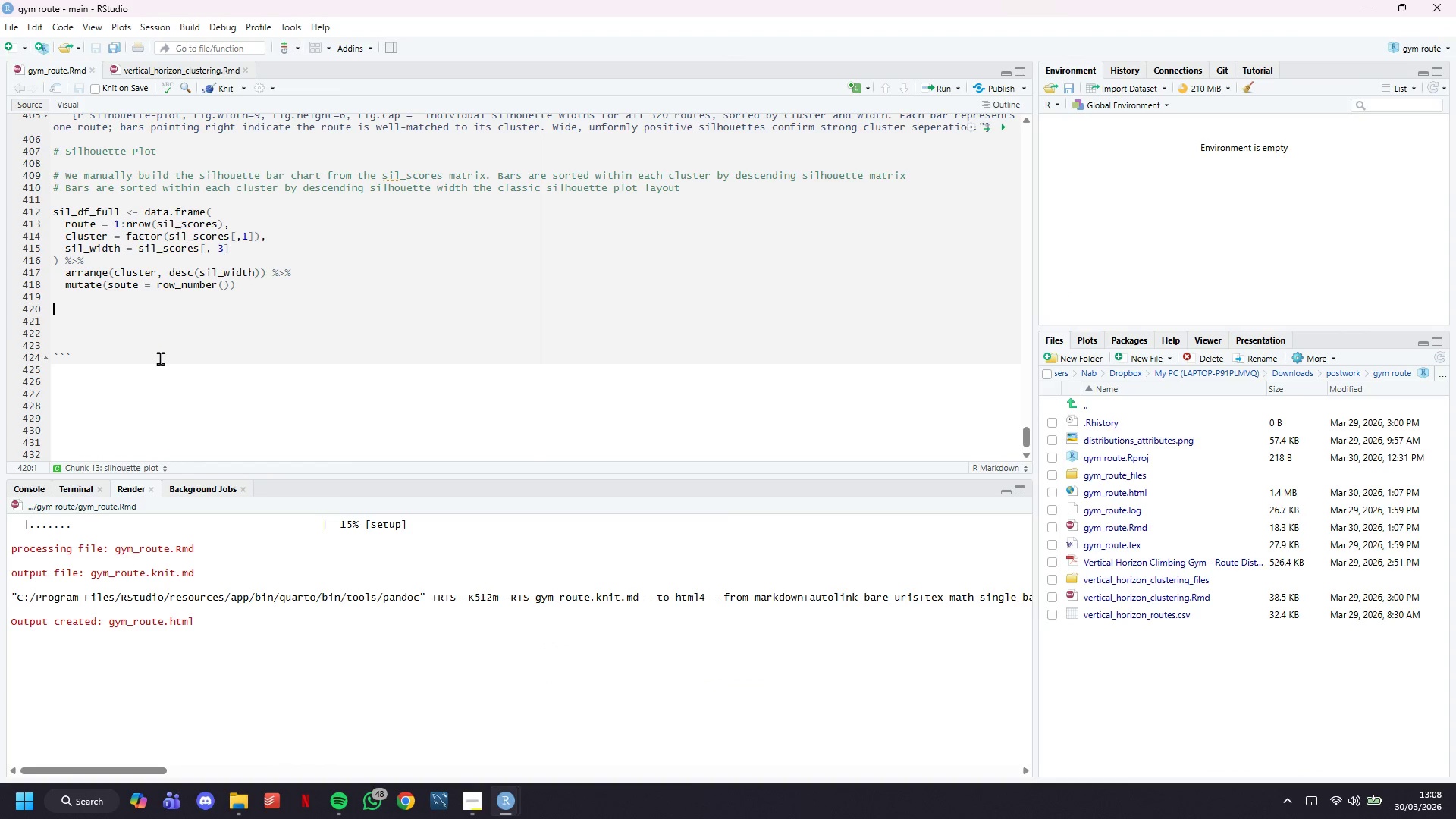 
hold_key(key=ShiftLeft, duration=0.42)
 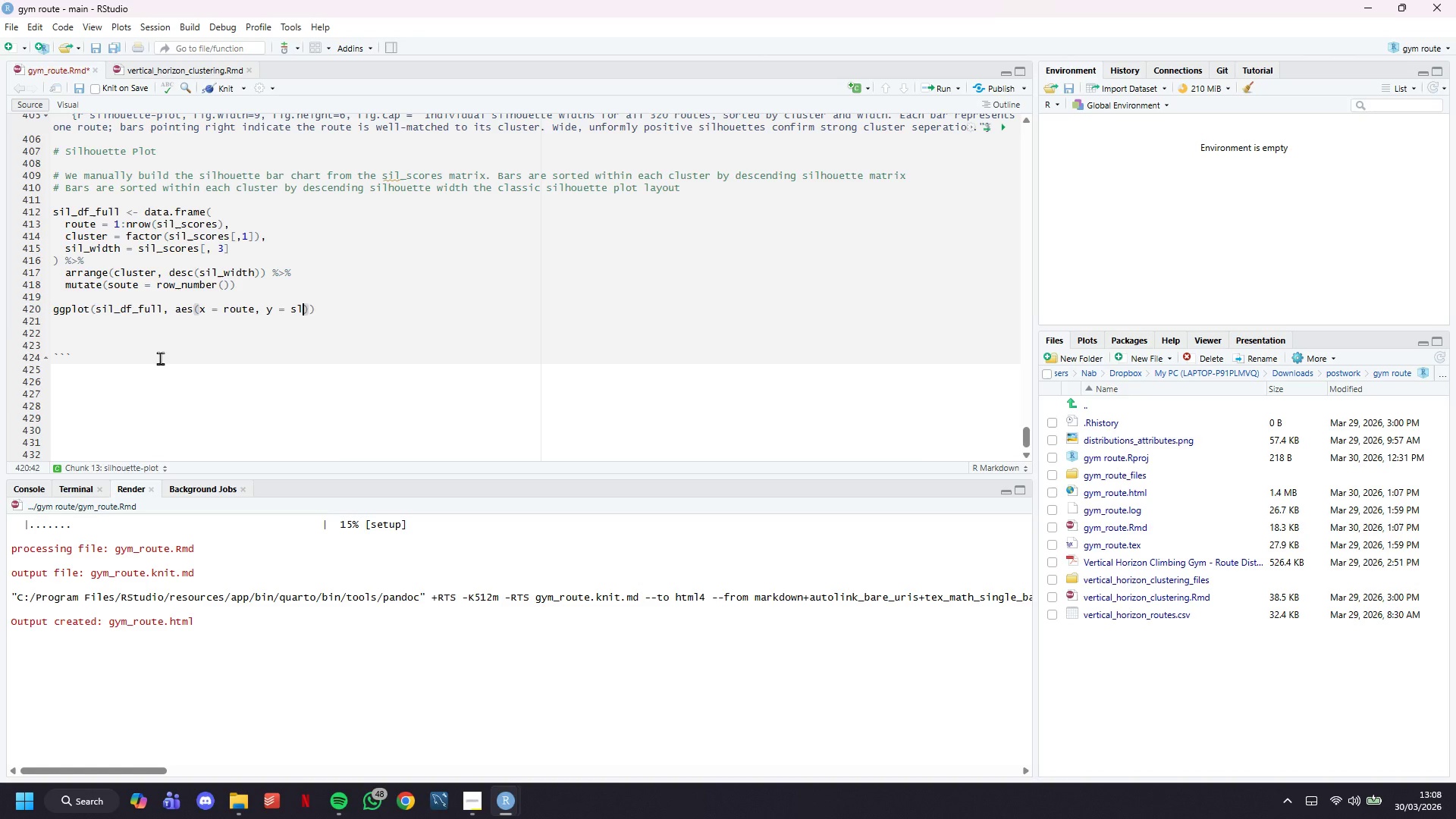 
wait(16.84)
 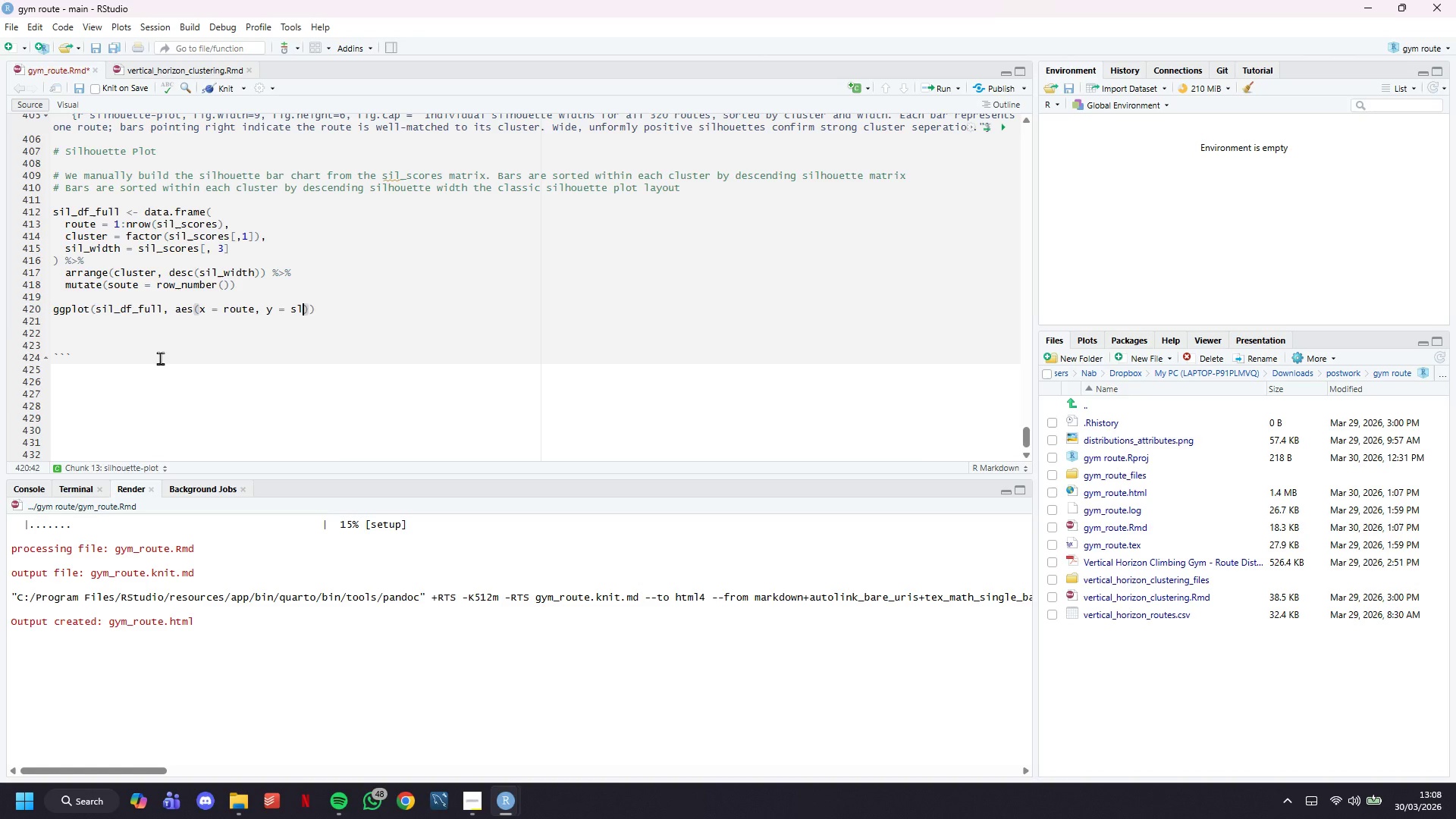 
key(ArrowLeft)
 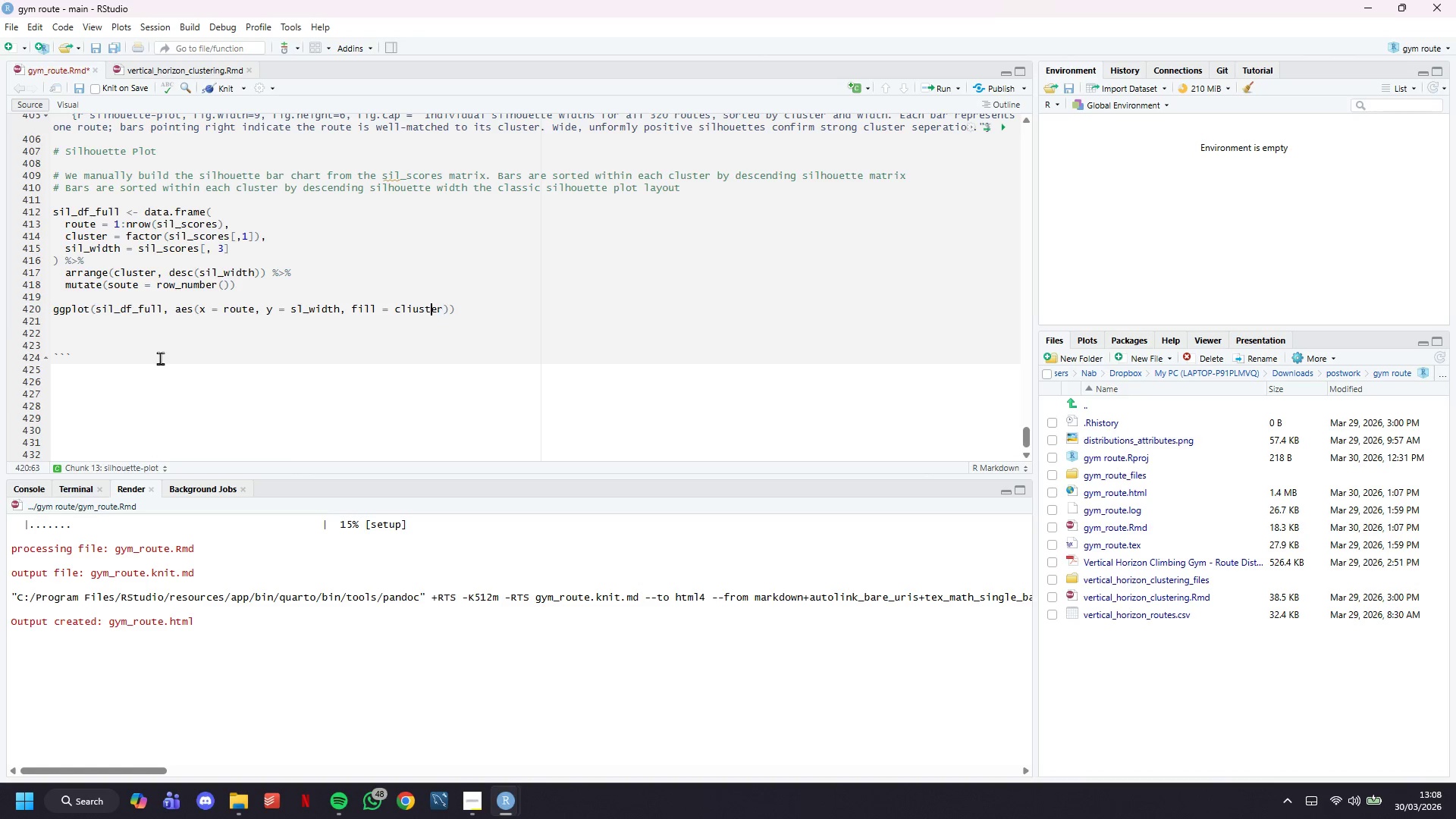 
key(ArrowLeft)
 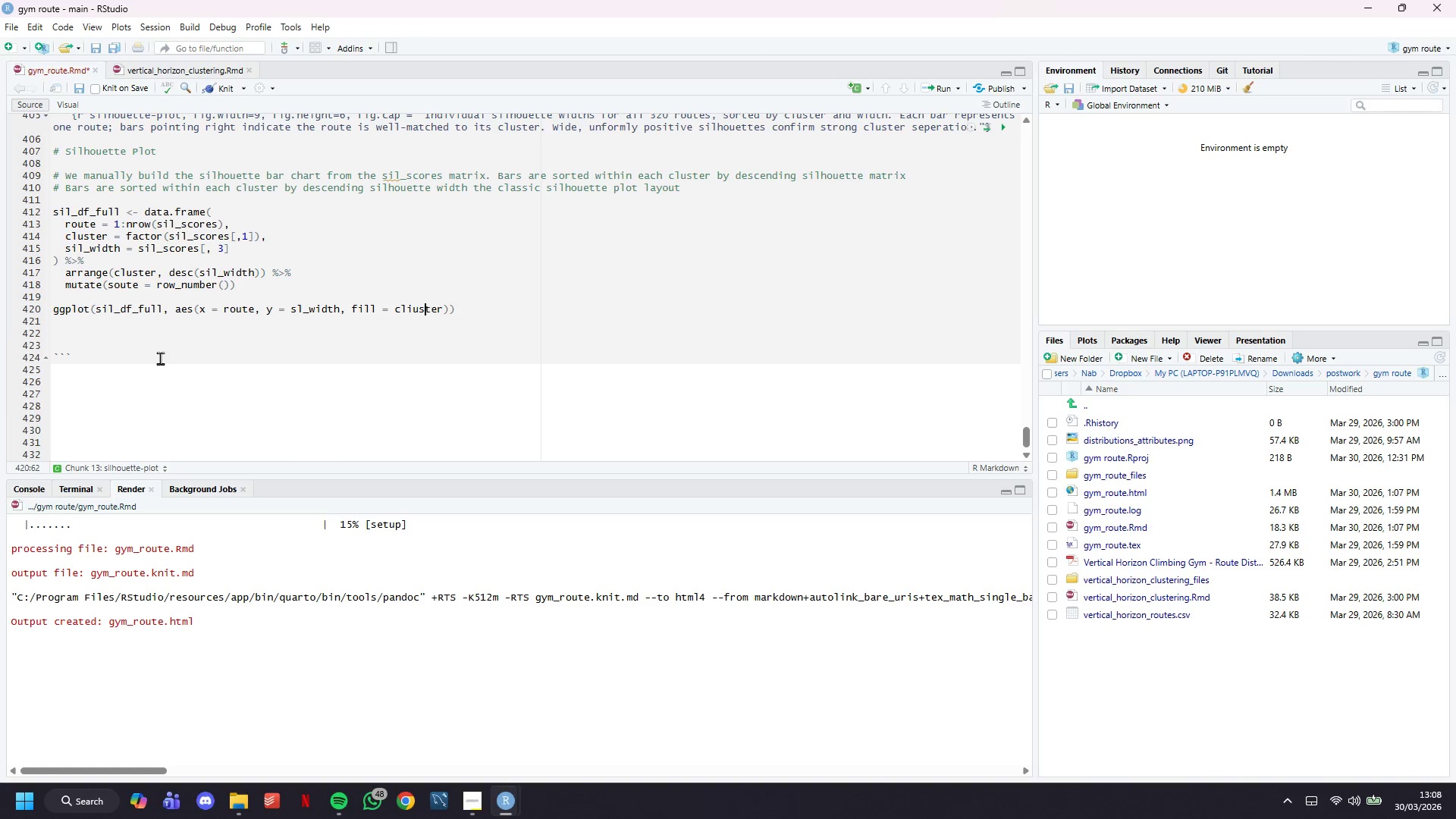 
key(ArrowLeft)
 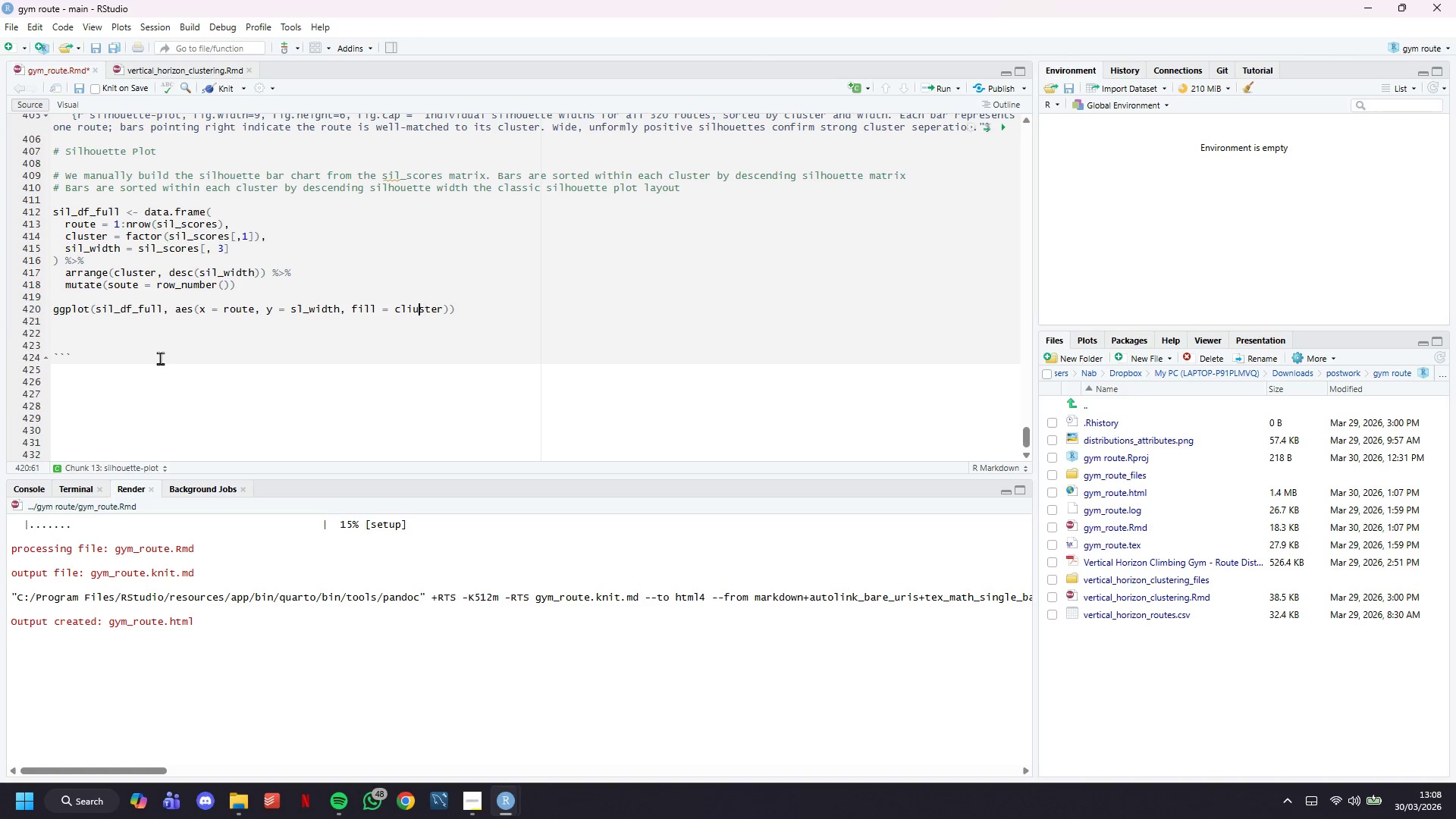 
key(ArrowLeft)
 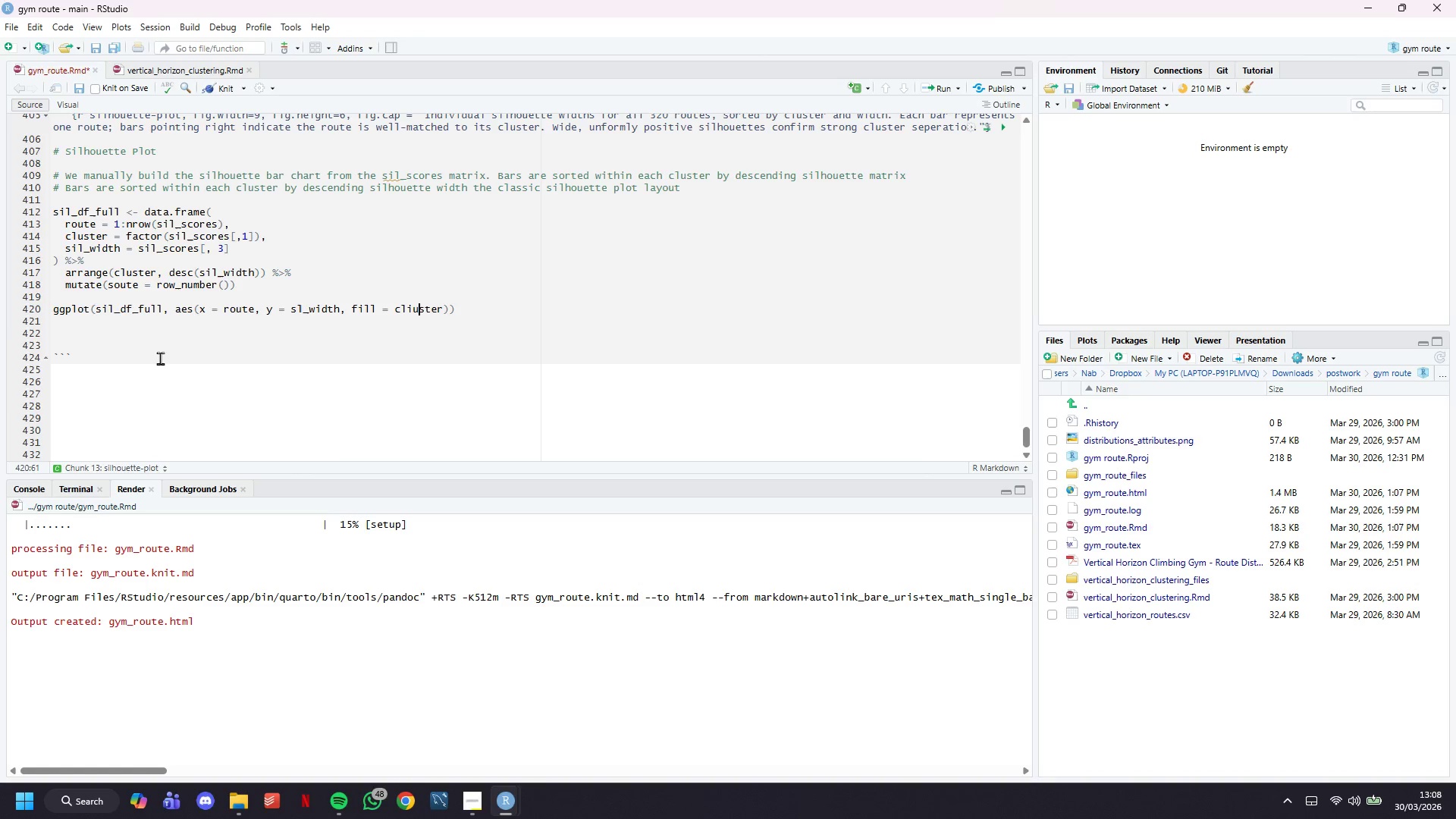 
key(ArrowLeft)
 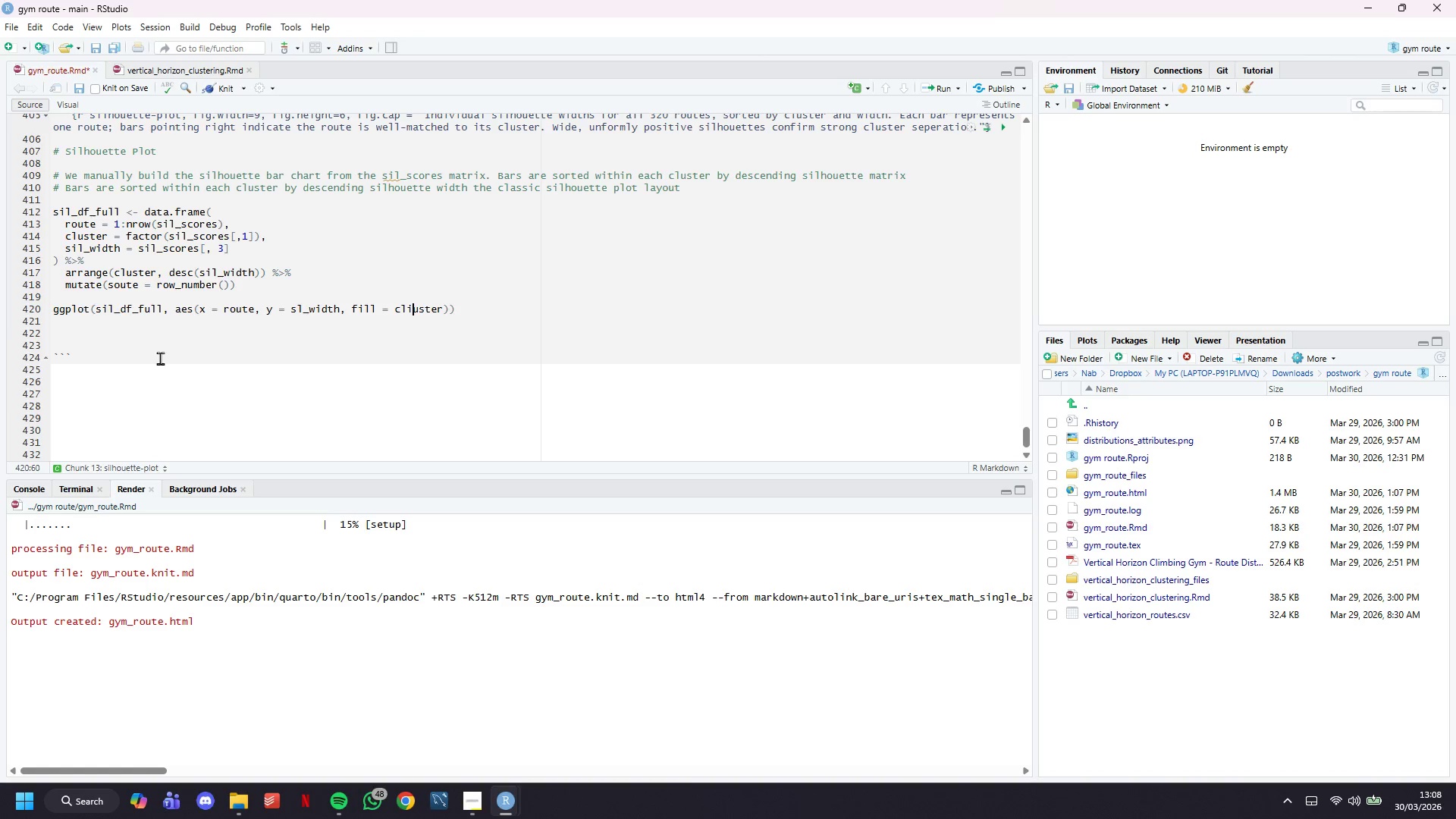 
key(Backspace)
 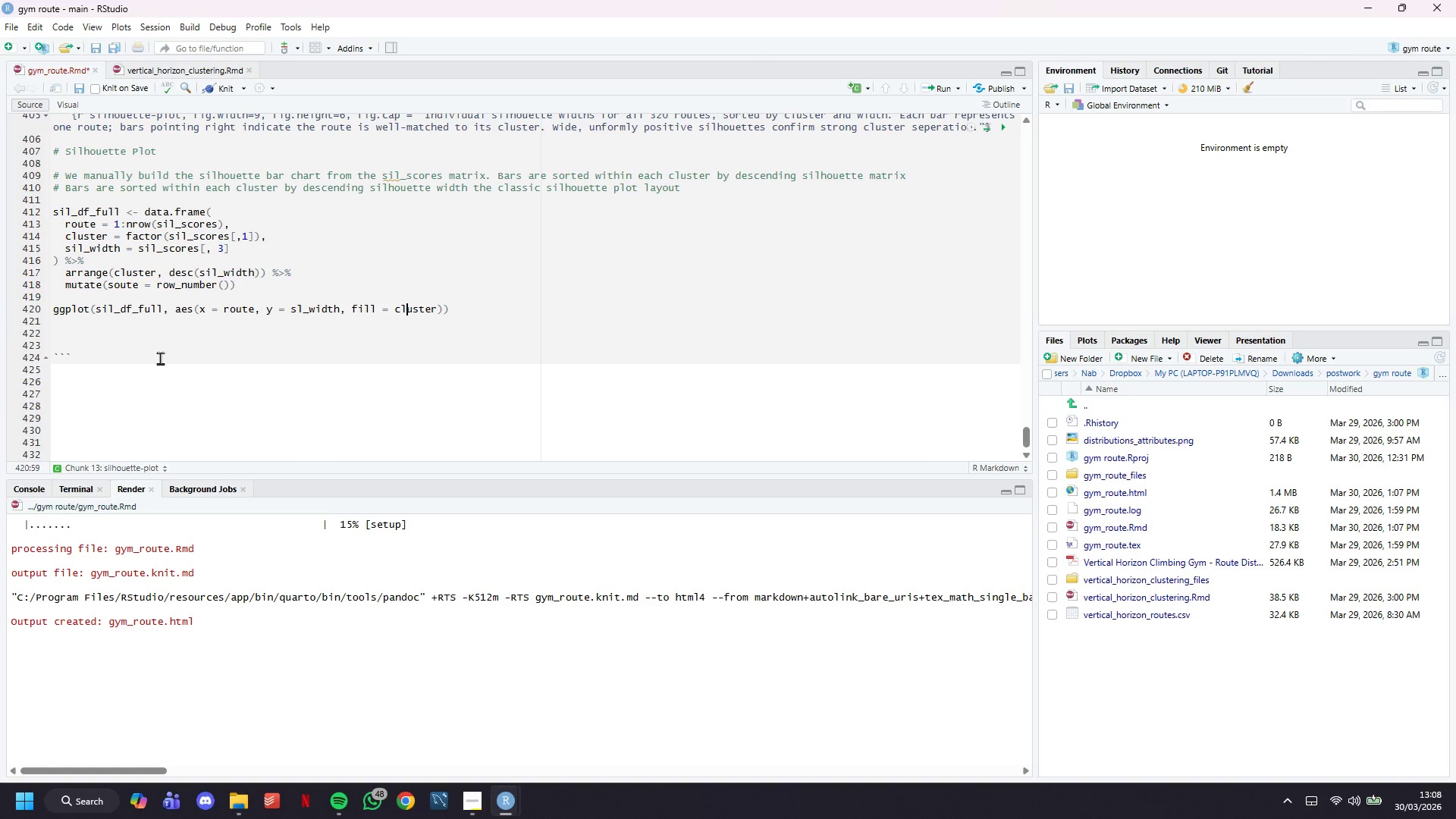 
key(ArrowRight)
 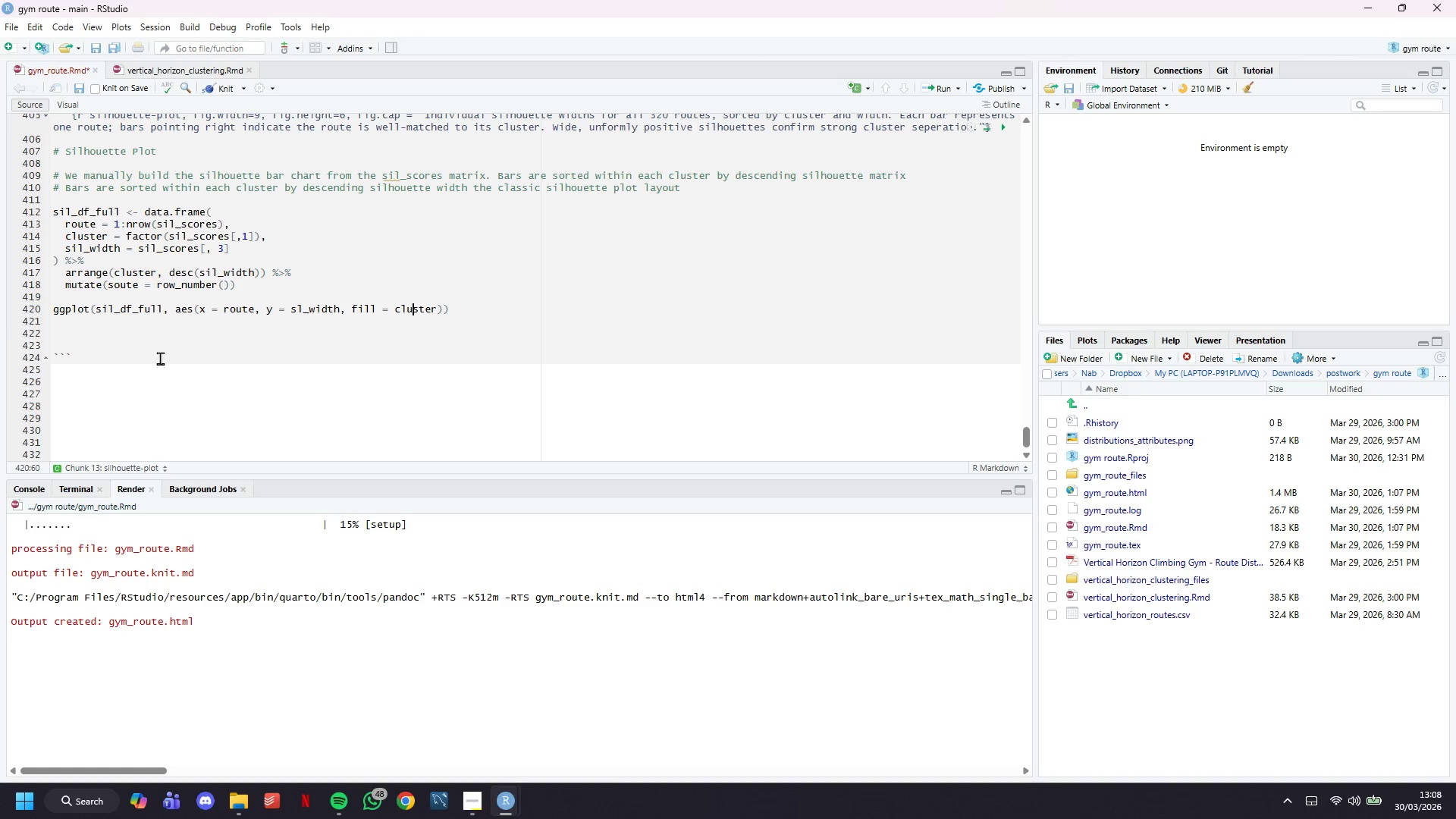 
key(ArrowRight)
 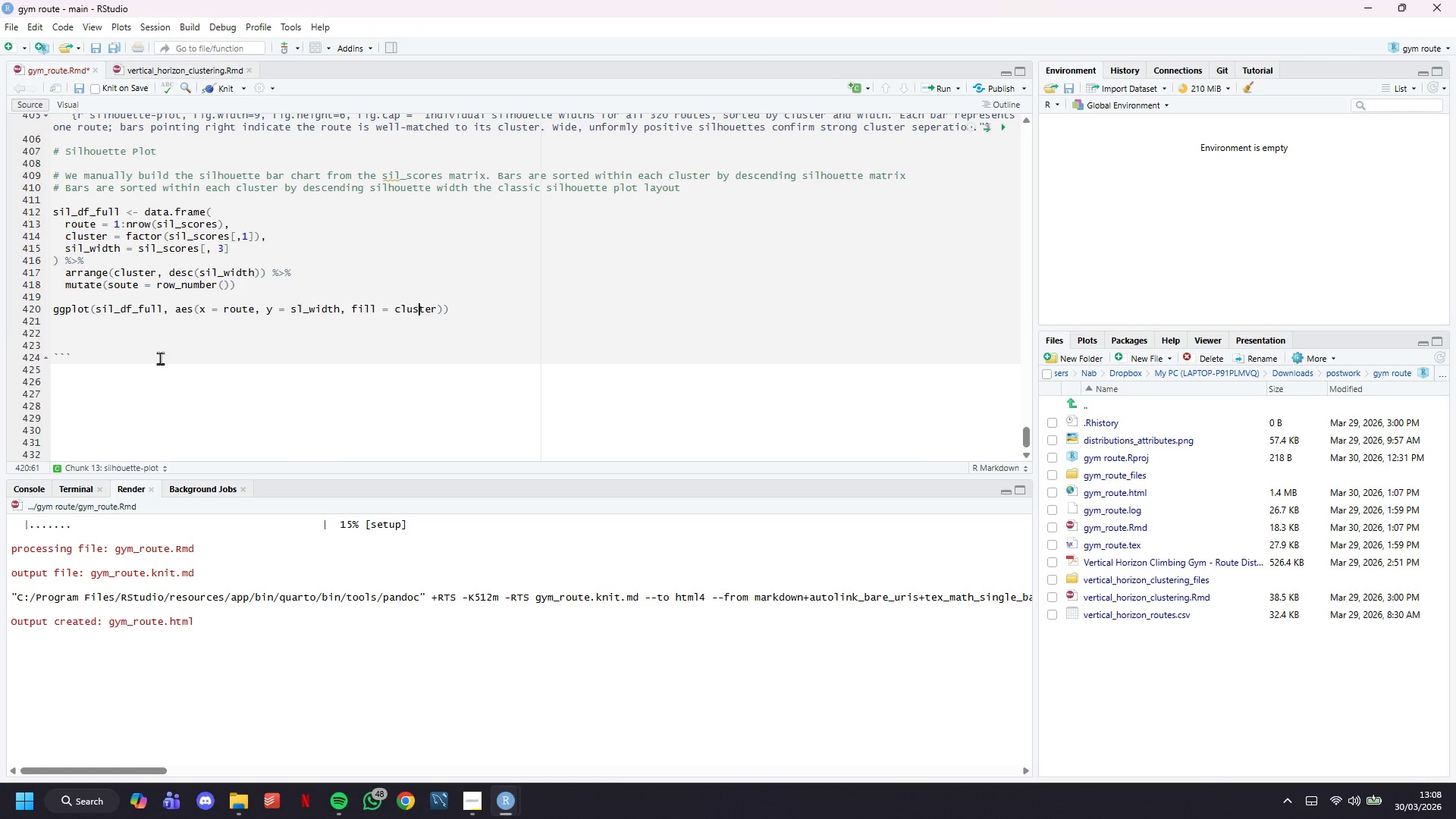 
key(ArrowRight)
 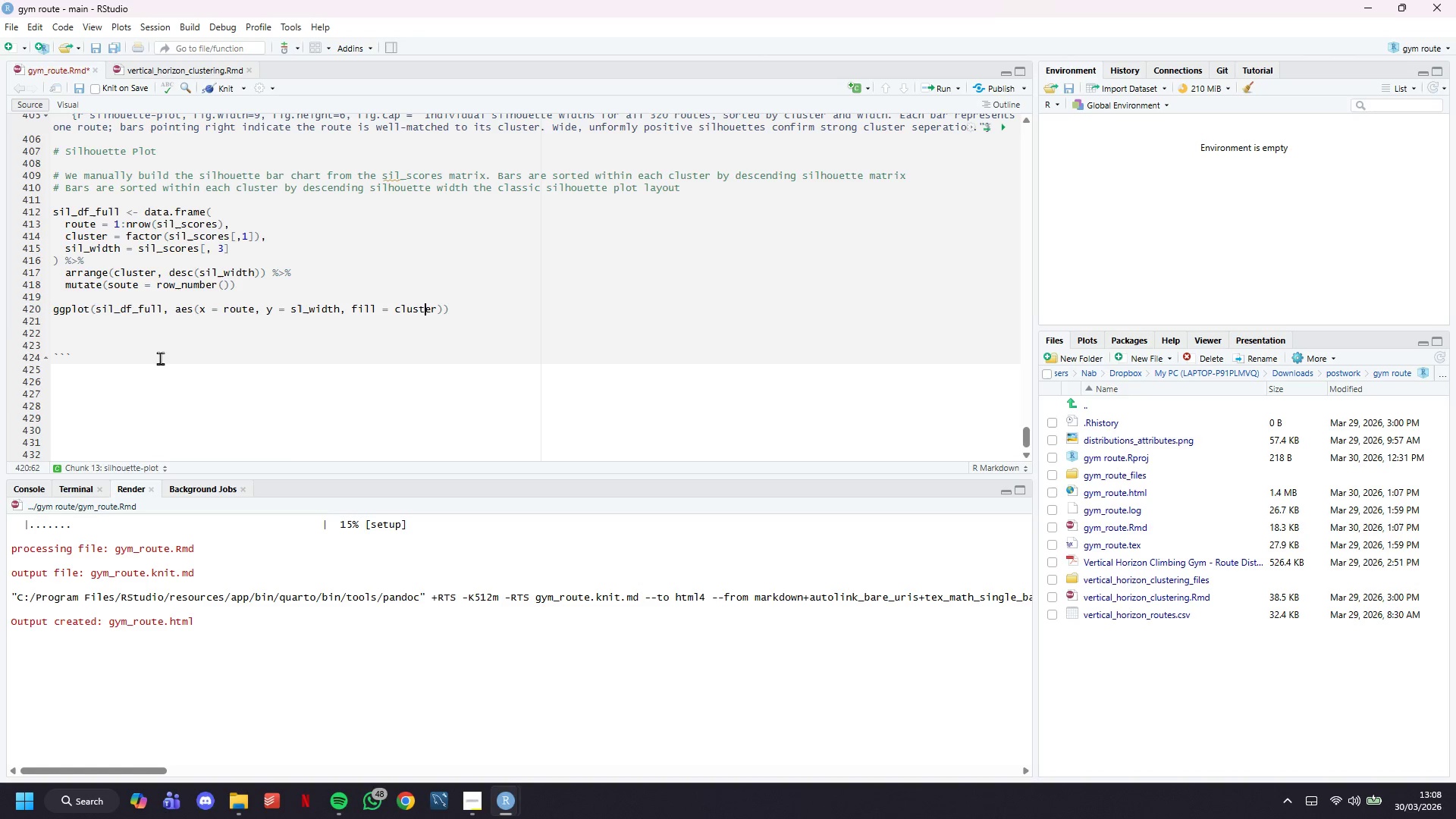 
key(ArrowRight)
 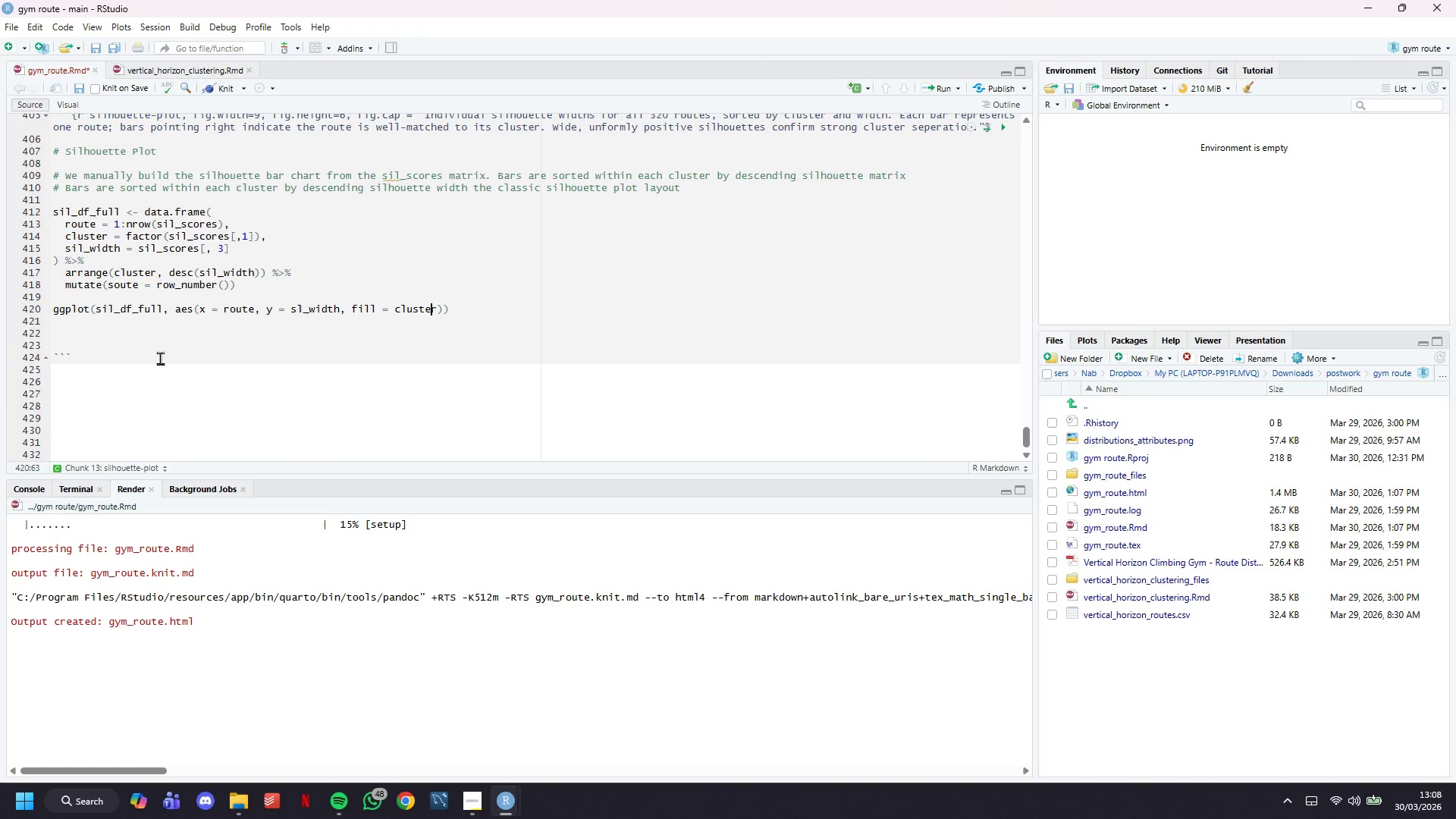 
key(ArrowRight)
 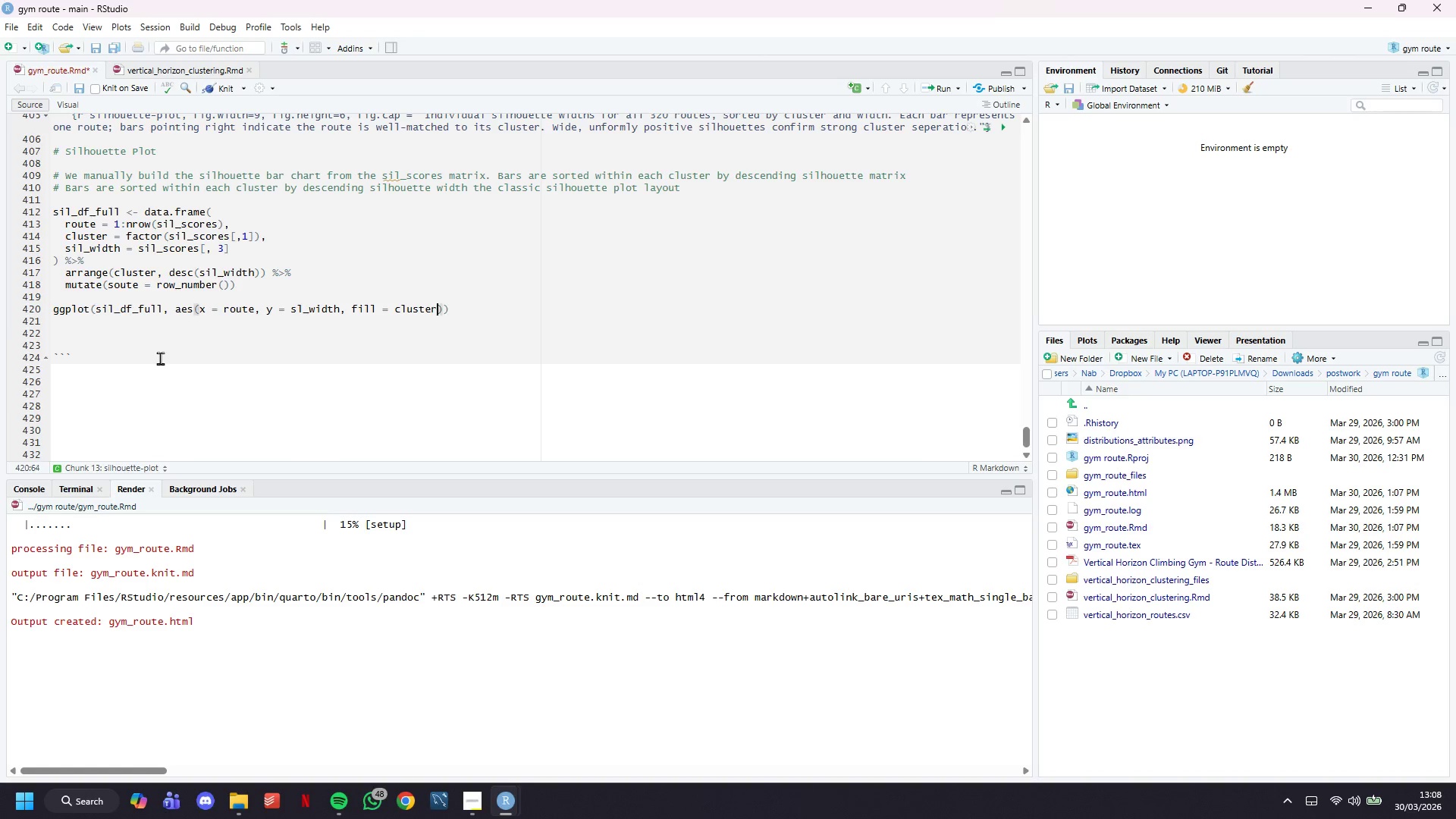 
key(ArrowRight)
 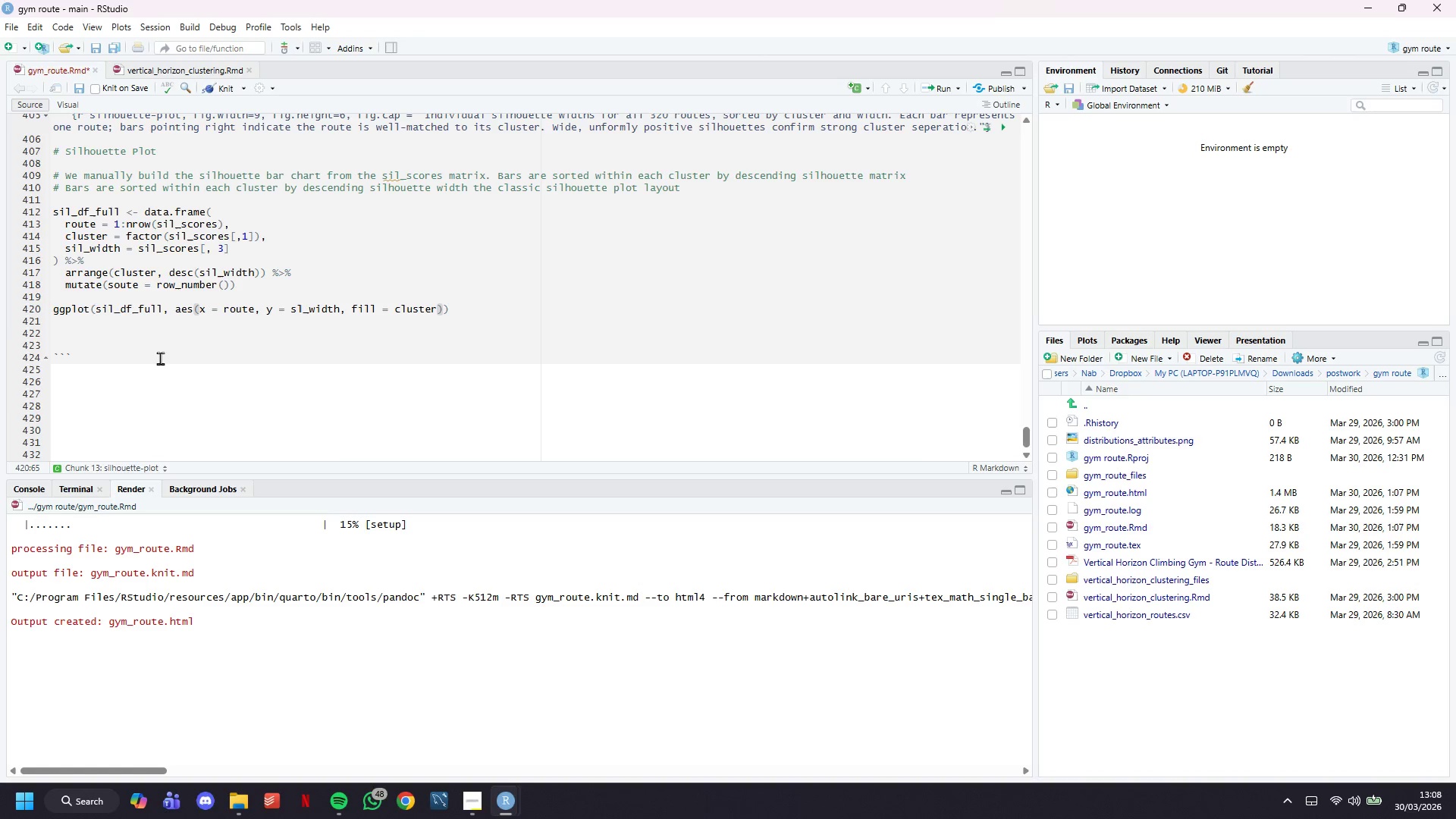 
key(ArrowRight)
 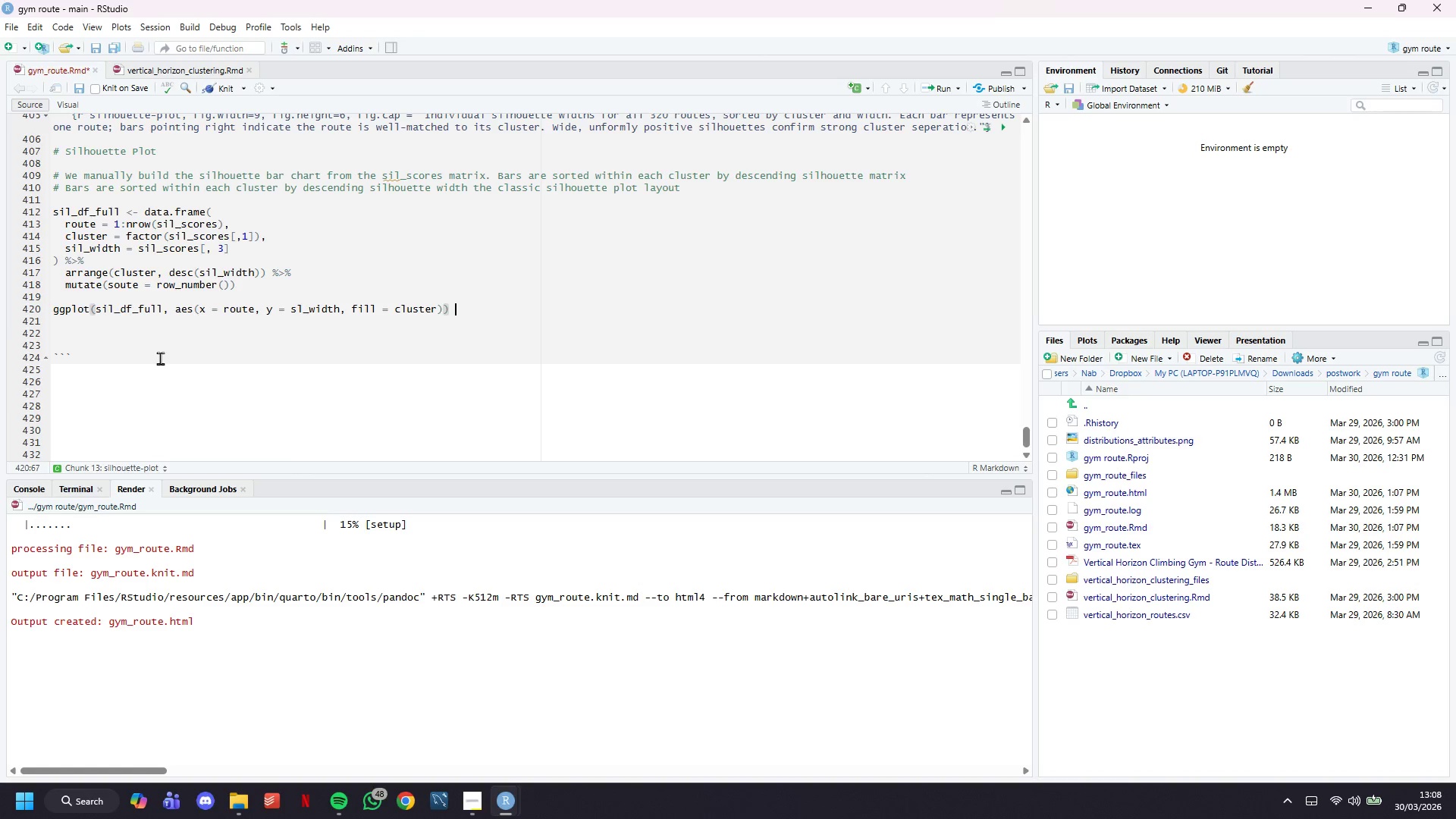 
key(Space)
 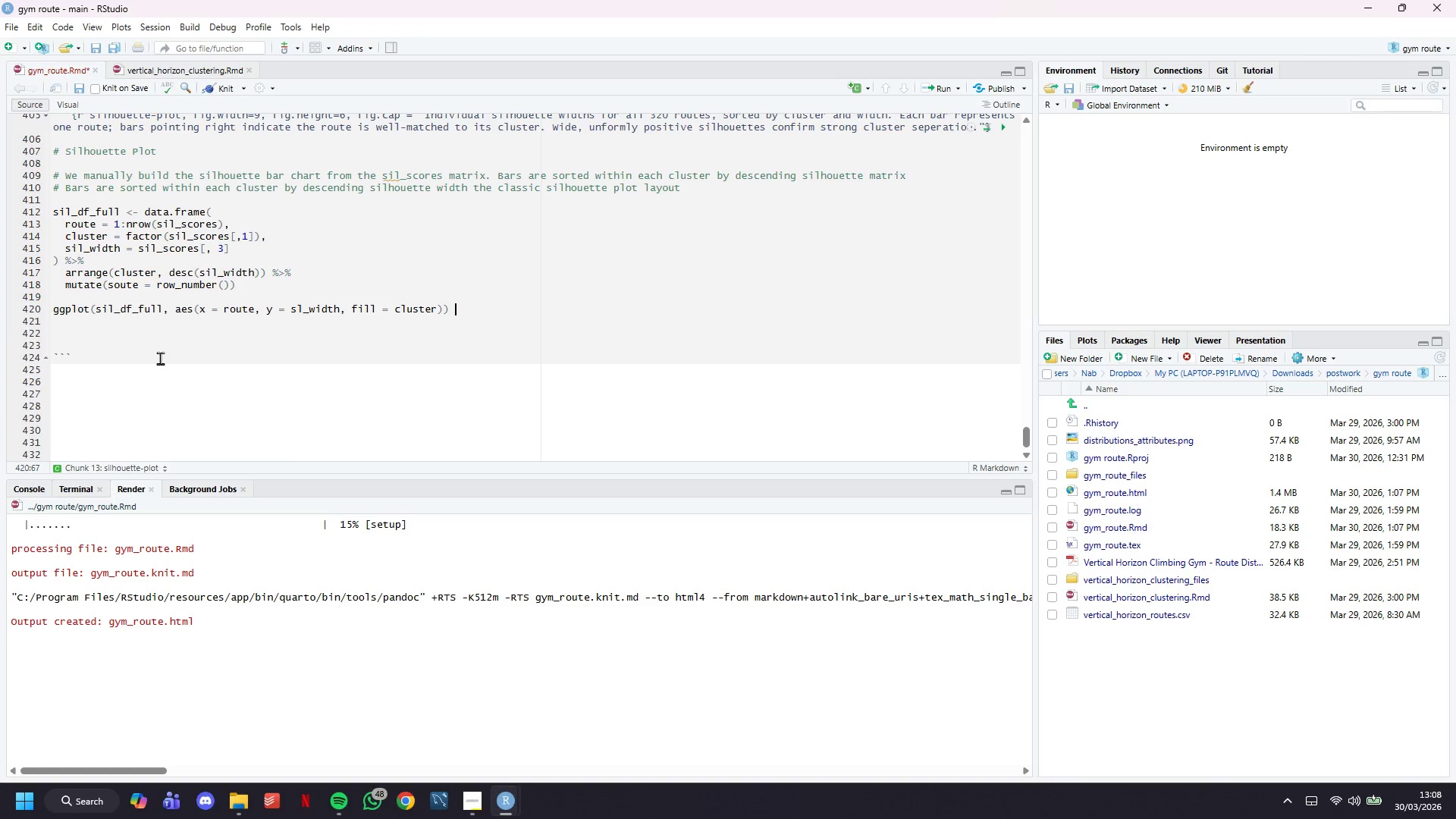 
key(Shift+ShiftLeft)
 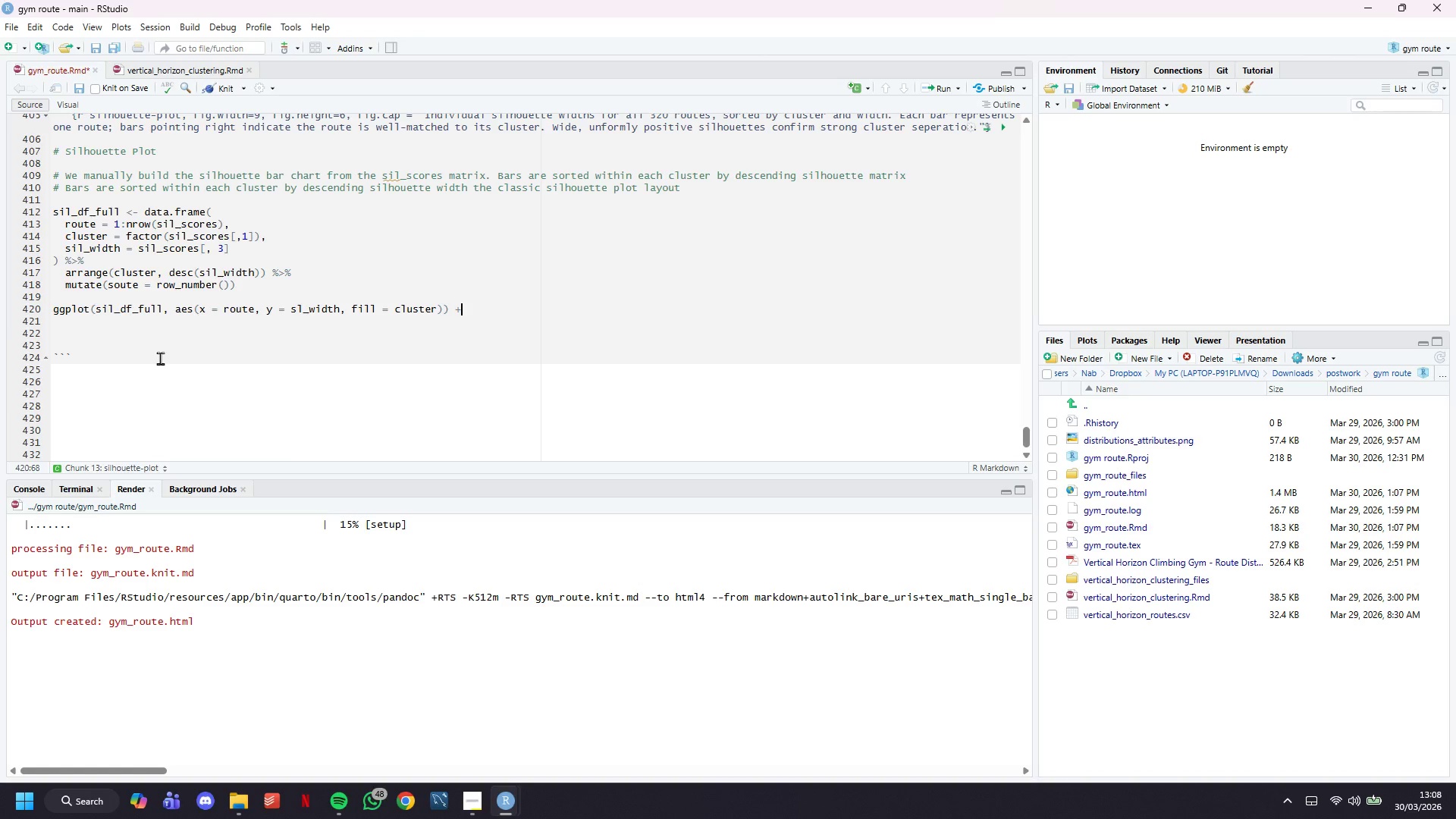 
key(Shift+Equal)
 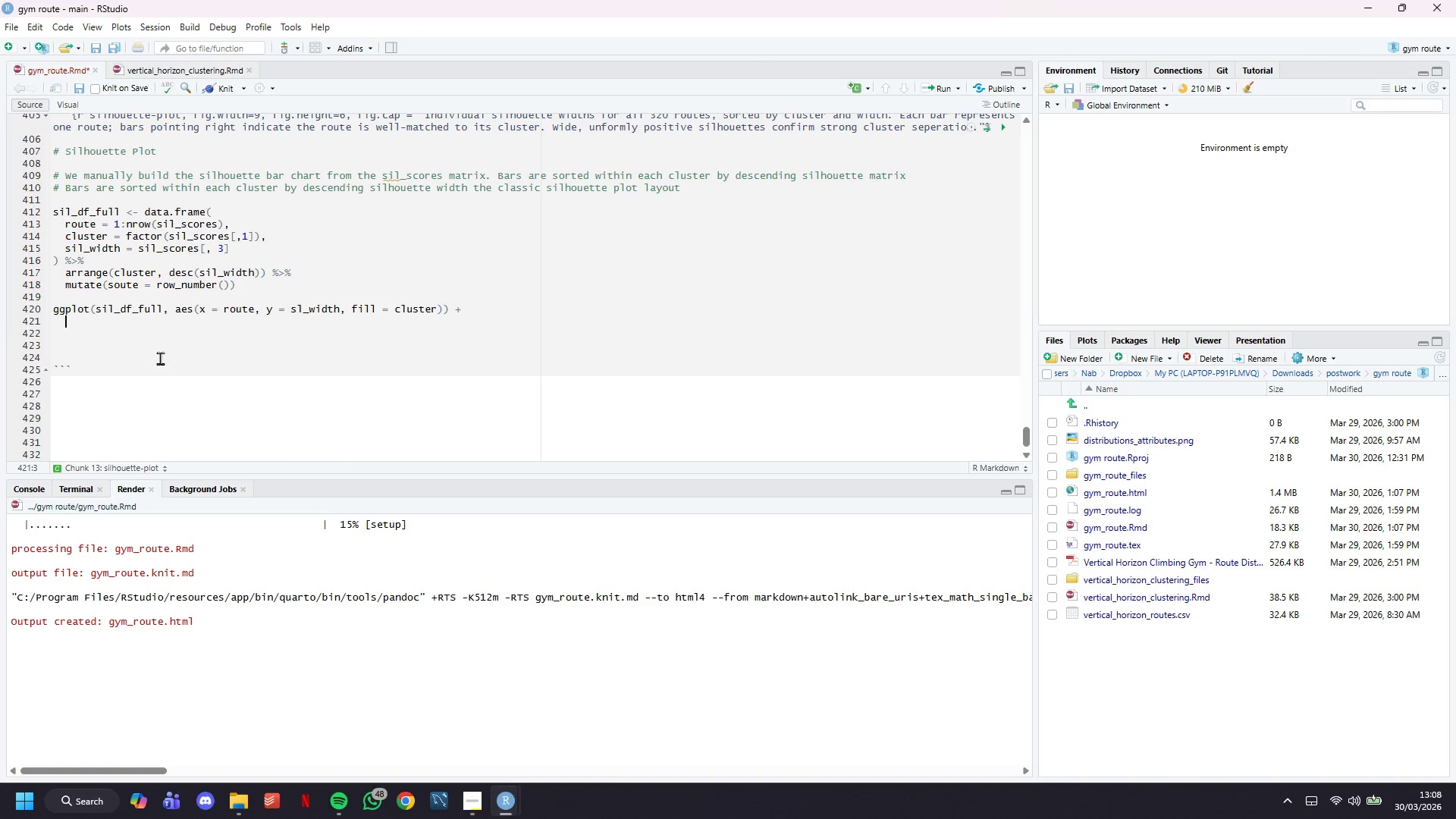 
key(Enter)
 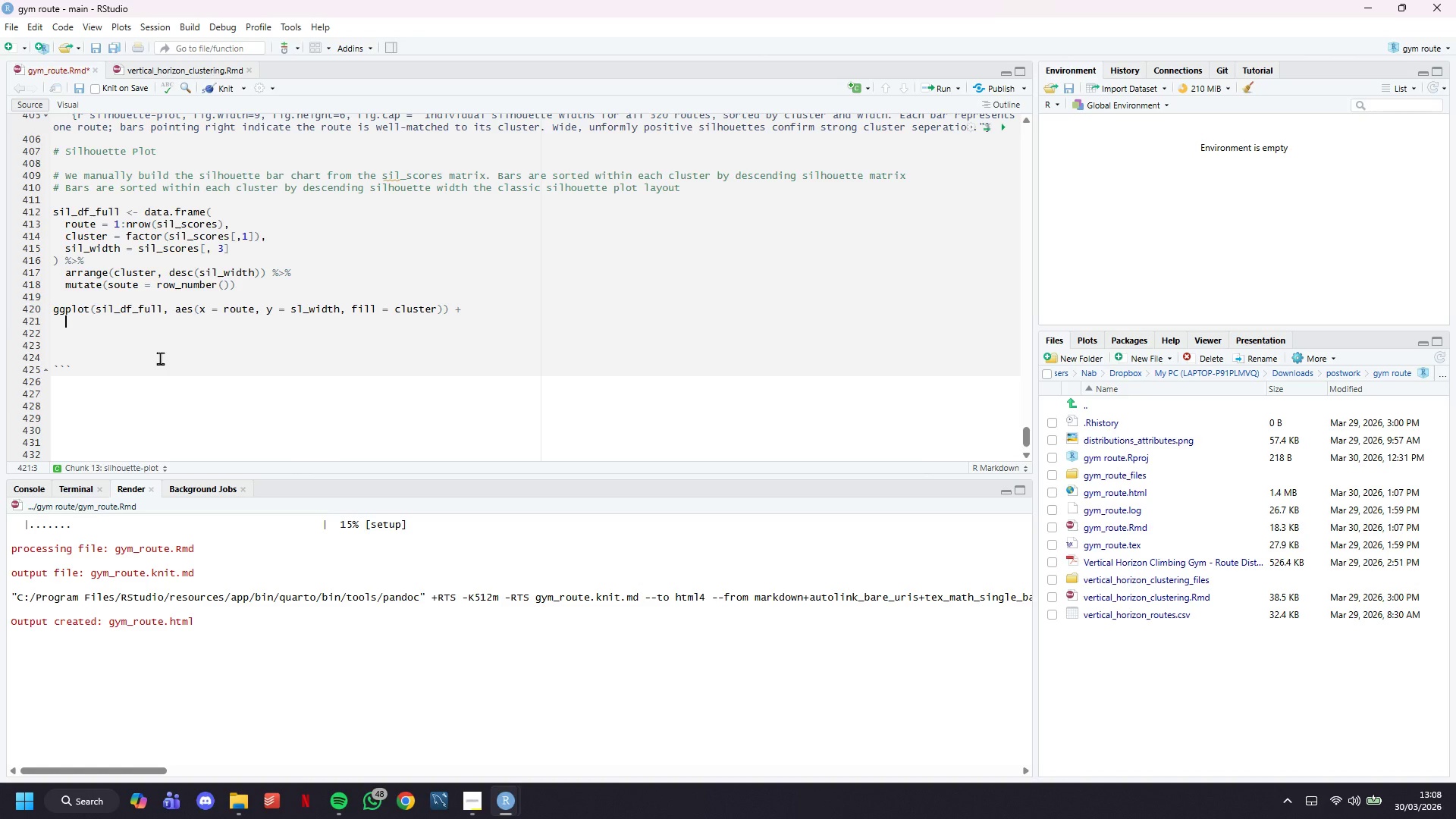 
type(geom_col(width =1)
key(Backspace)
type( 1, color = NA)
 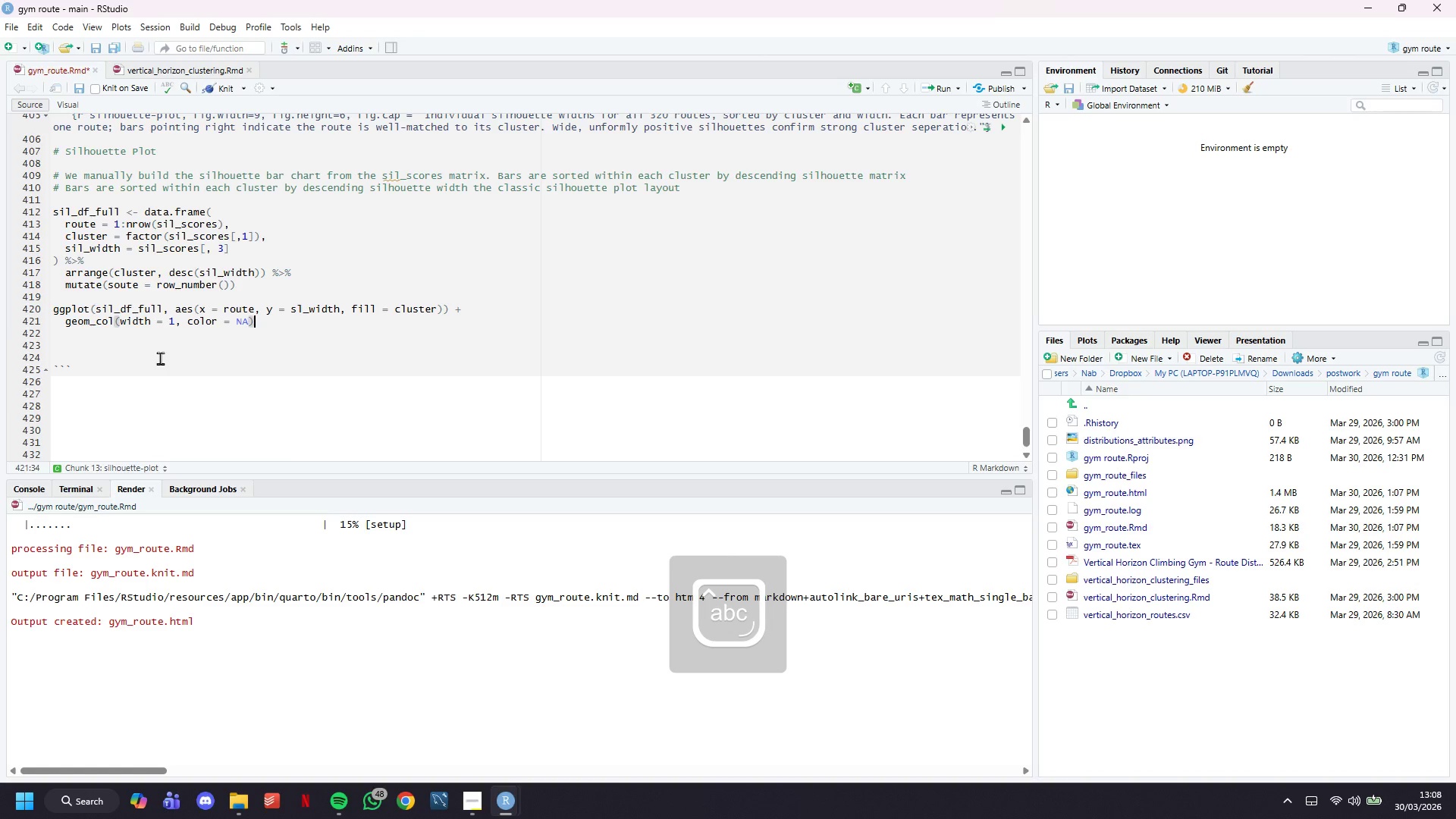 
 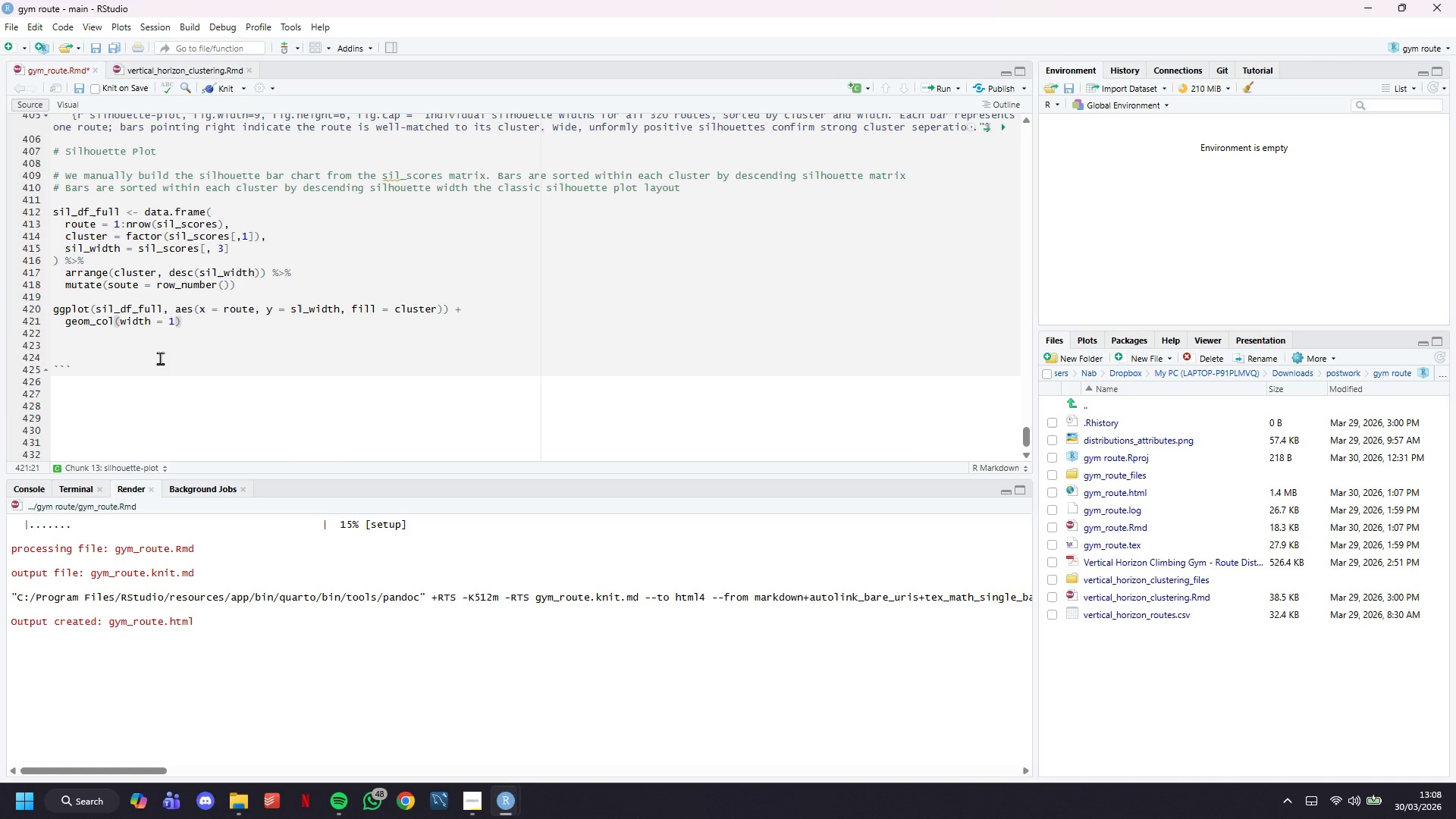 
key(ArrowRight)
 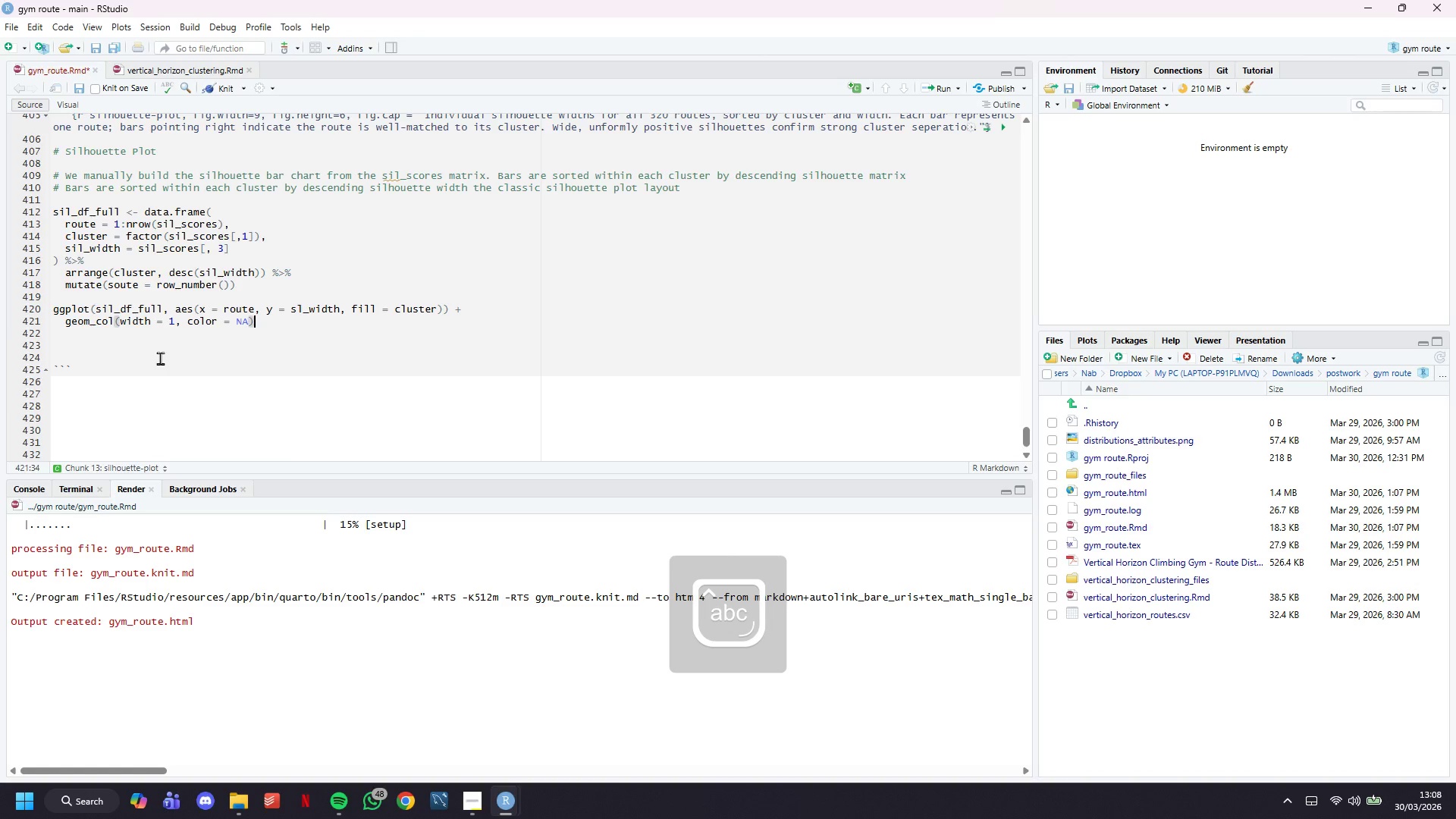 
key(Space)
 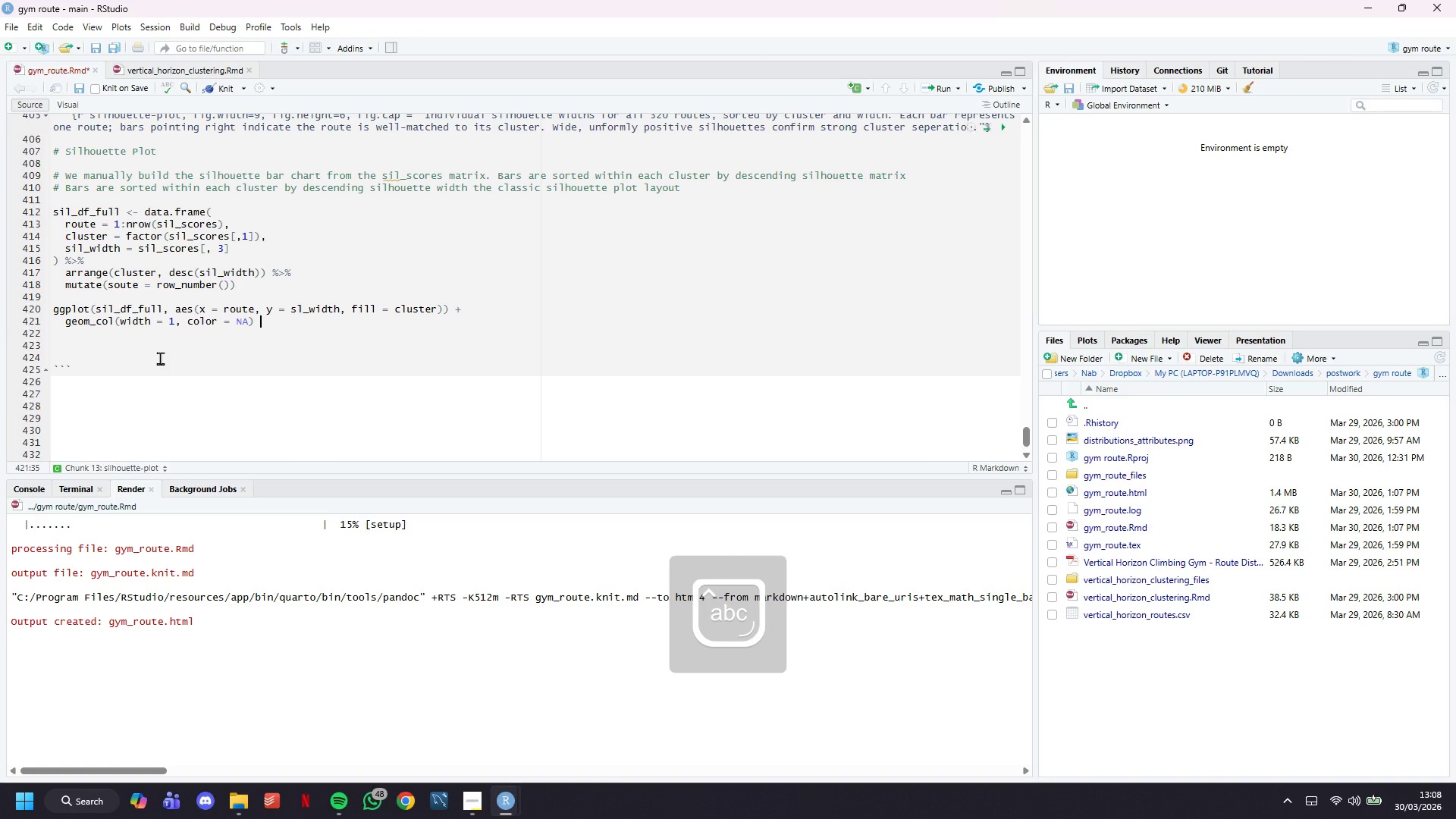 
key(Shift+Equal)
 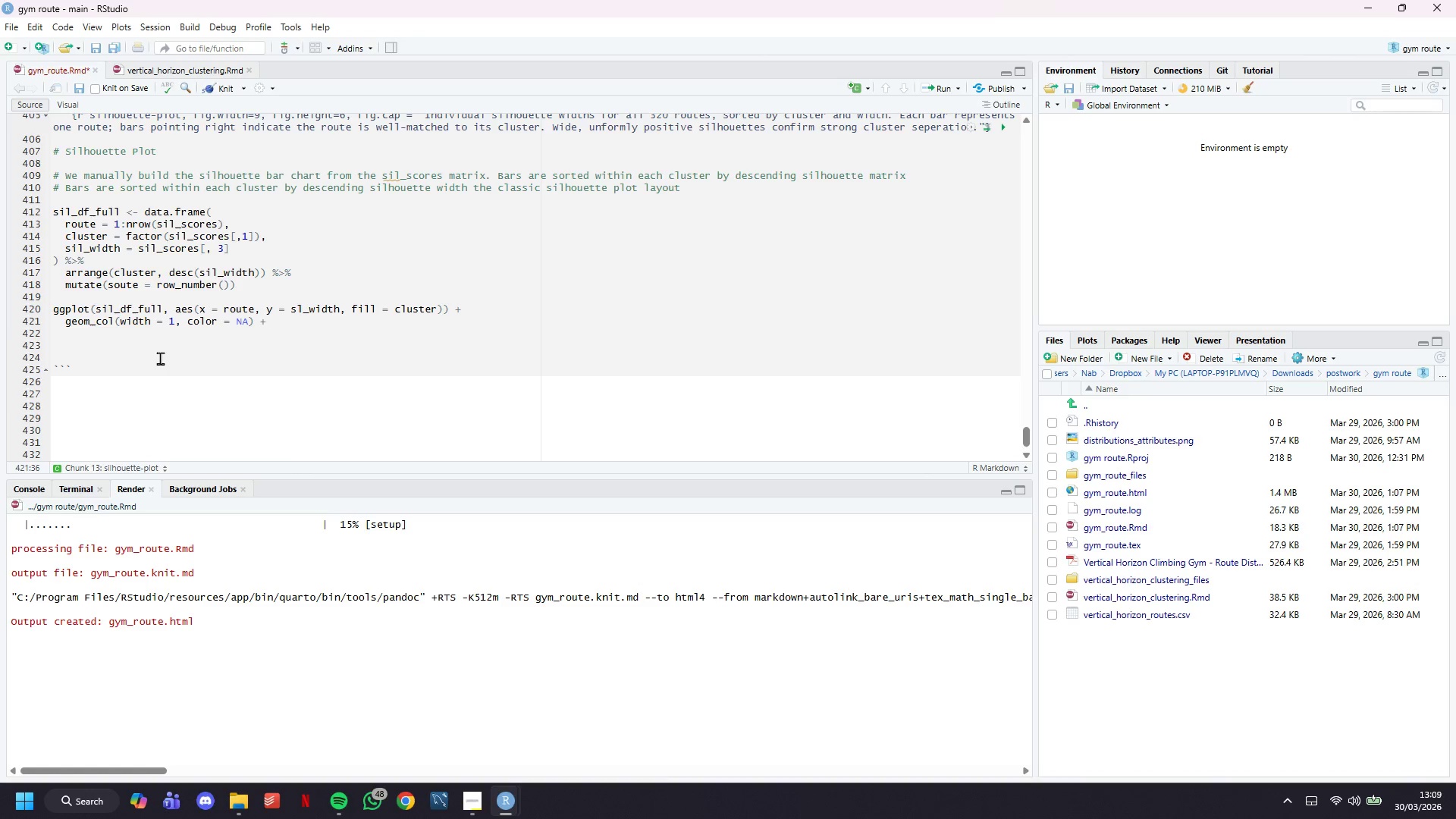 
wait(30.62)
 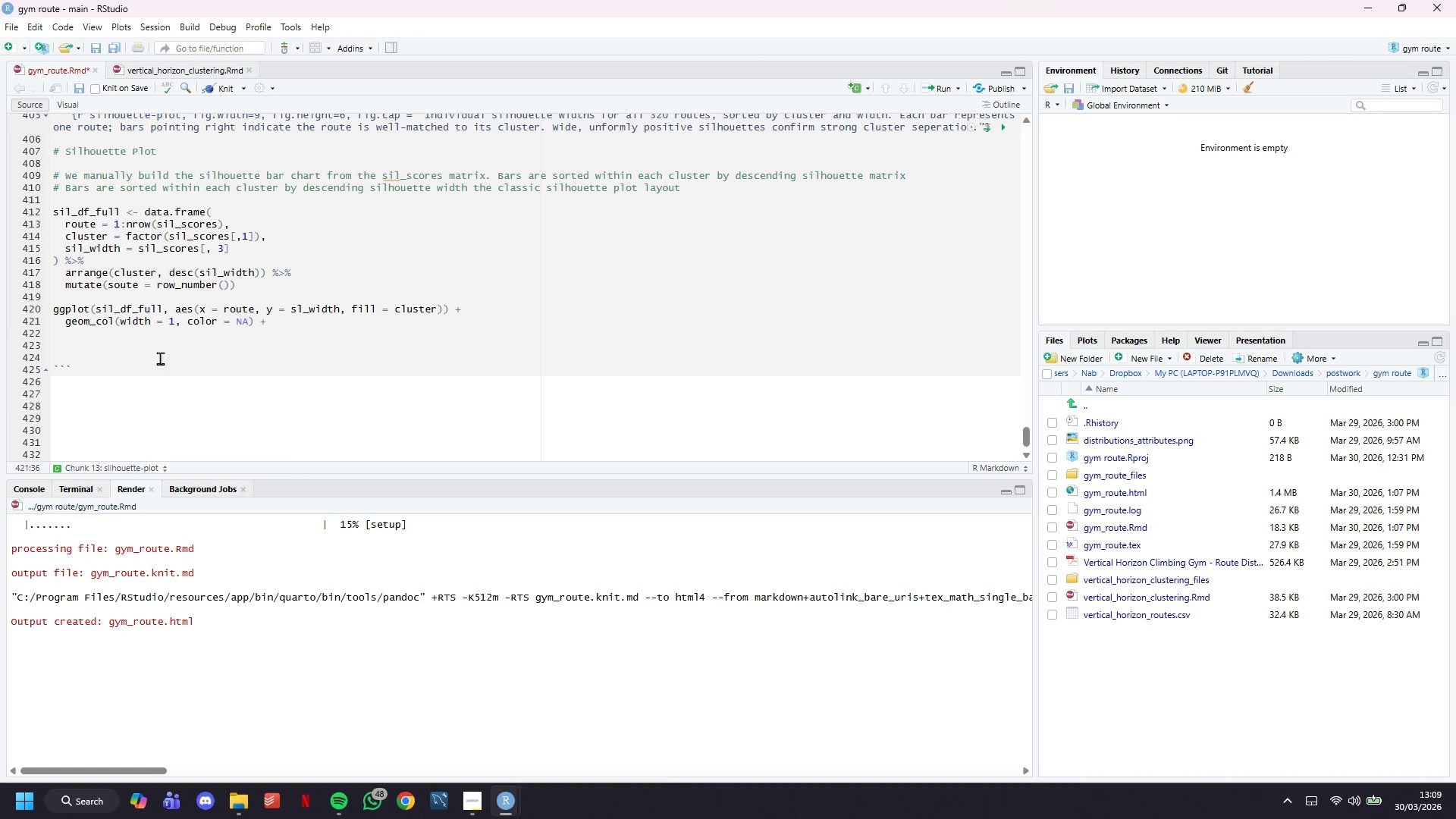 
key(Enter)
 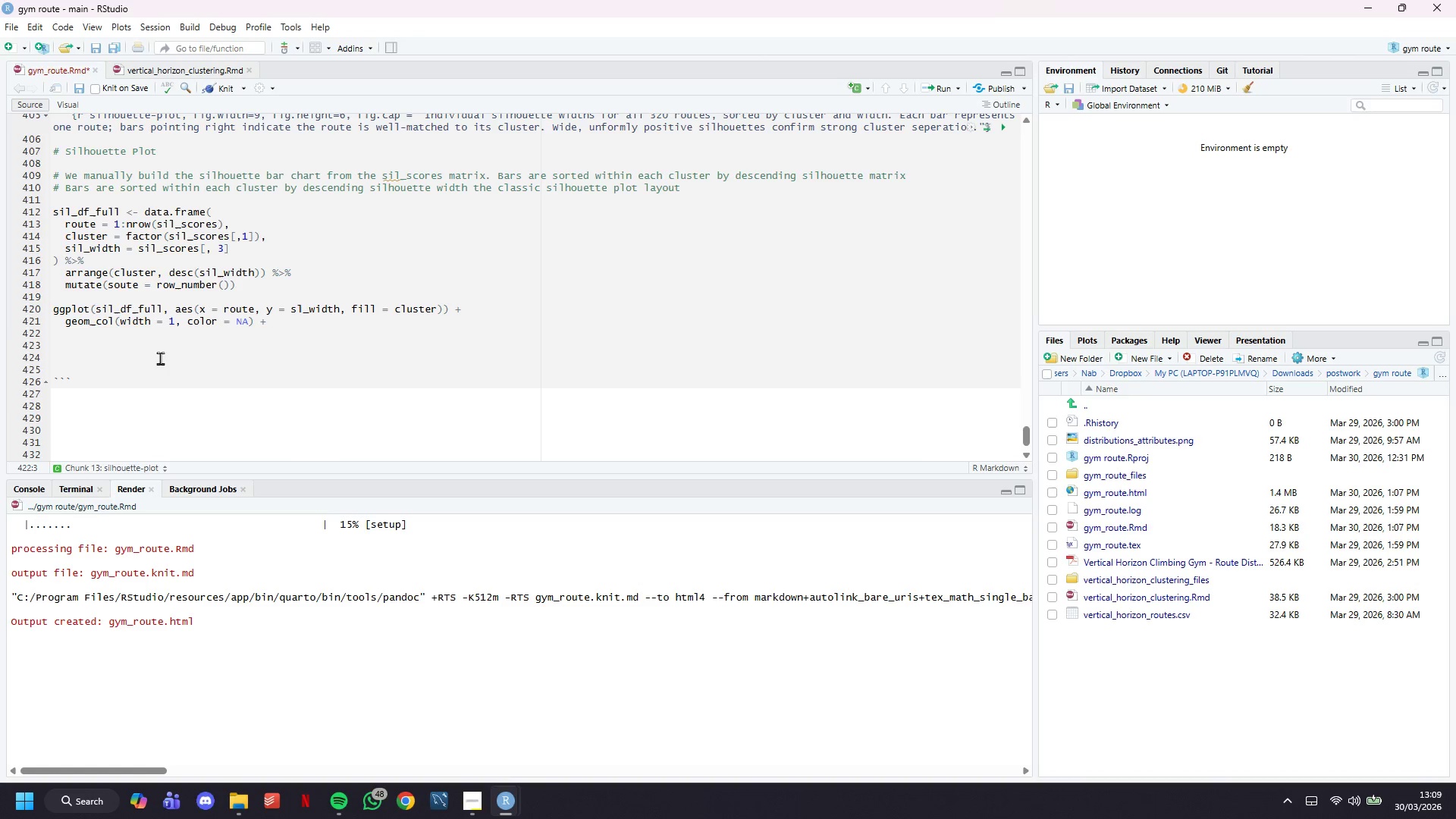 
type(geom_hline(yintercept = avg_sil, linetype = '')
 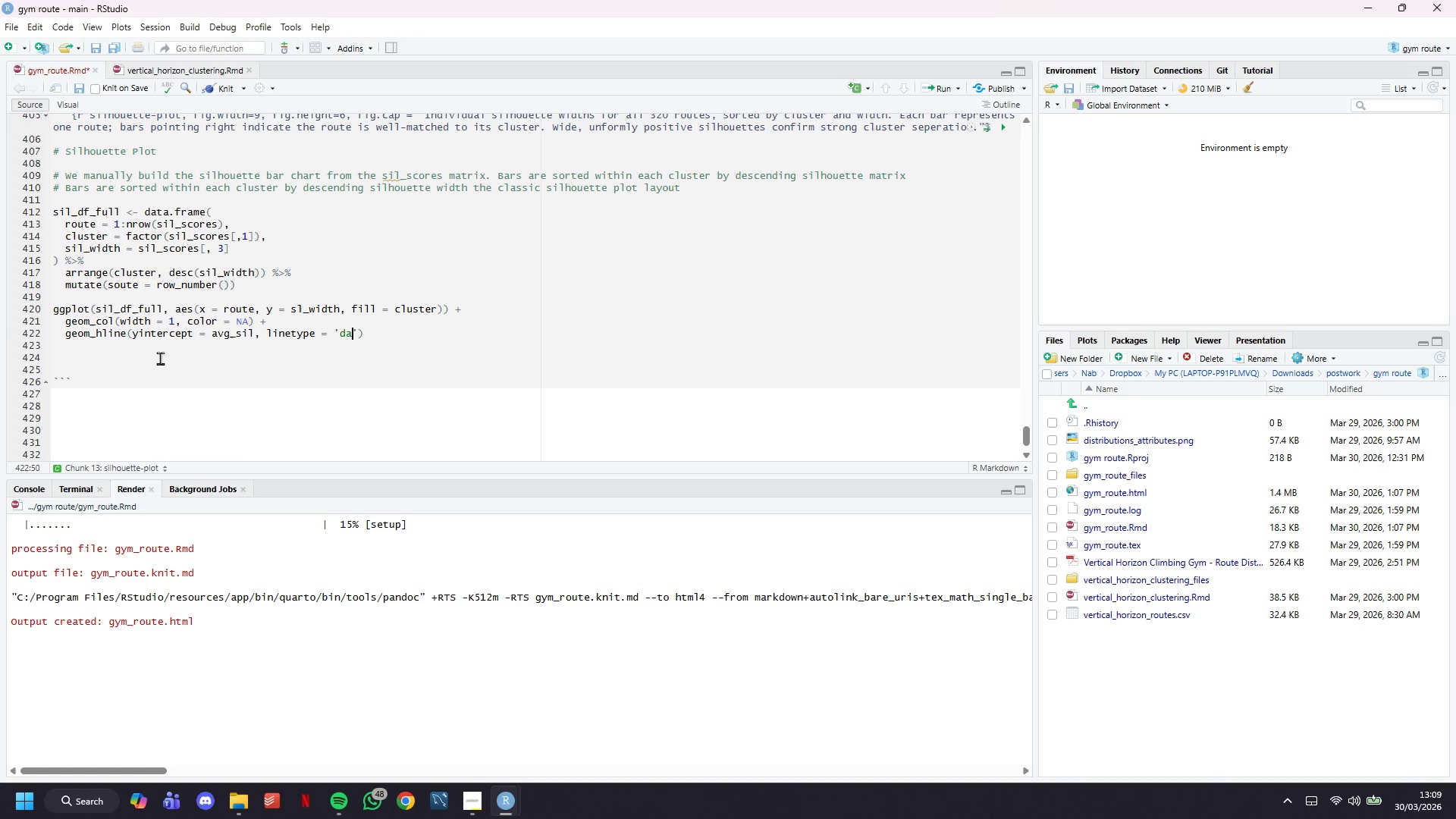 
 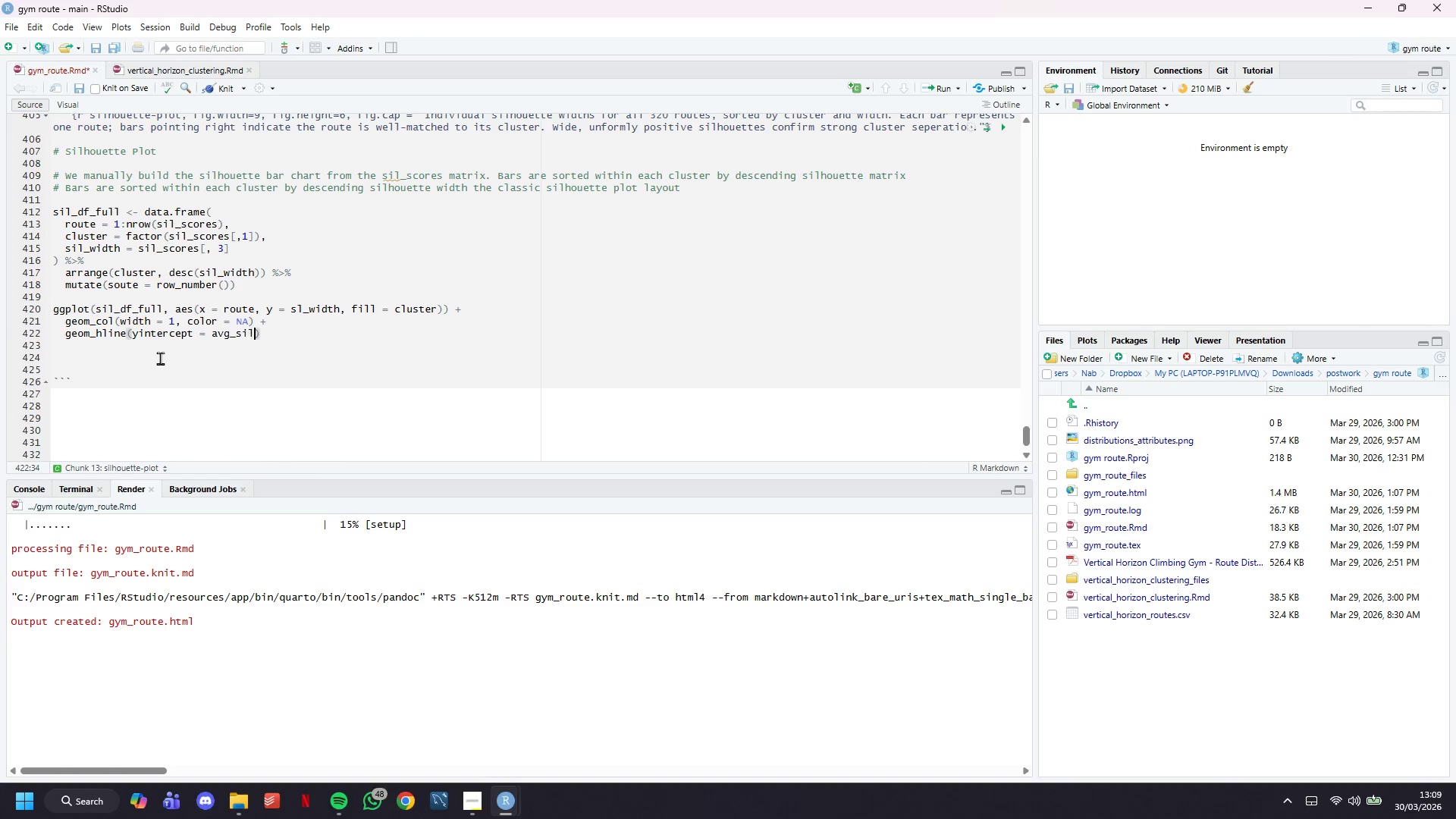 
key(ArrowLeft)
 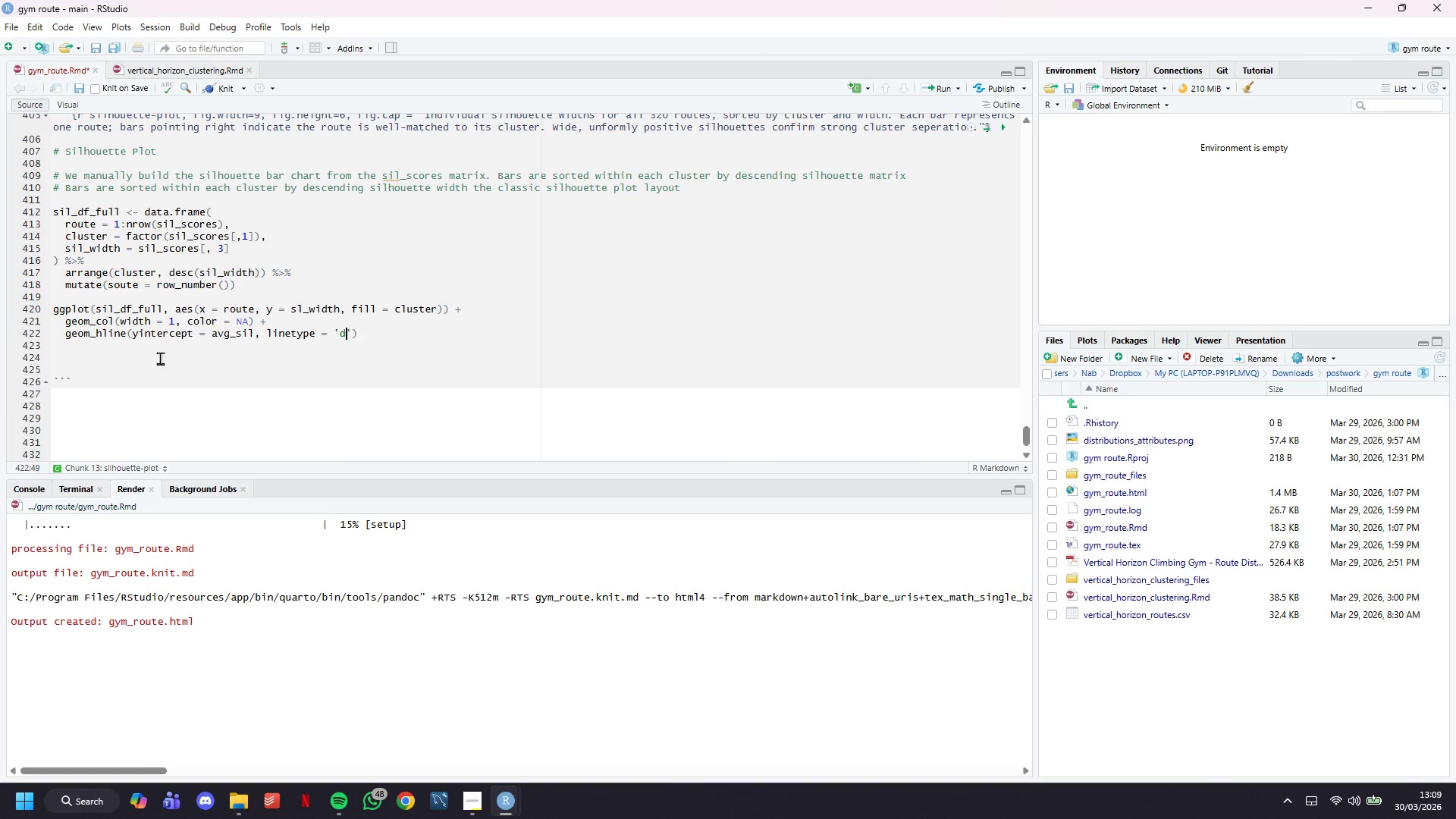 
type(dashed)
 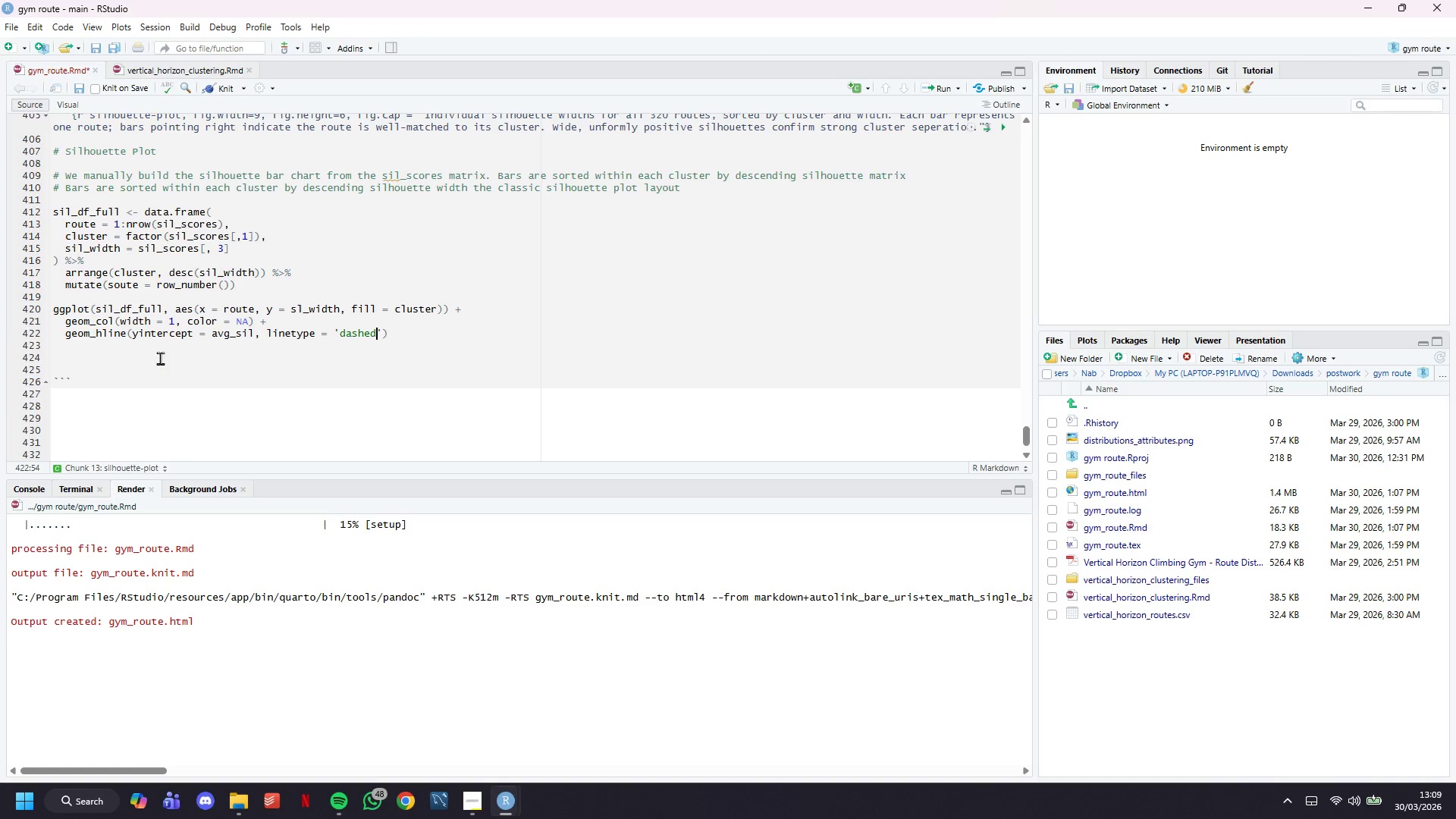 
key(ArrowRight)
 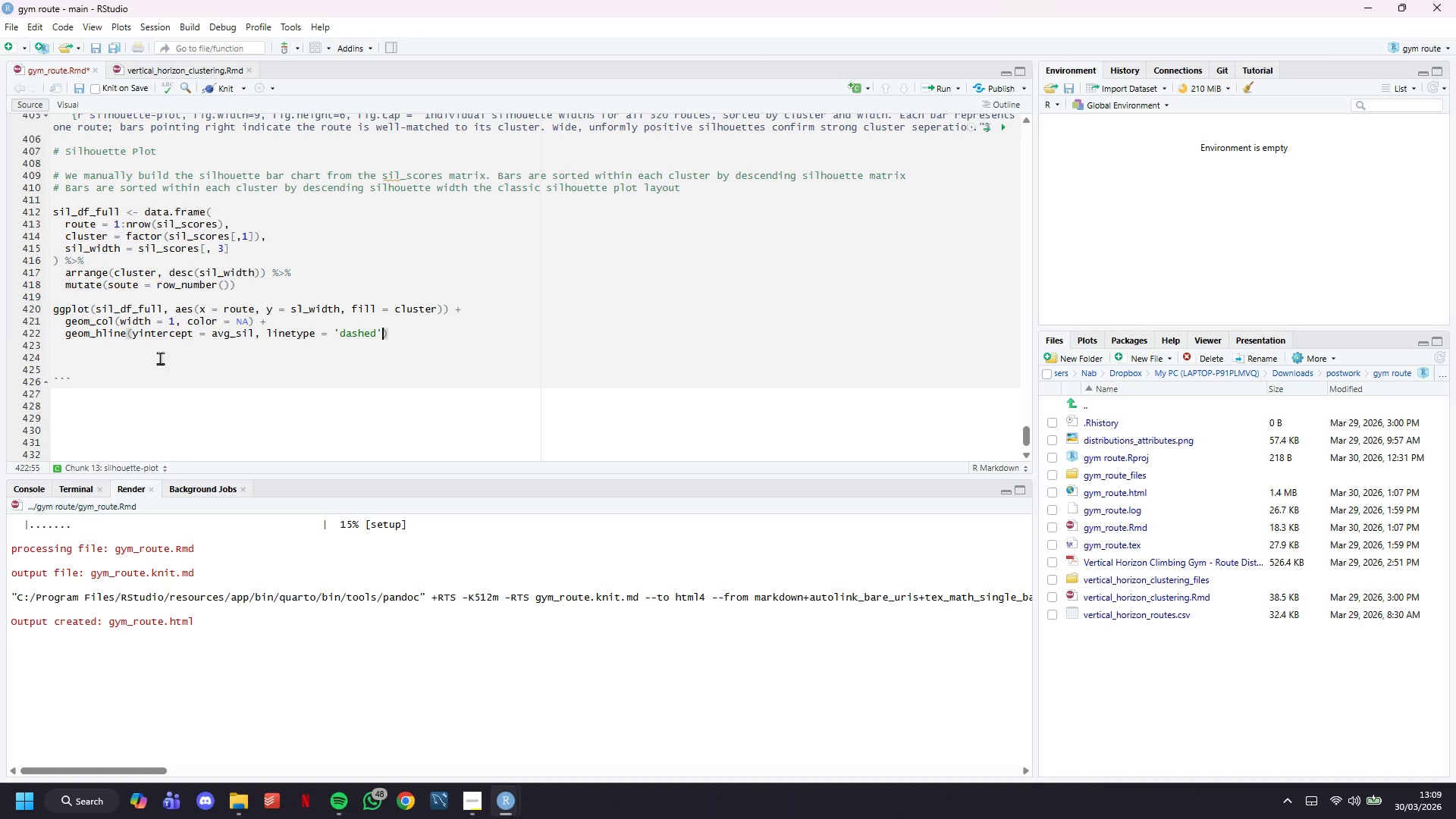 
key(Comma)
 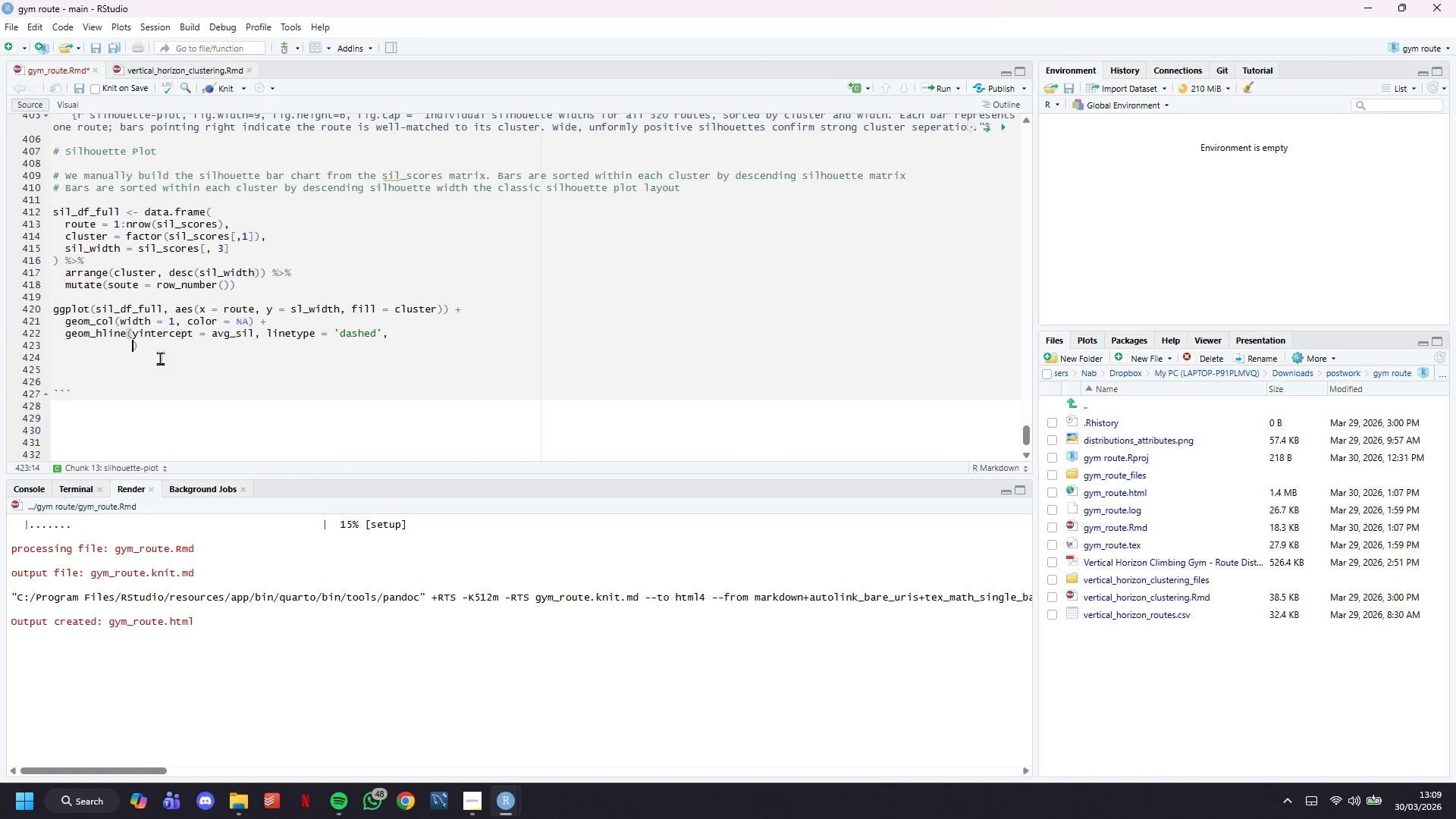 
key(Enter)
 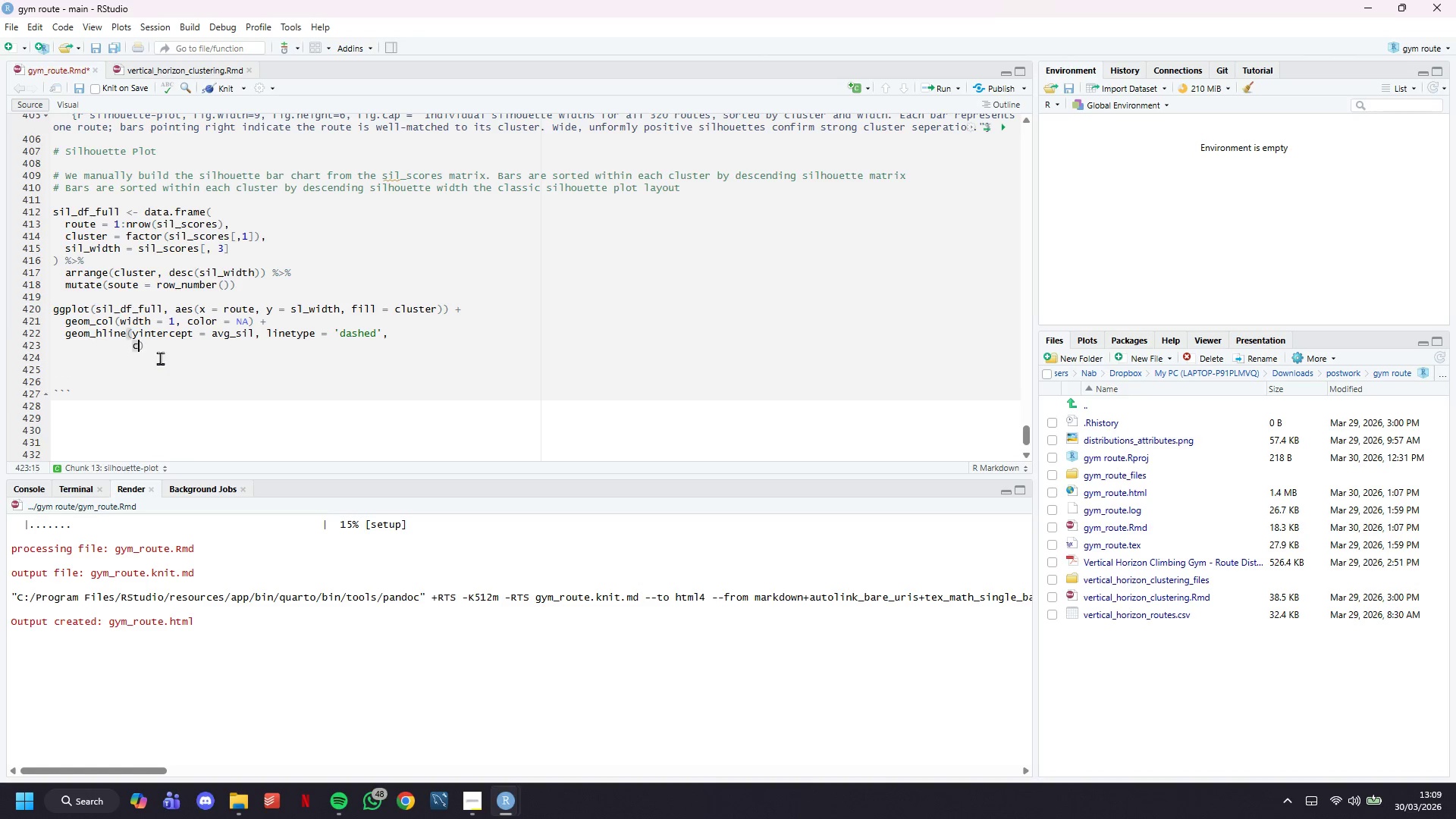 
type(color = "#3)
key(Backspace)
type(E)
key(Backspace)
type(e74c3c)
 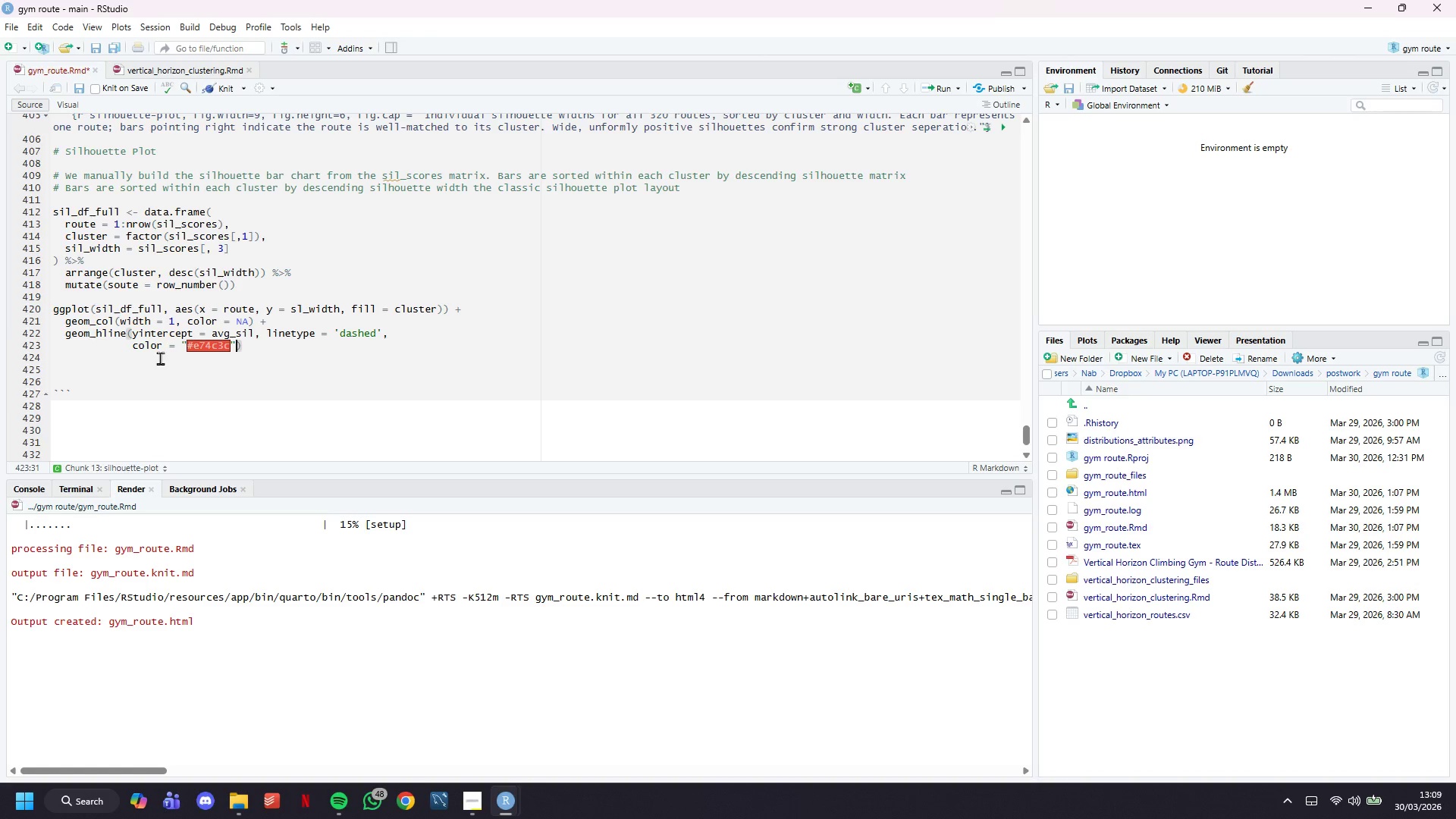 
 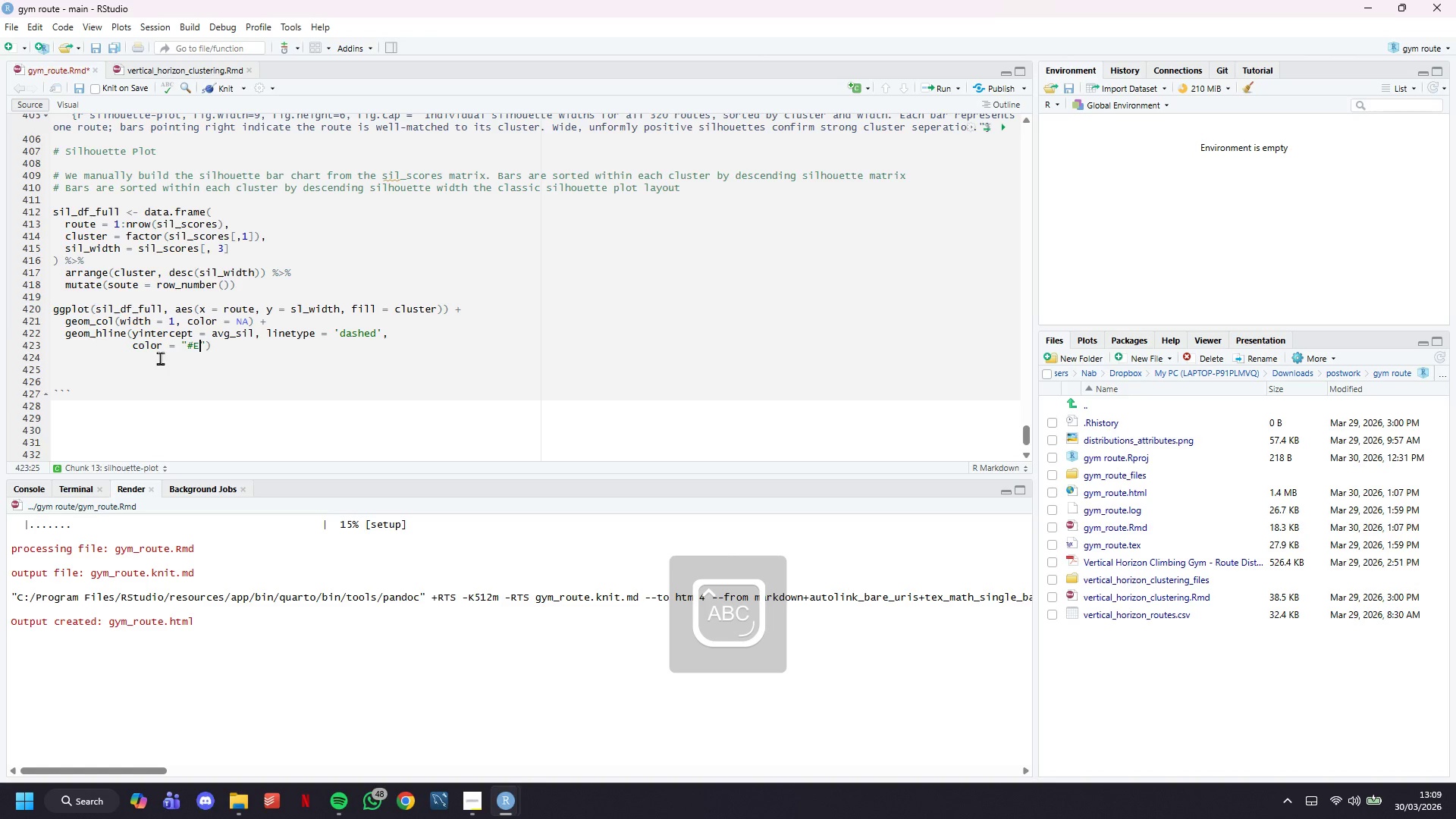 
key(ArrowRight)
 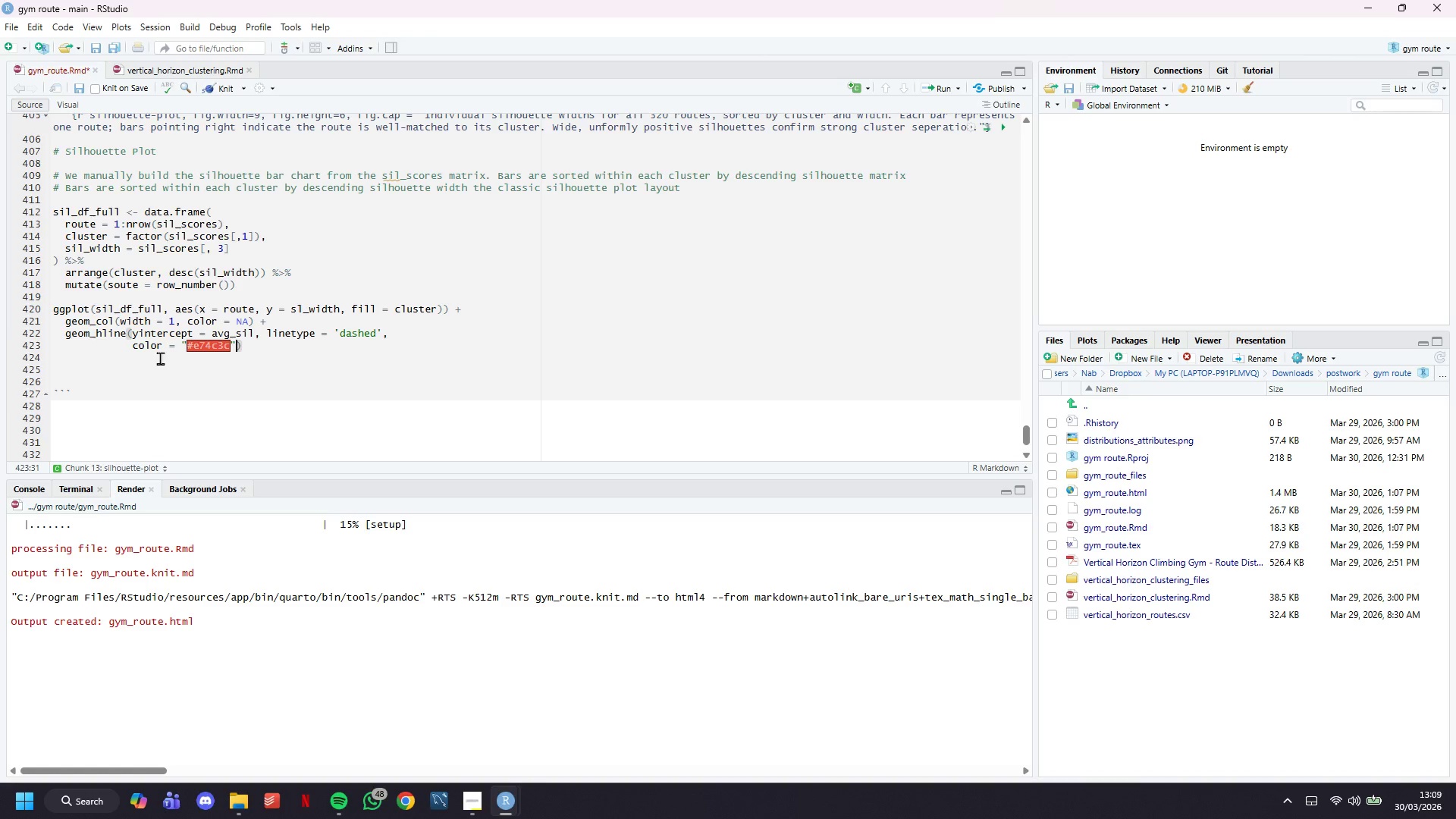 
type(, linewit)
key(Backspace)
type(dth = 0.7)
 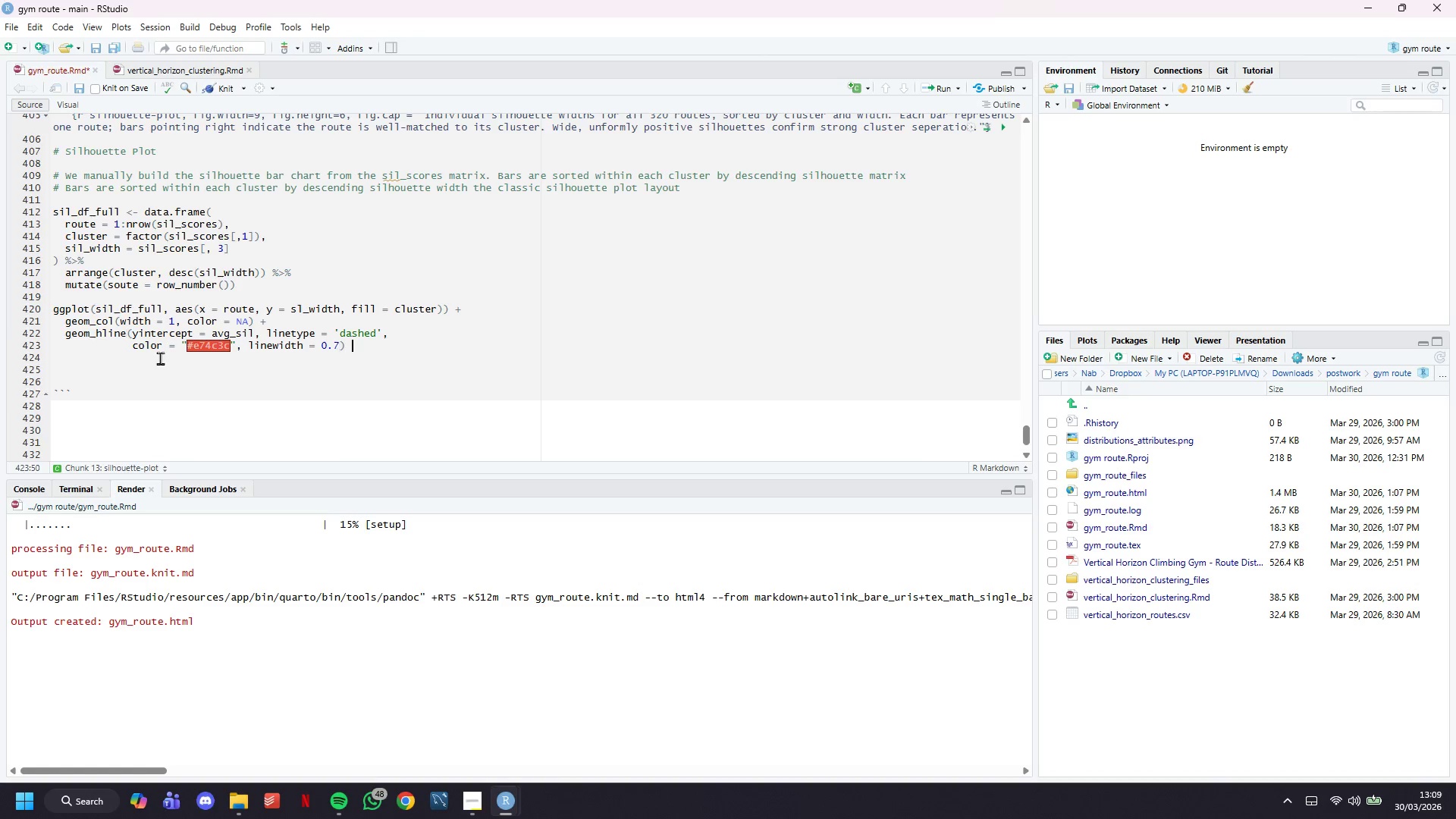 
 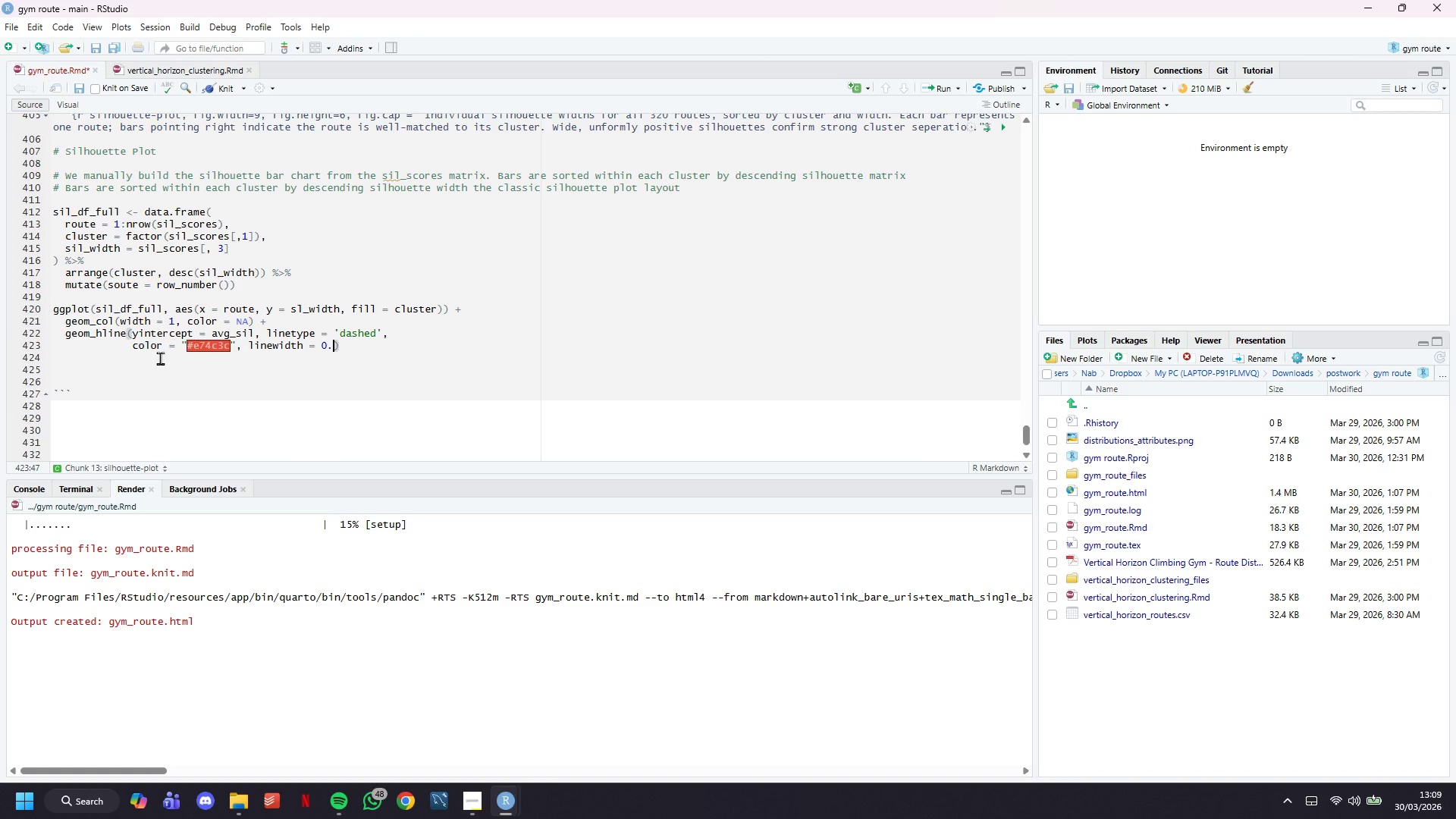 
key(ArrowRight)
 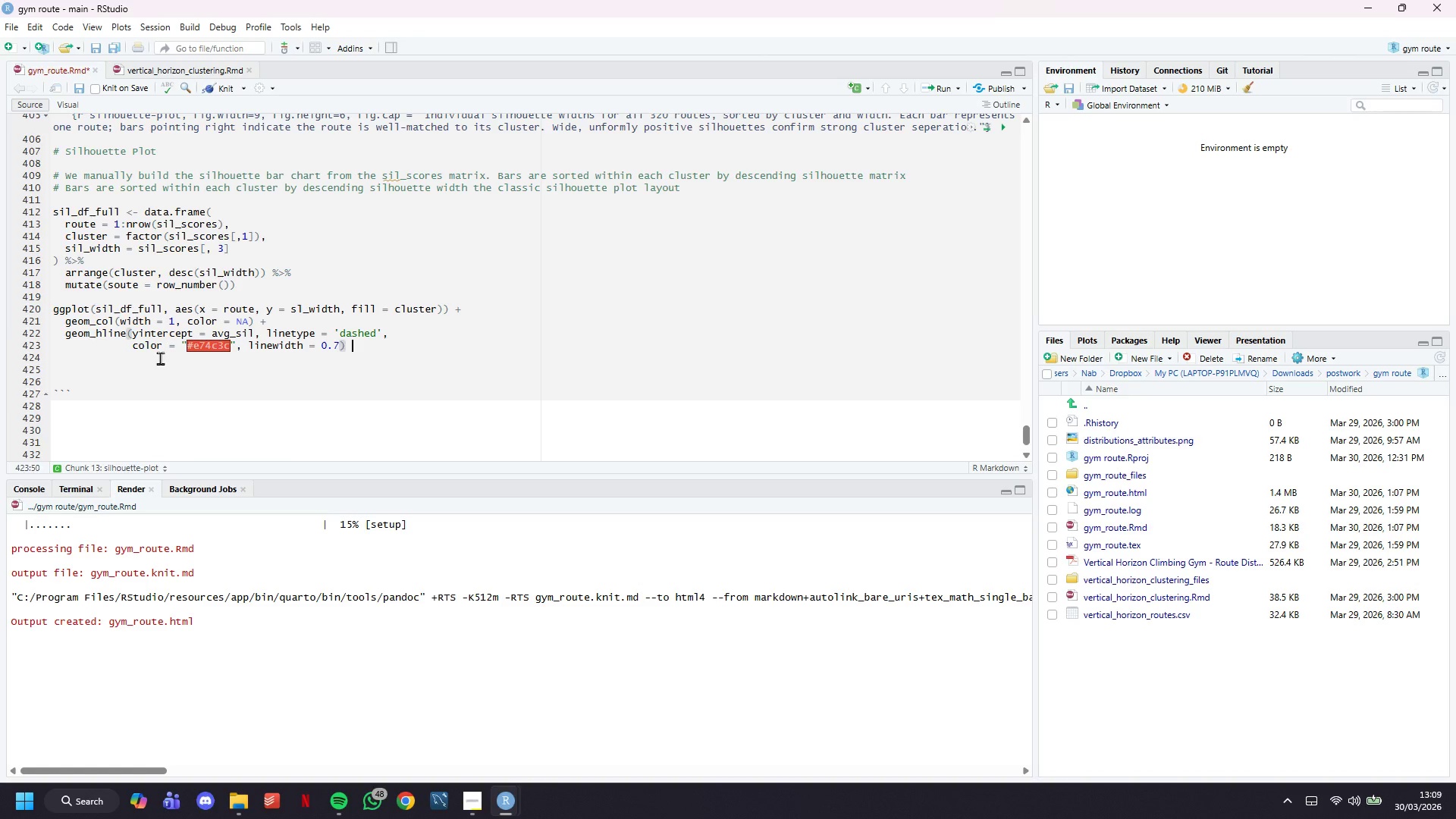 
key(Space)
 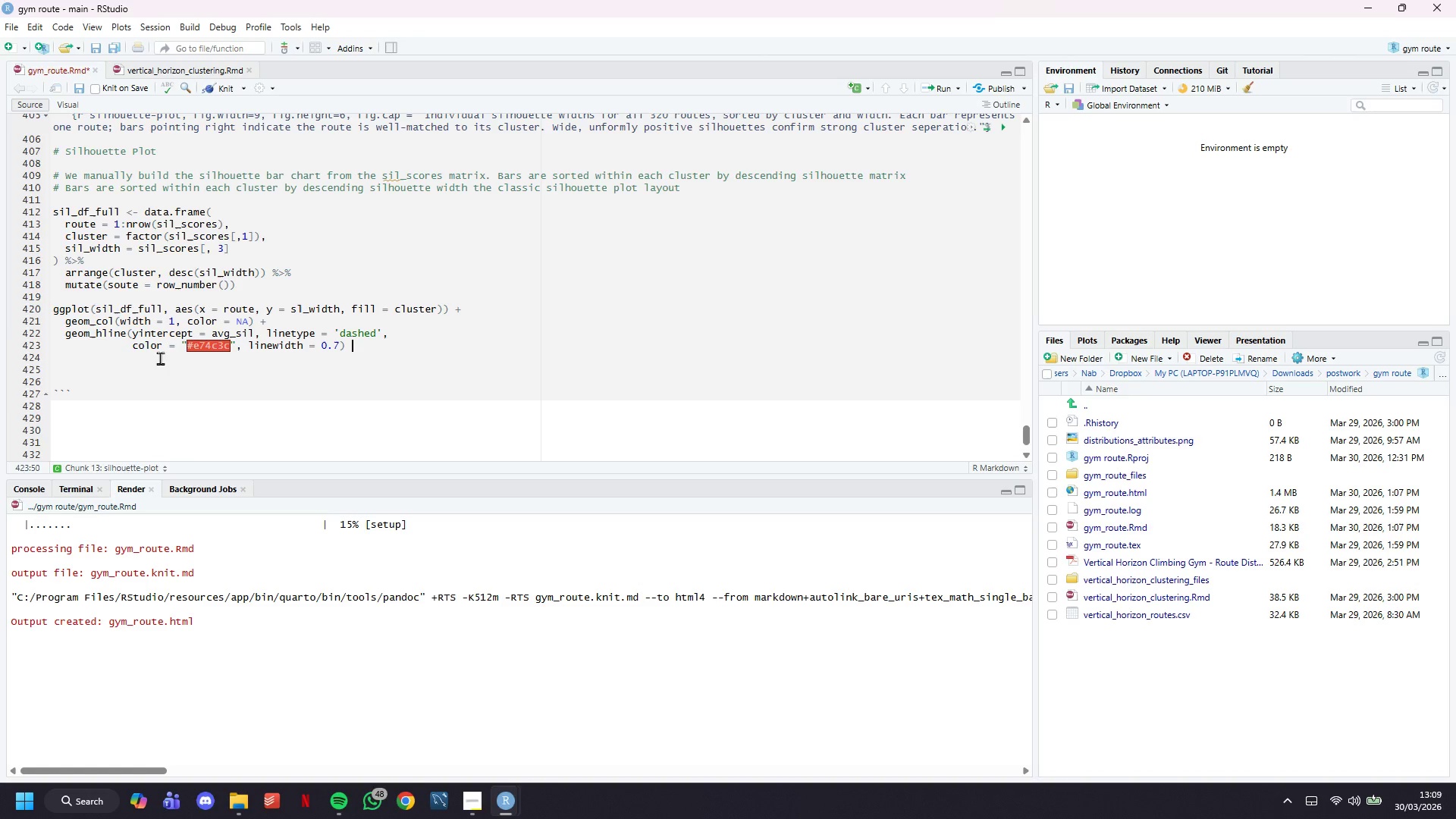 
key(Shift+Equal)
 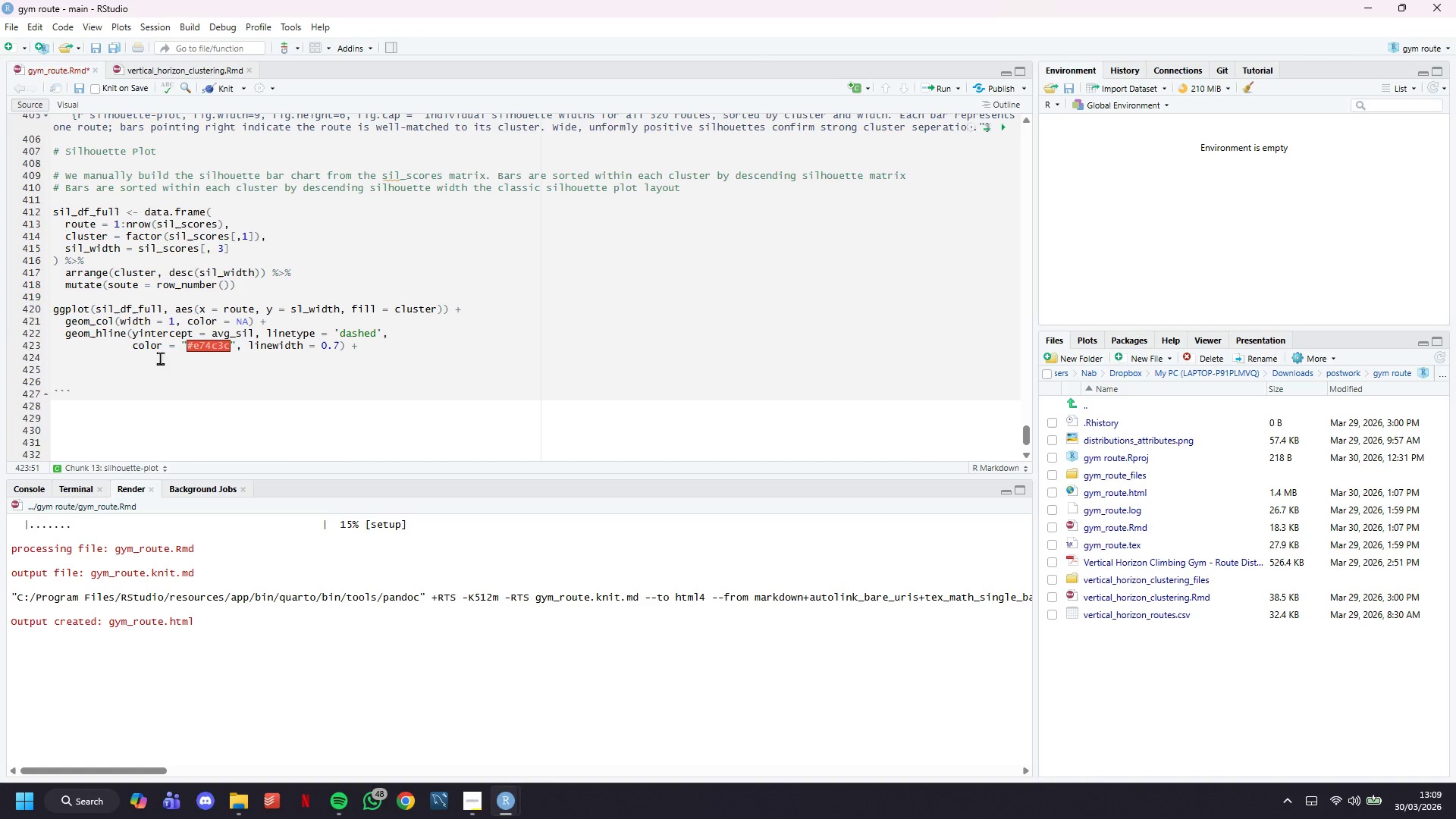 
key(Enter)
 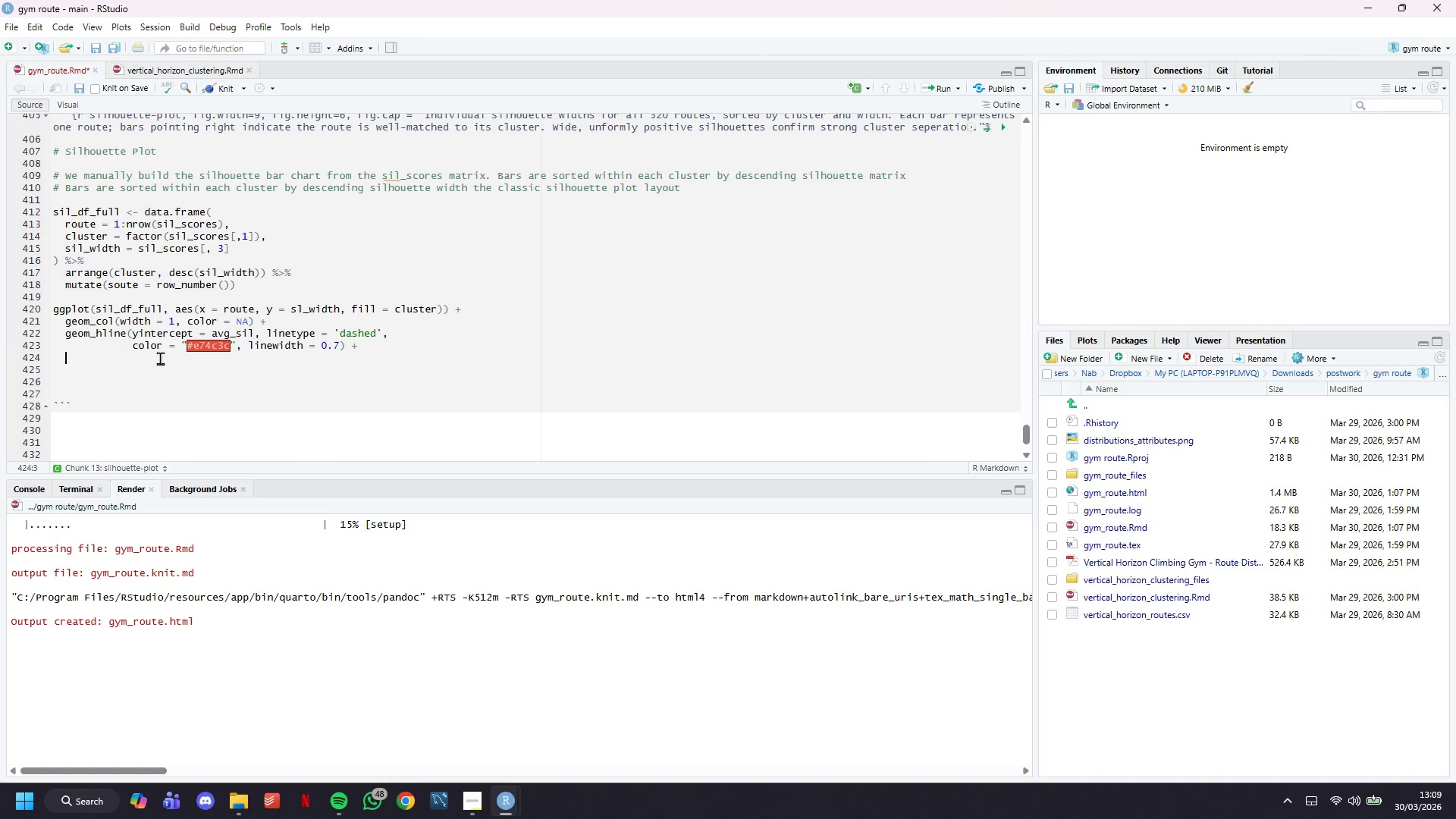 
type(annotate("text)
 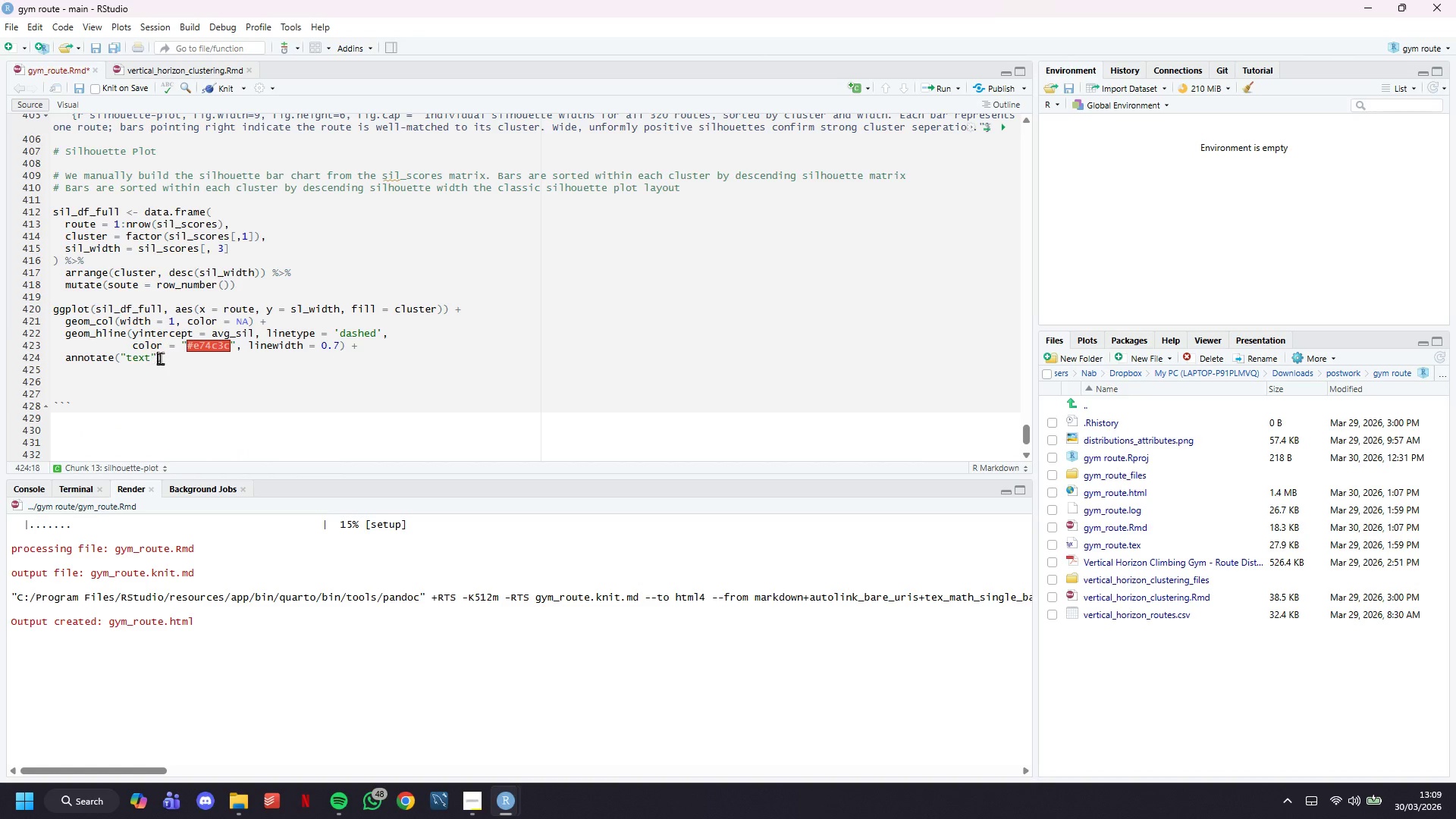 
key(ArrowRight)
 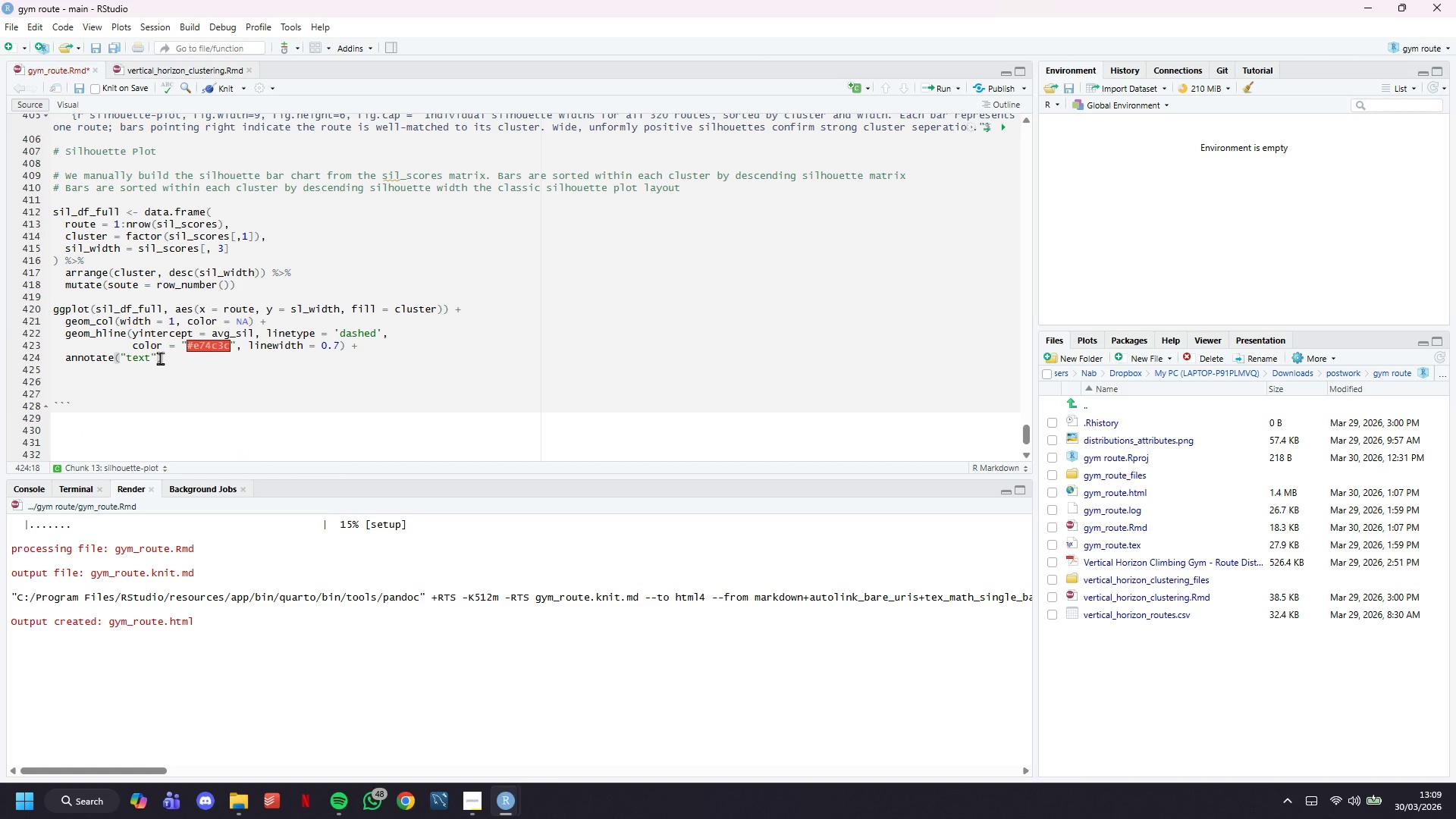 
type(, x = nrow(sil_df_fi)
key(Backspace)
type(ull)
 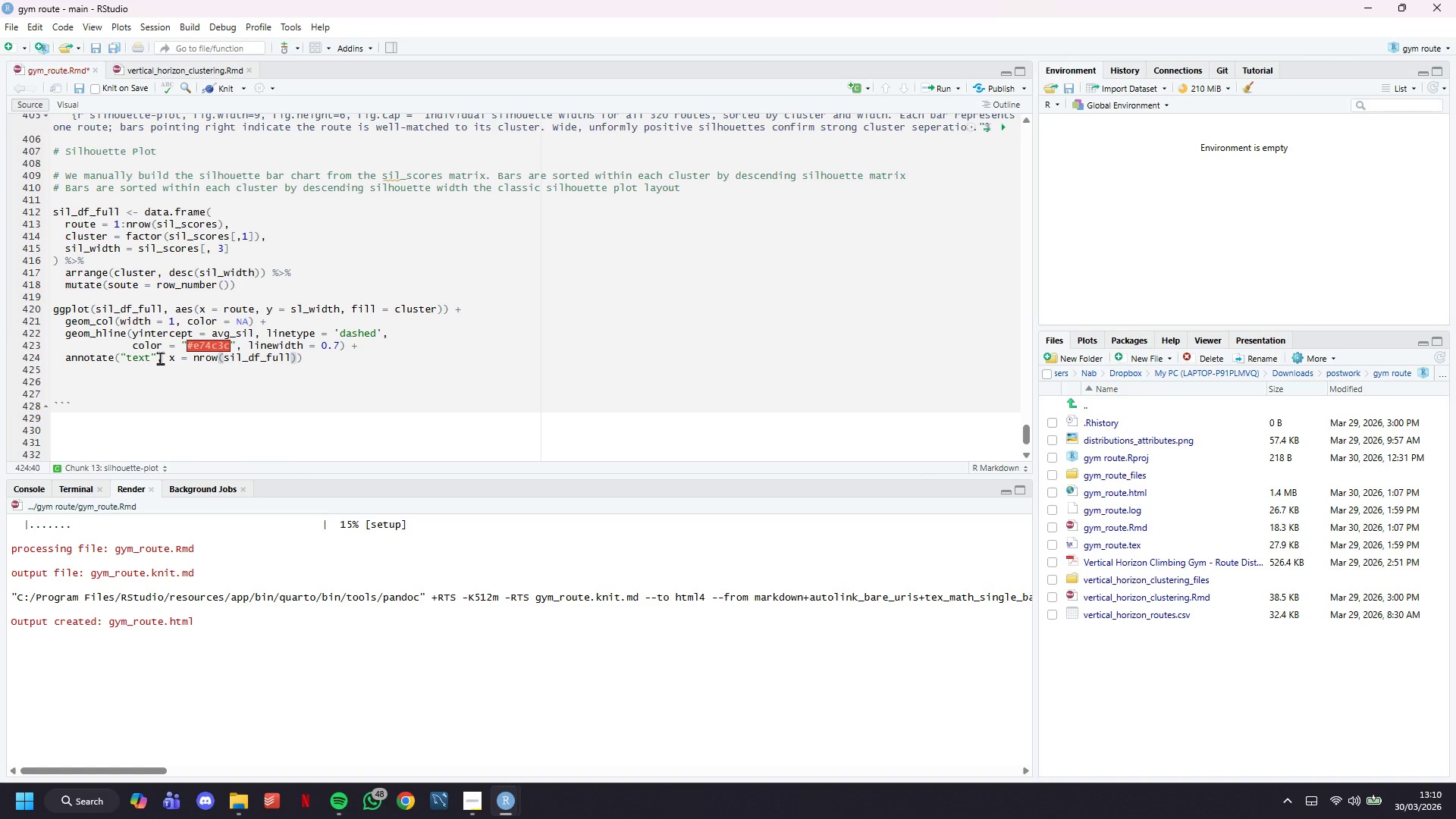 
key(ArrowRight)
 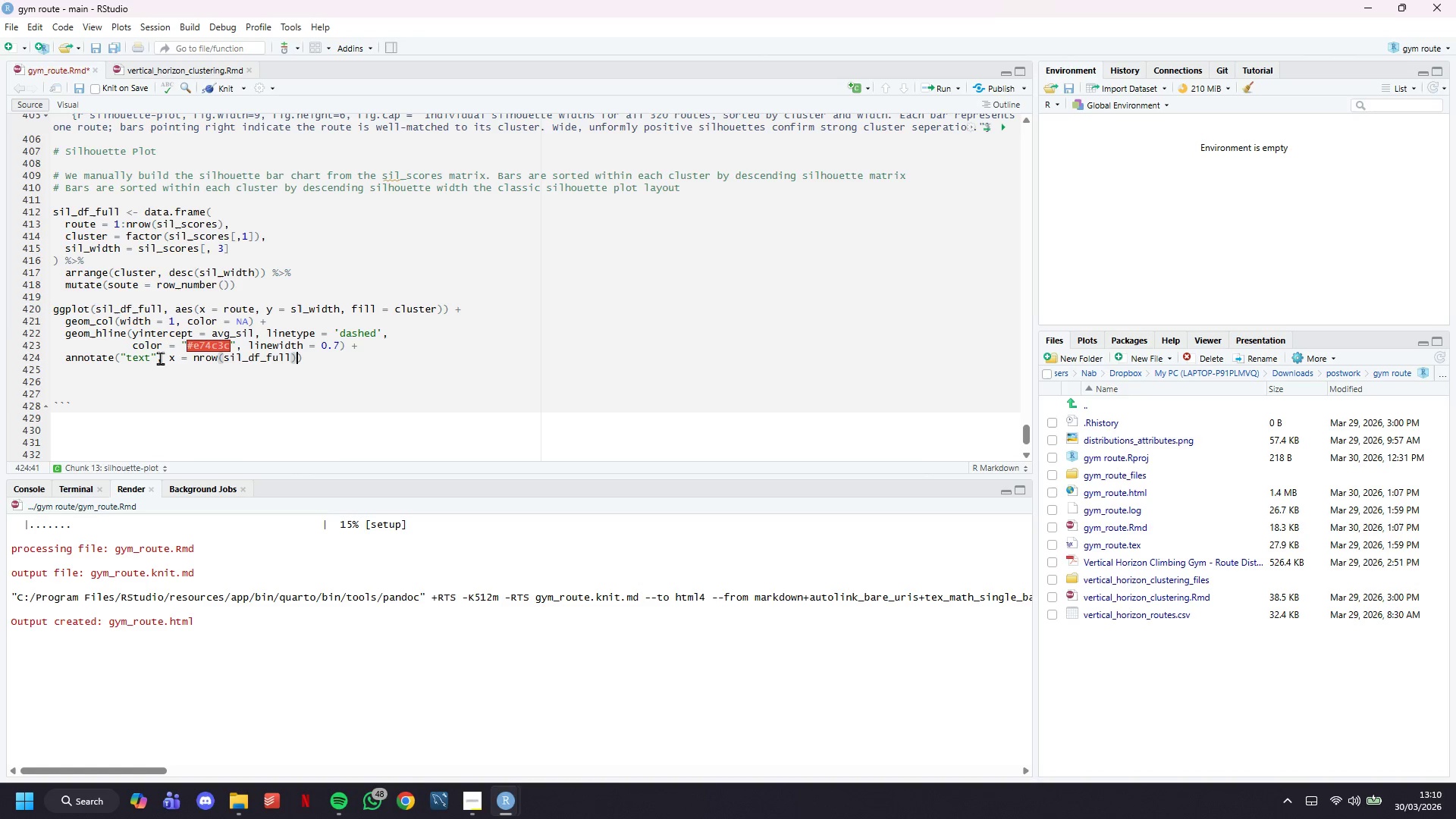 
type( * 0.75, y = avg_sil * )
key(Backspace)
key(Backspace)
type(+ 0.02,)
 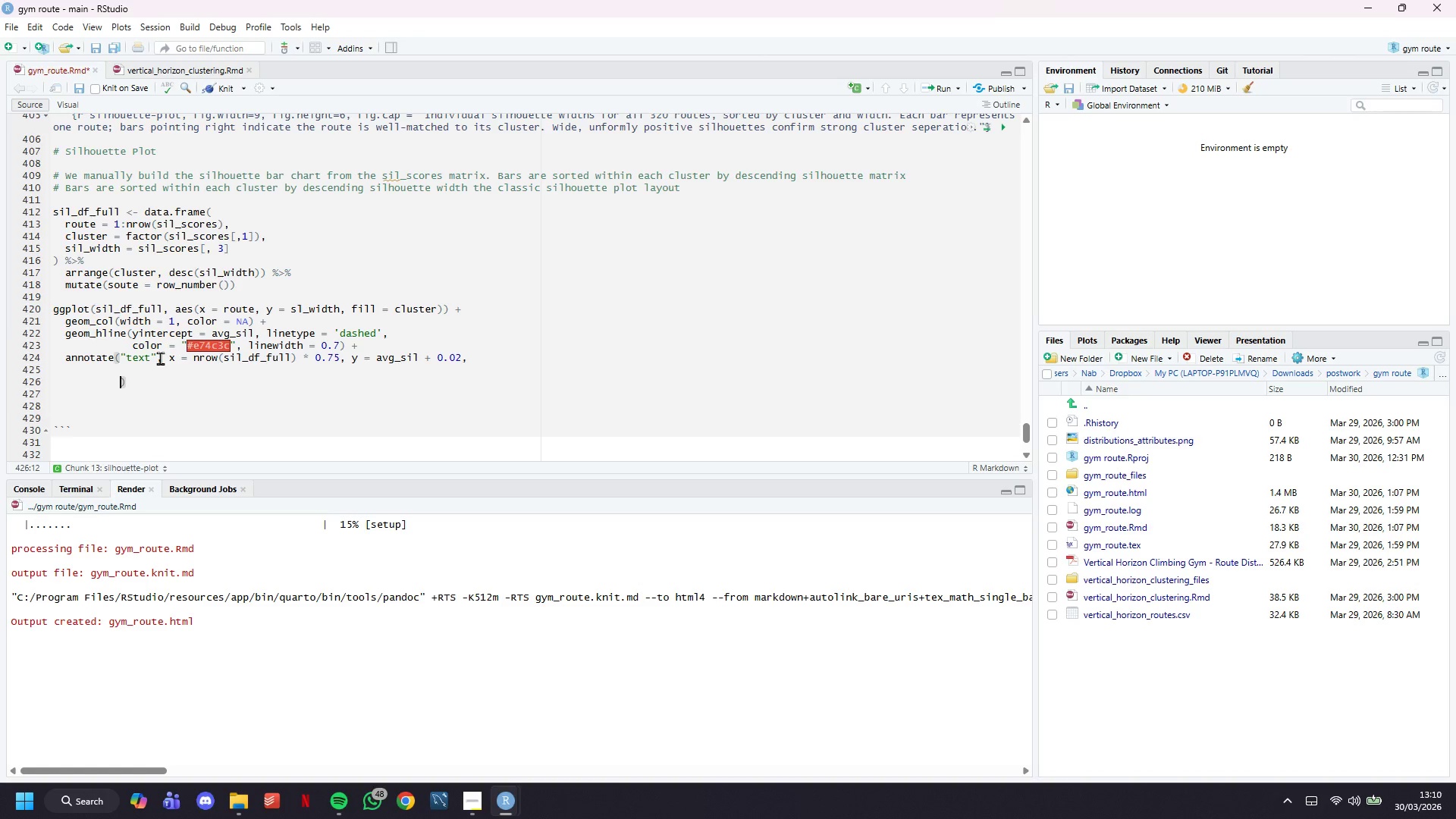 
 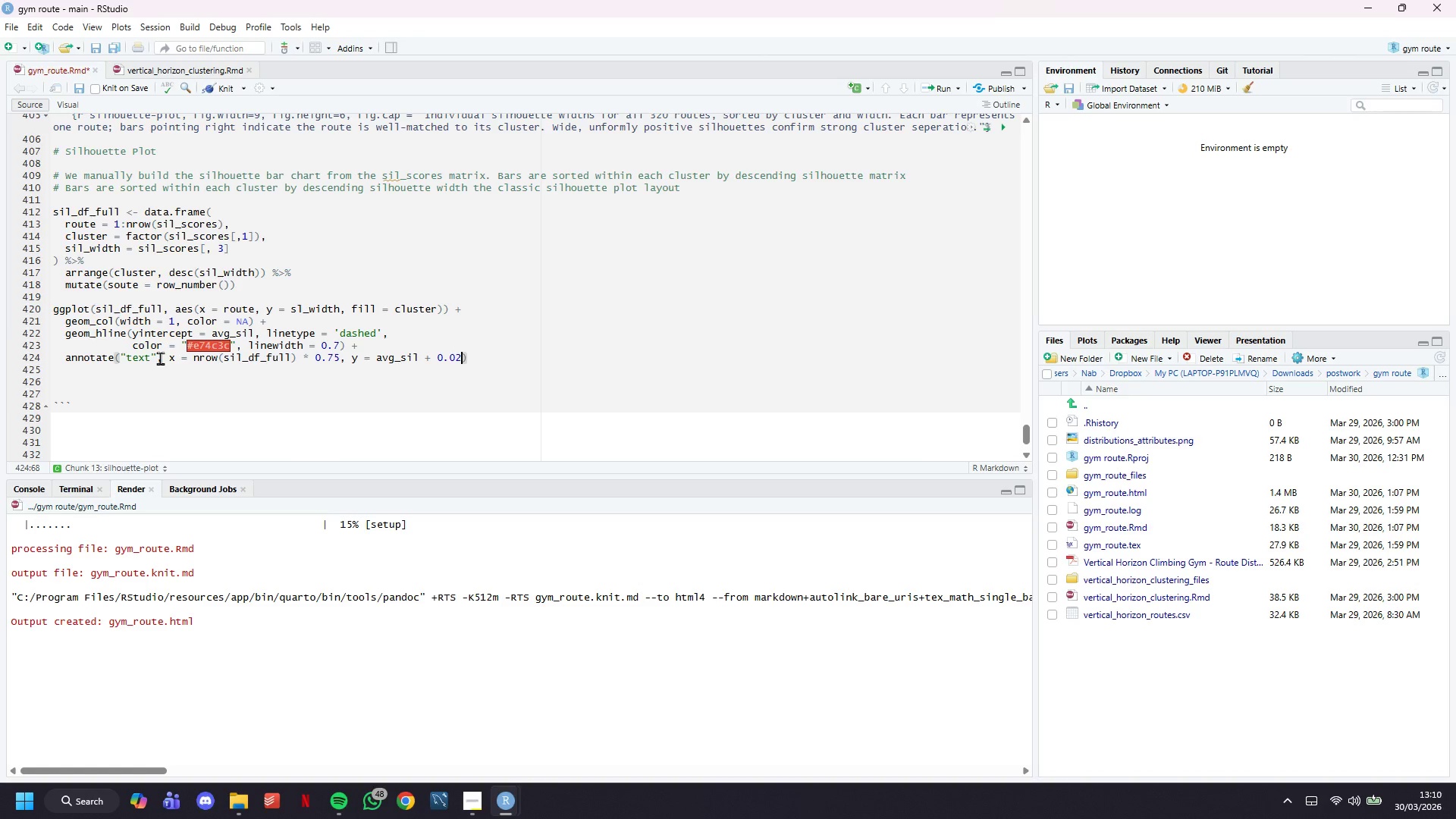 
key(Enter)
 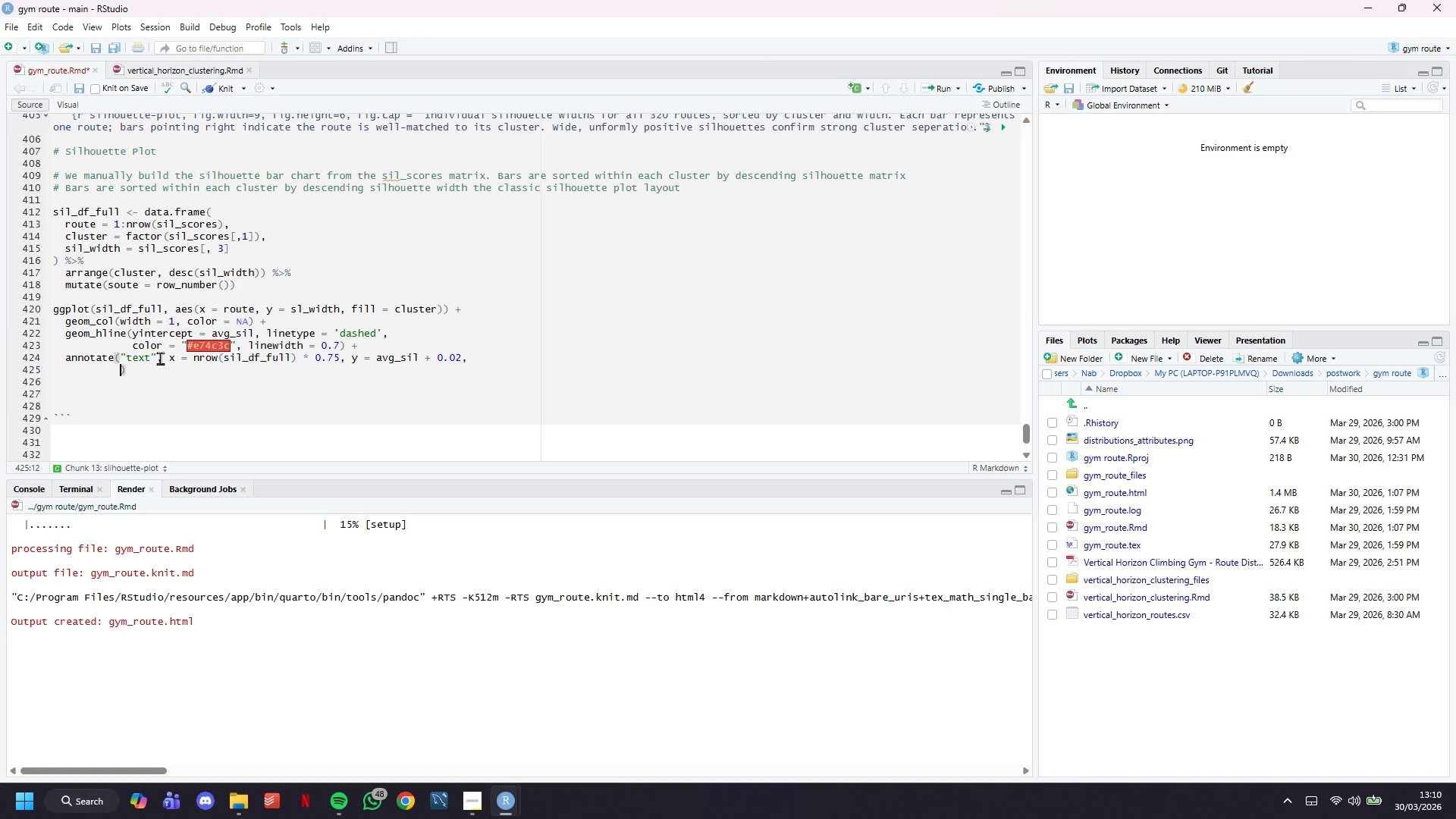 
key(Enter)
 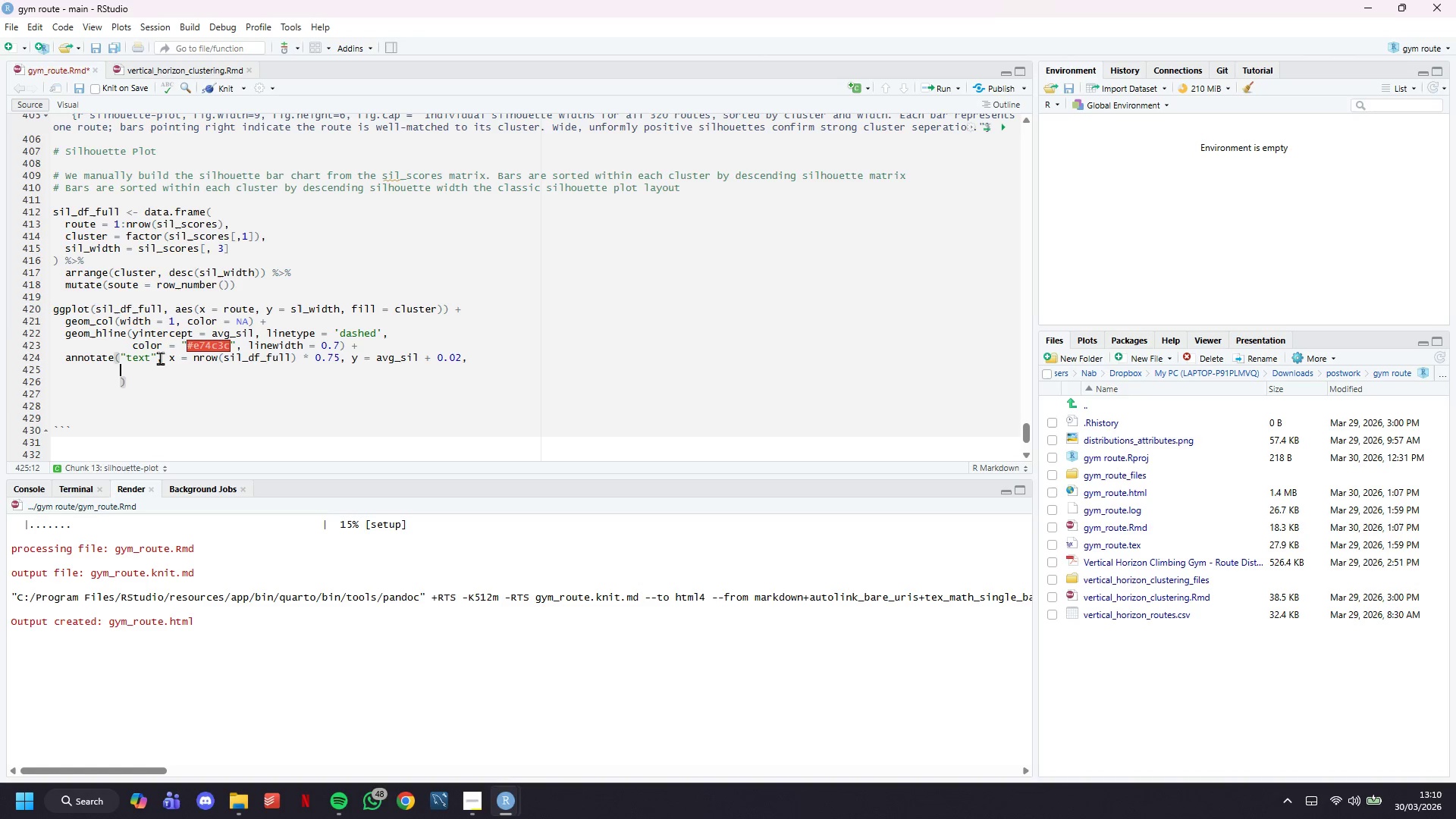 
key(ArrowUp)
 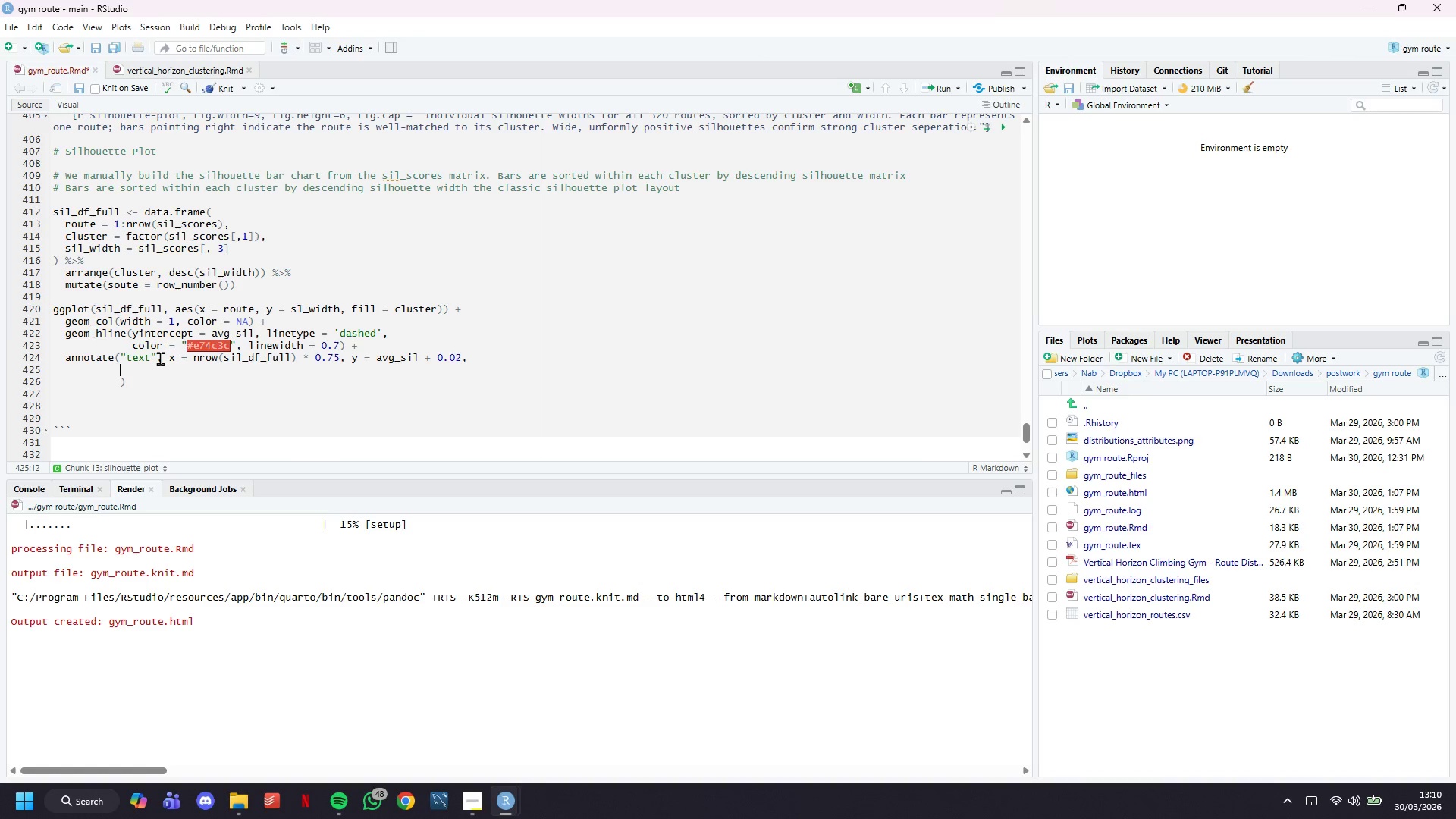 
type(label )
key(Backspace)
type(=)
 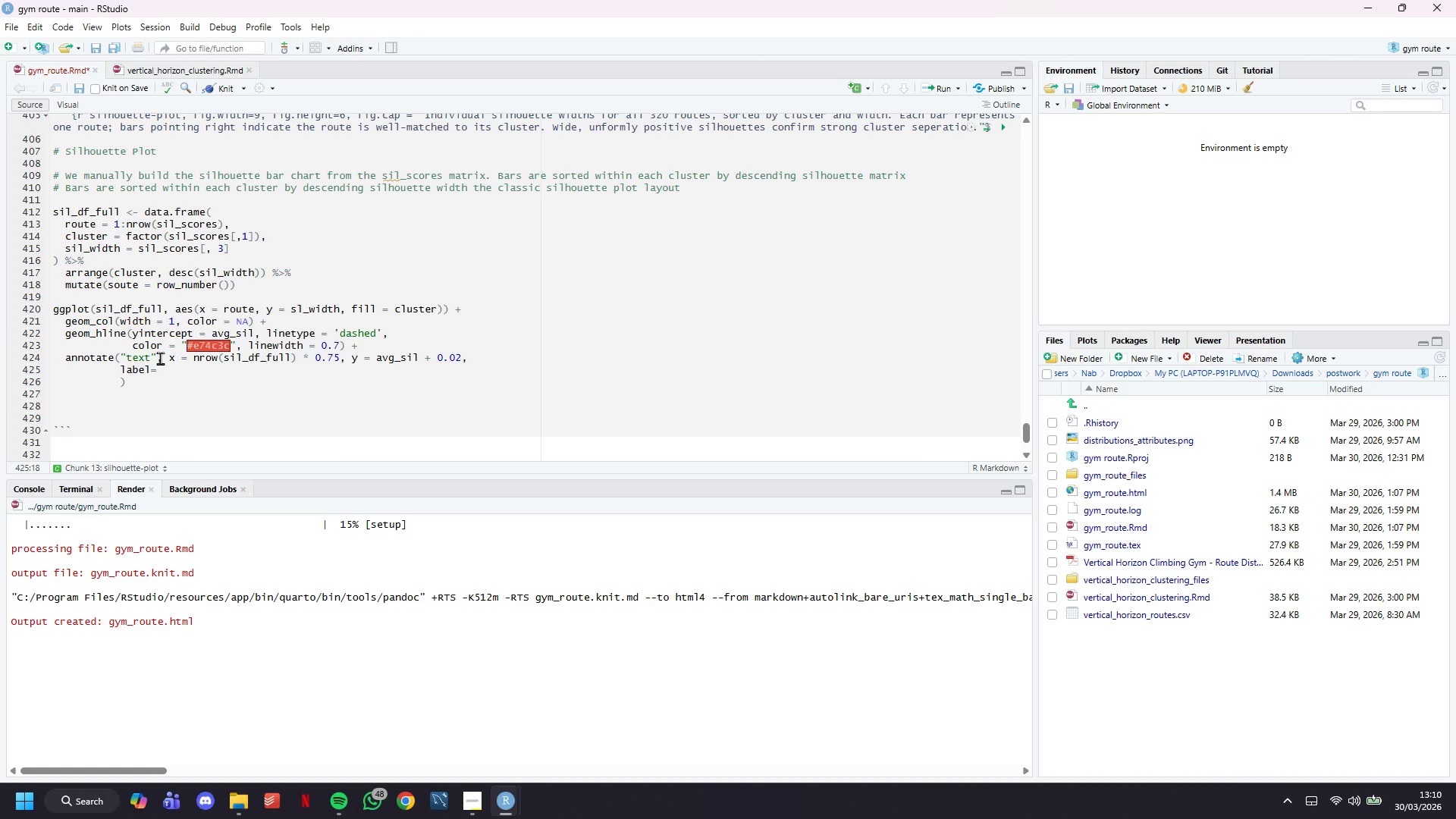 
key(ArrowLeft)
 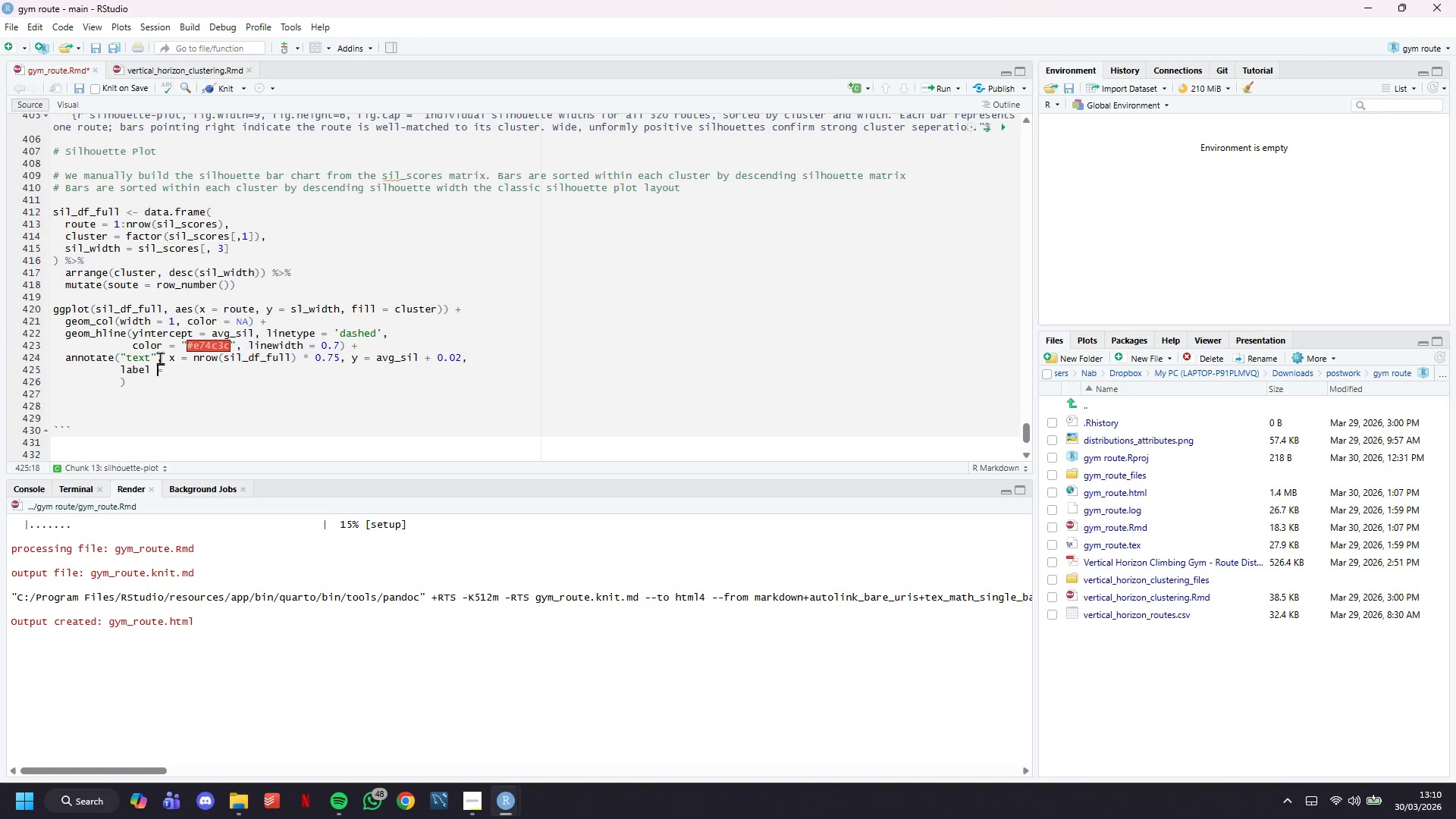 
key(Space)
 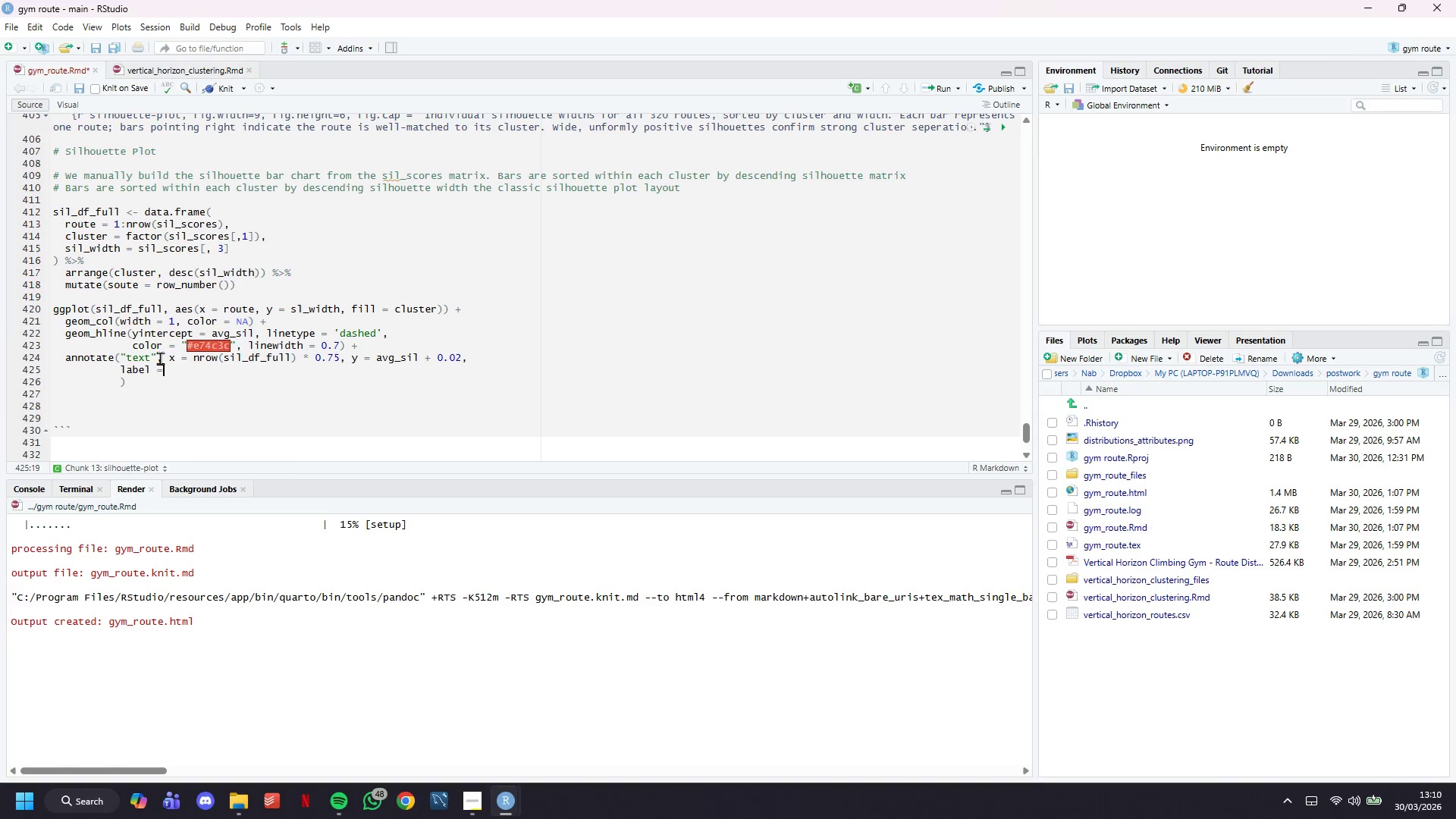 
key(ArrowRight)
 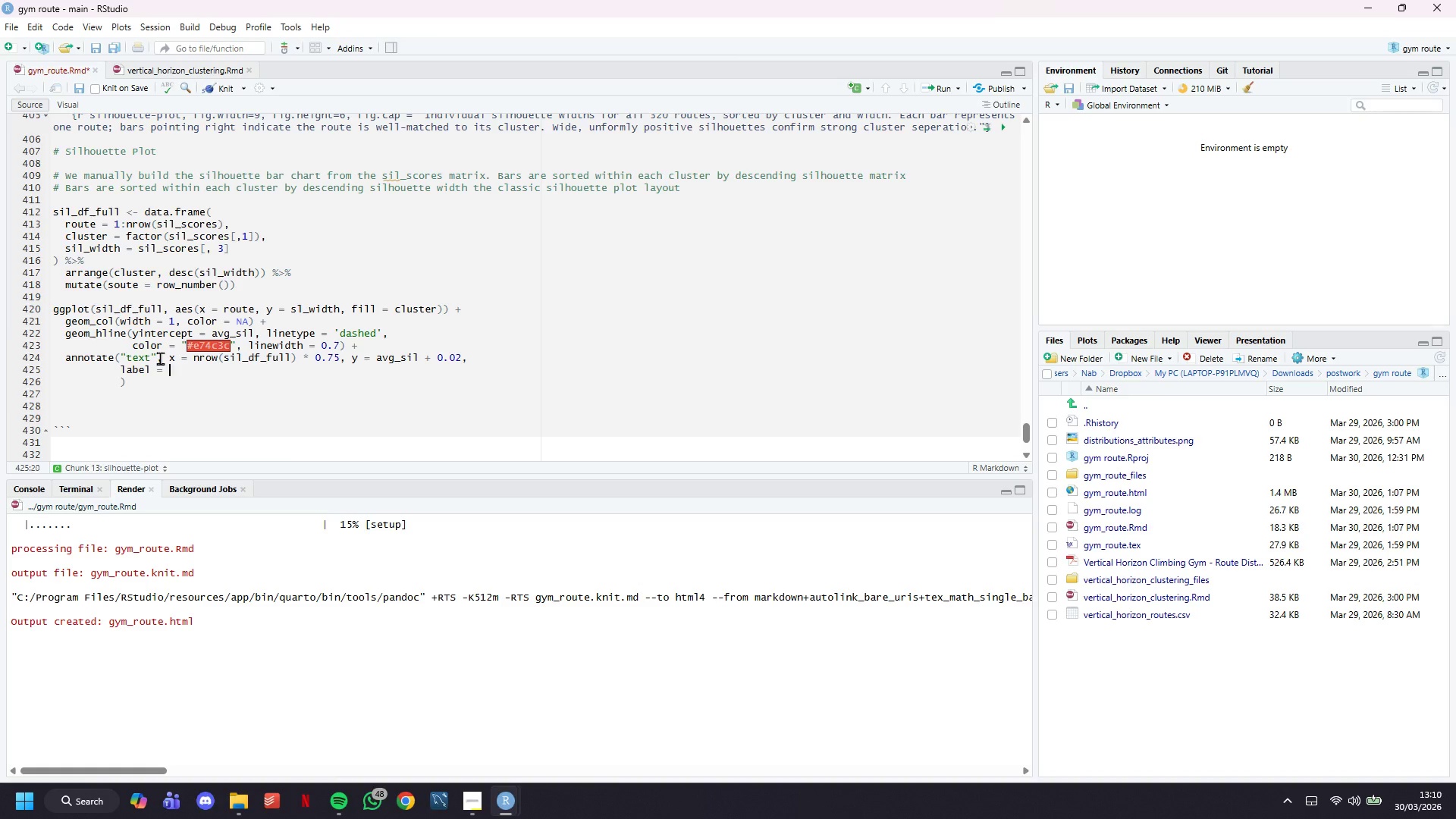 
type( ss)
key(Backspace)
type(printf("Avf)
key(Backspace)
type(g = %.2f)
 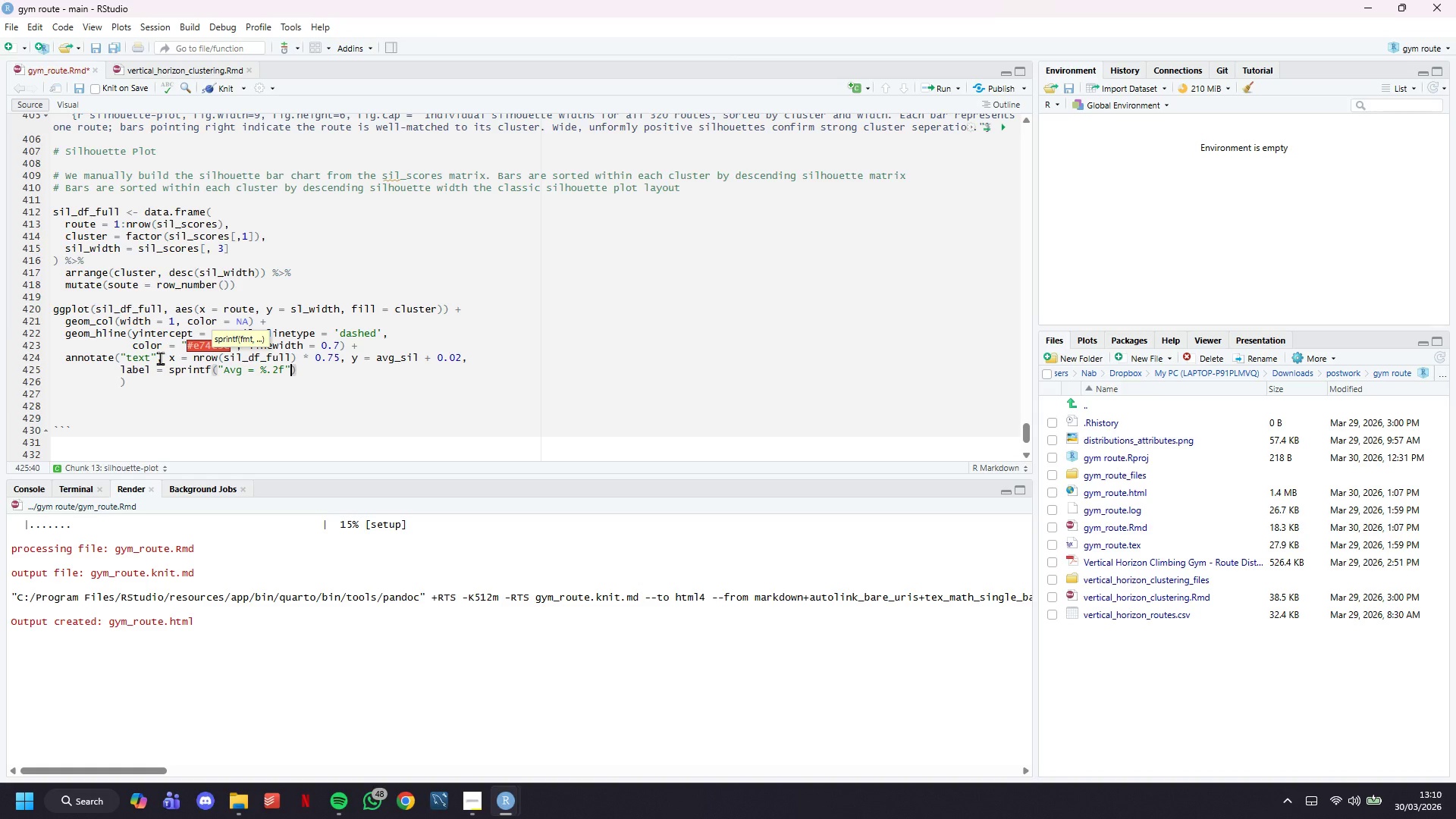 
 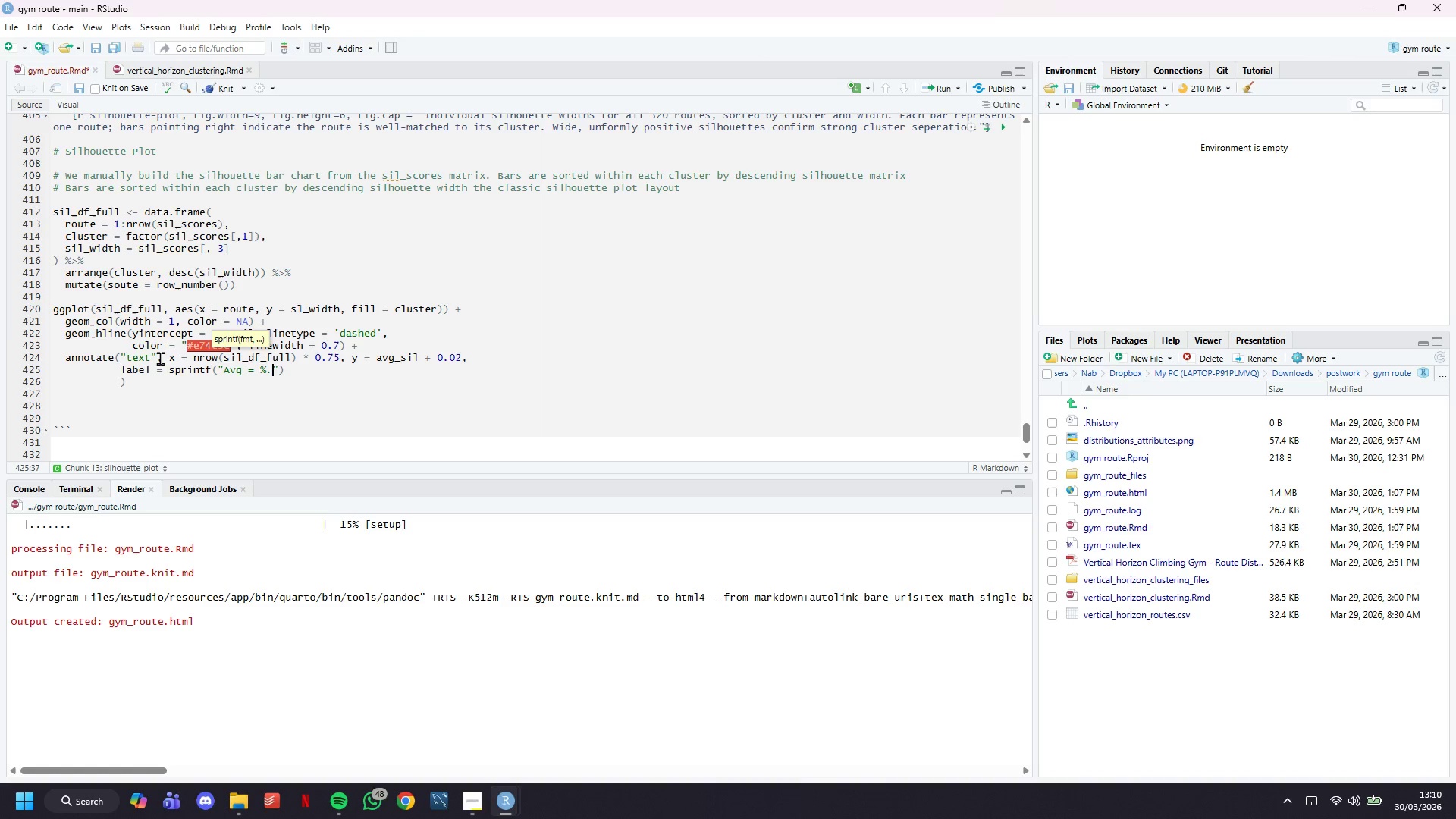 
key(ArrowRight)
 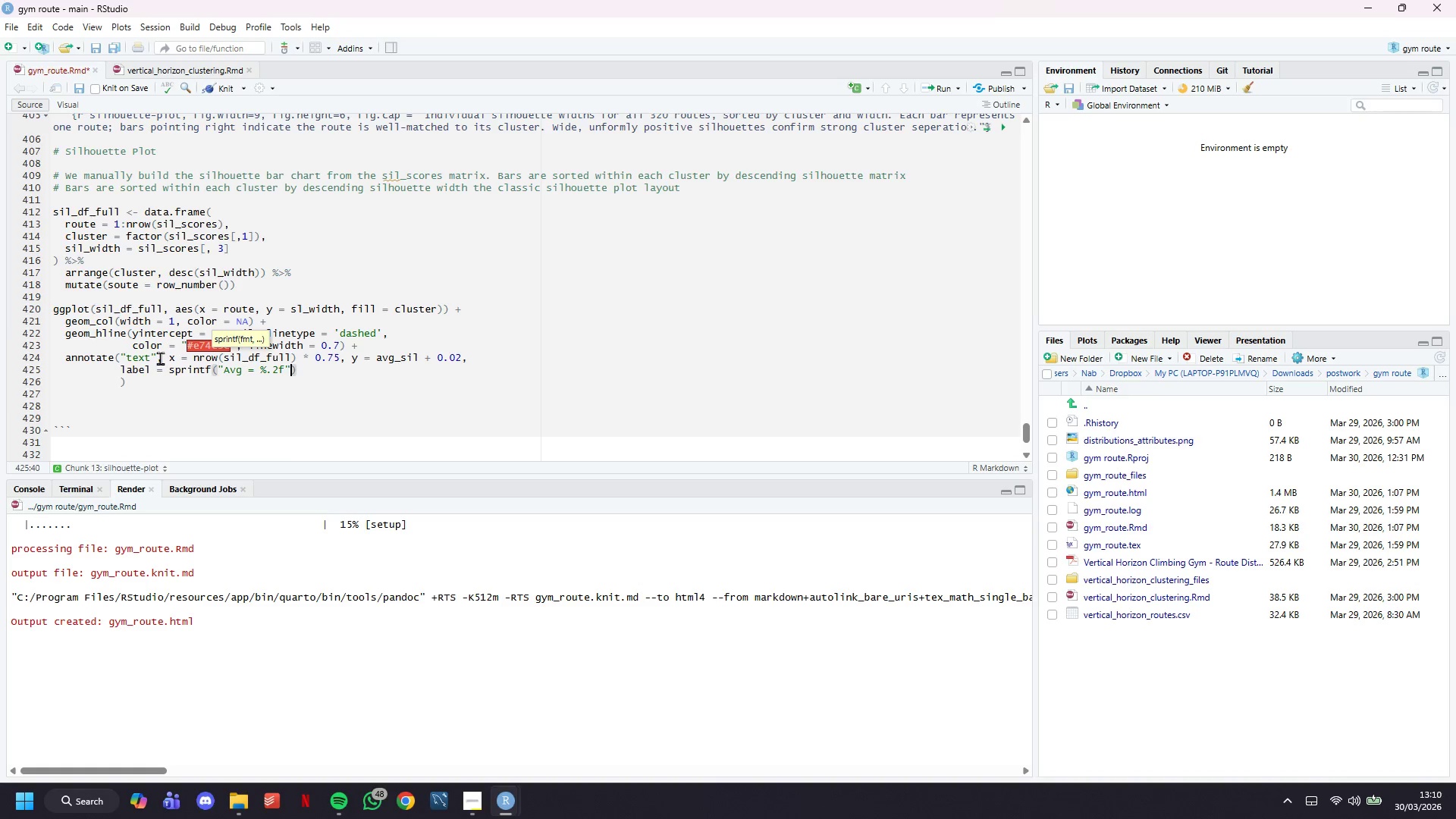 
key(ArrowLeft)
 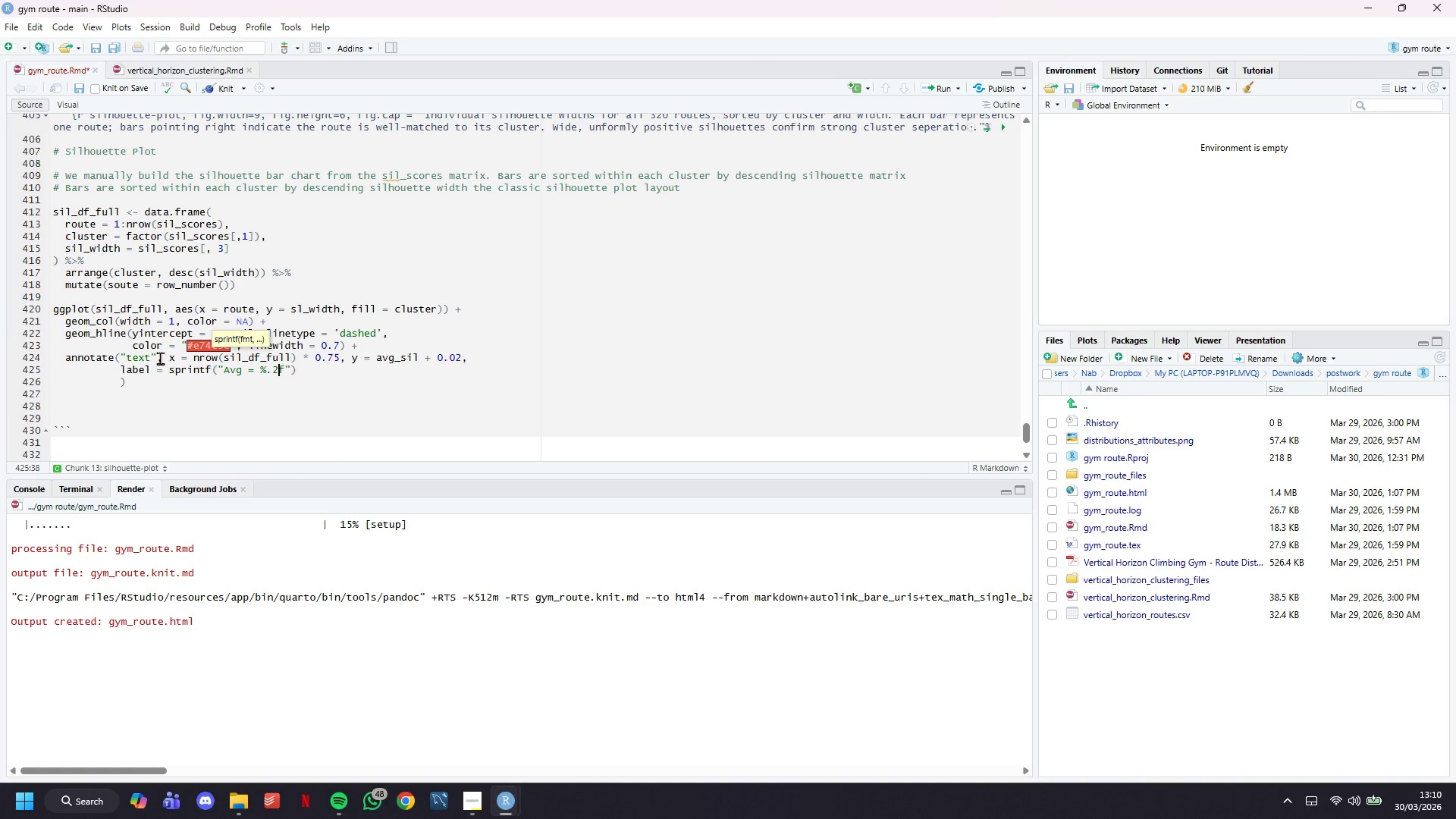 
key(ArrowLeft)
 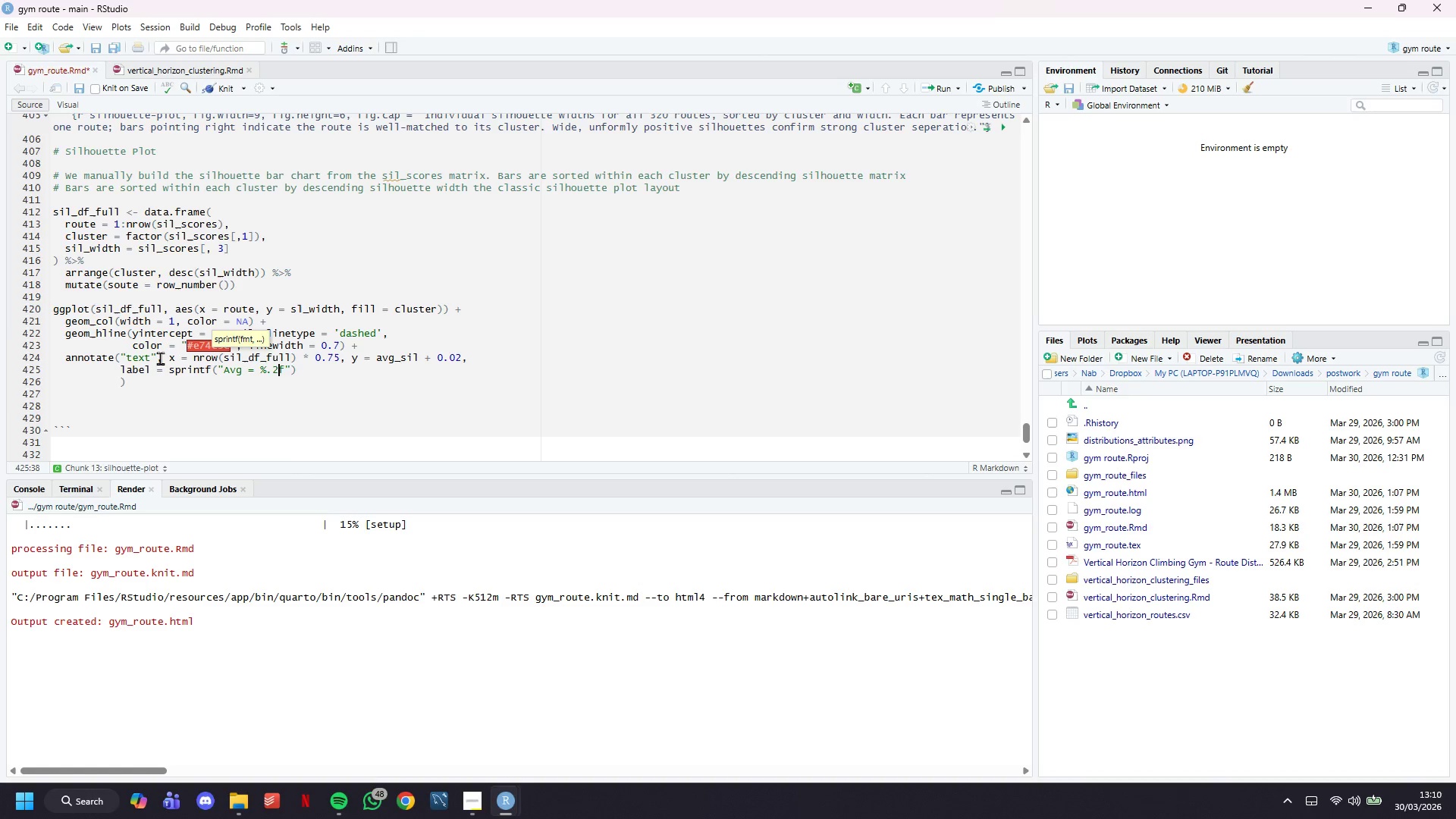 
key(Backspace)
 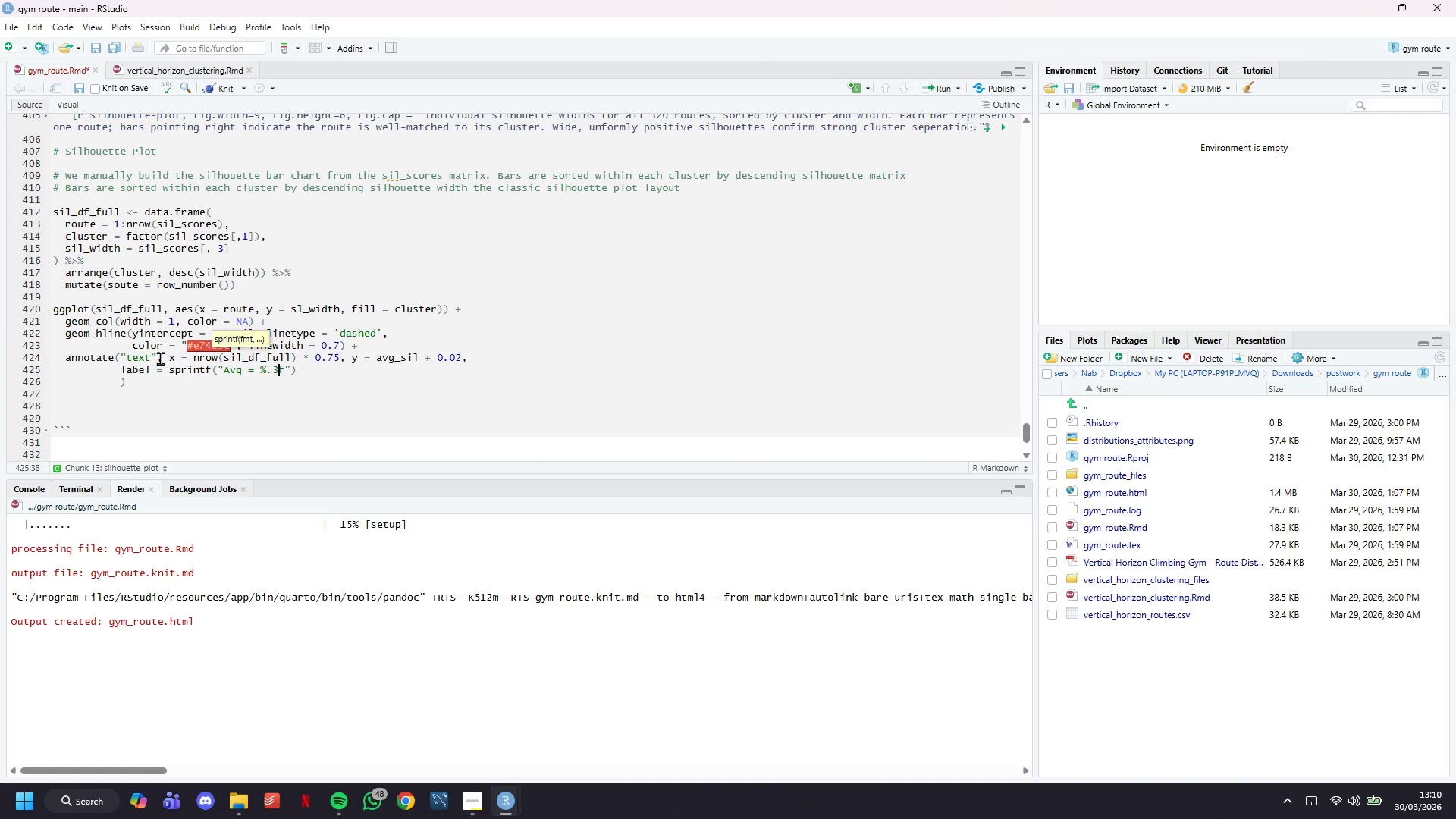 
key(3)
 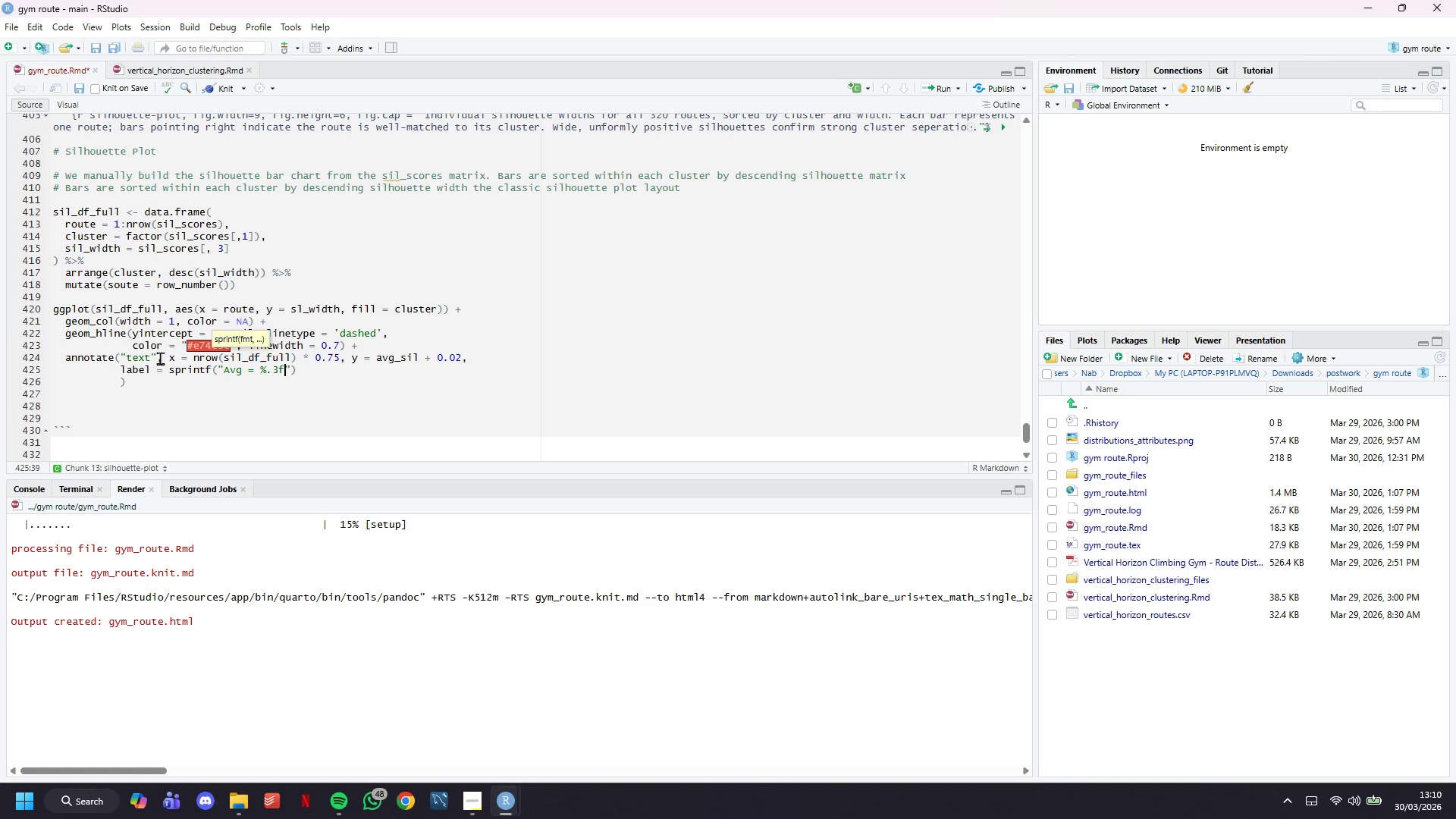 
key(ArrowRight)
 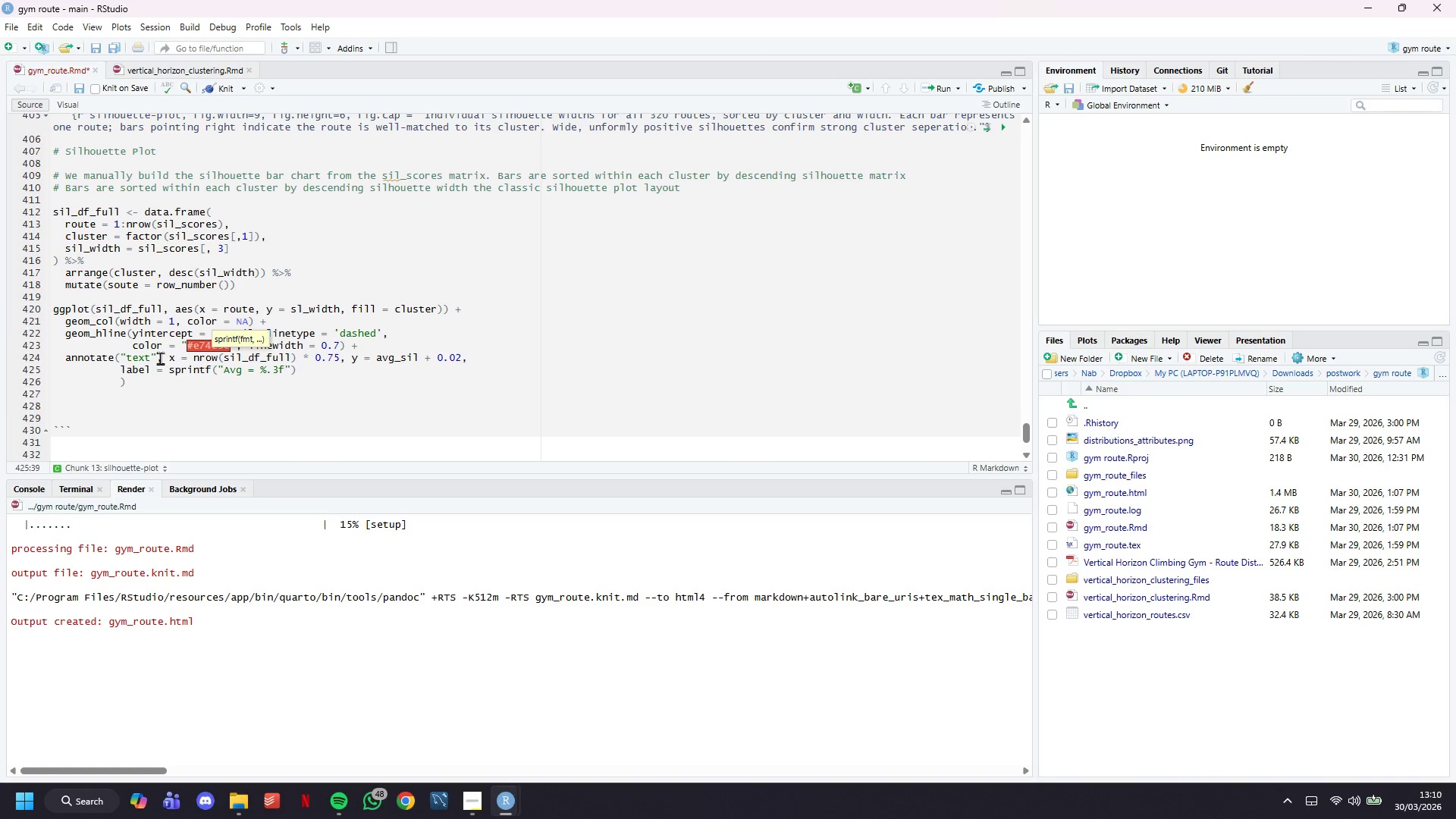 
key(ArrowRight)
 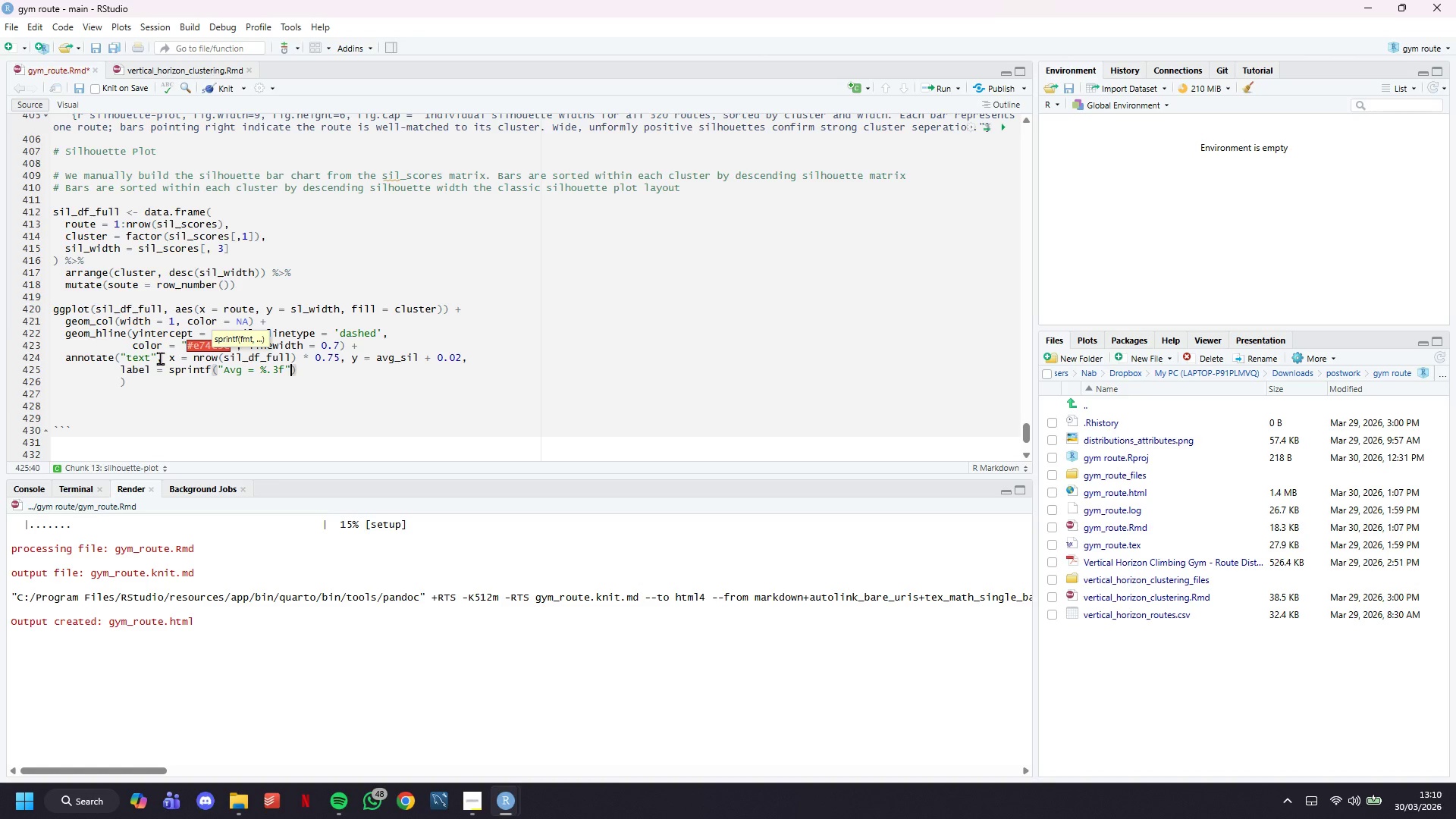 
type(, avg_sil)
 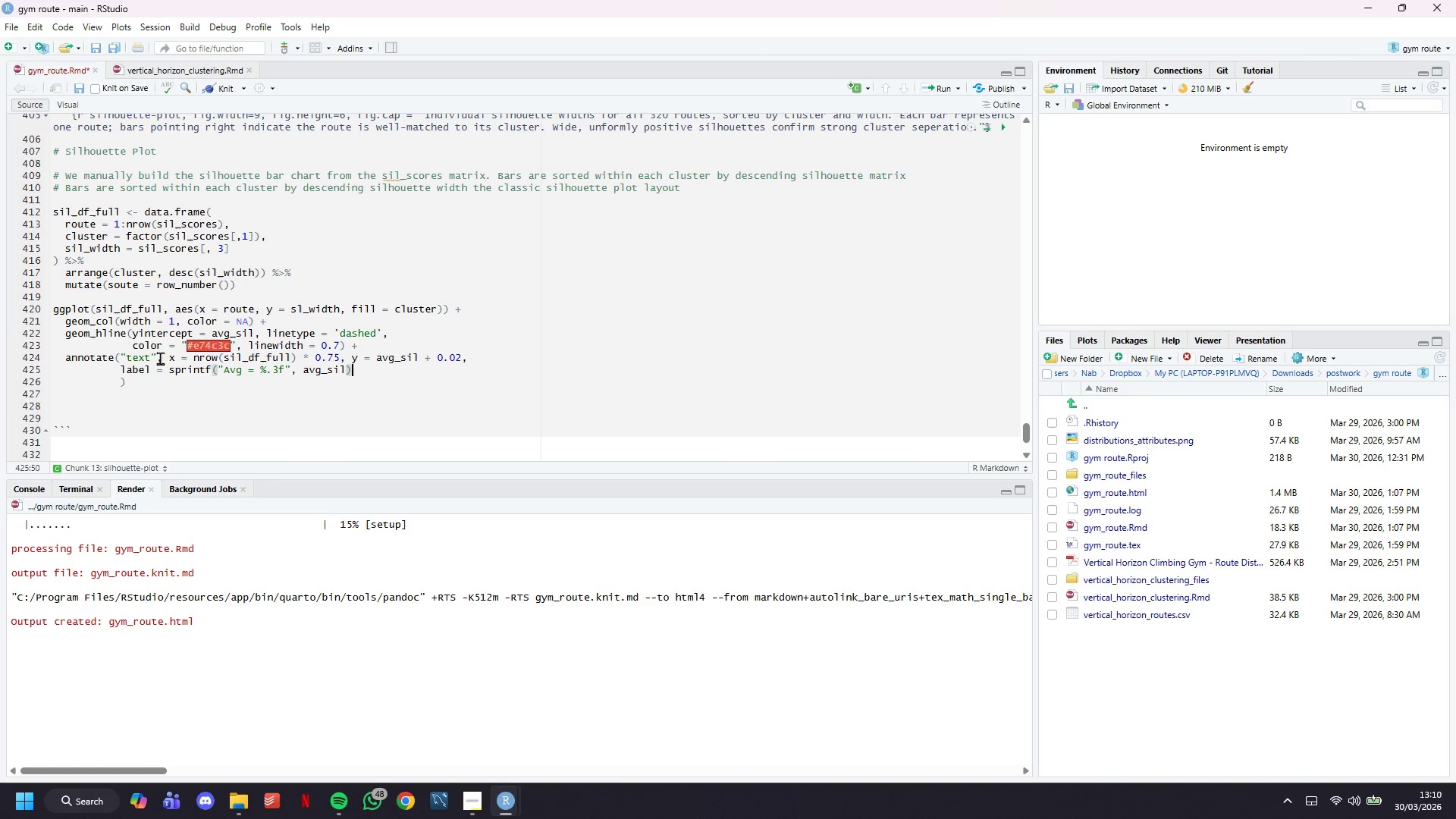 
 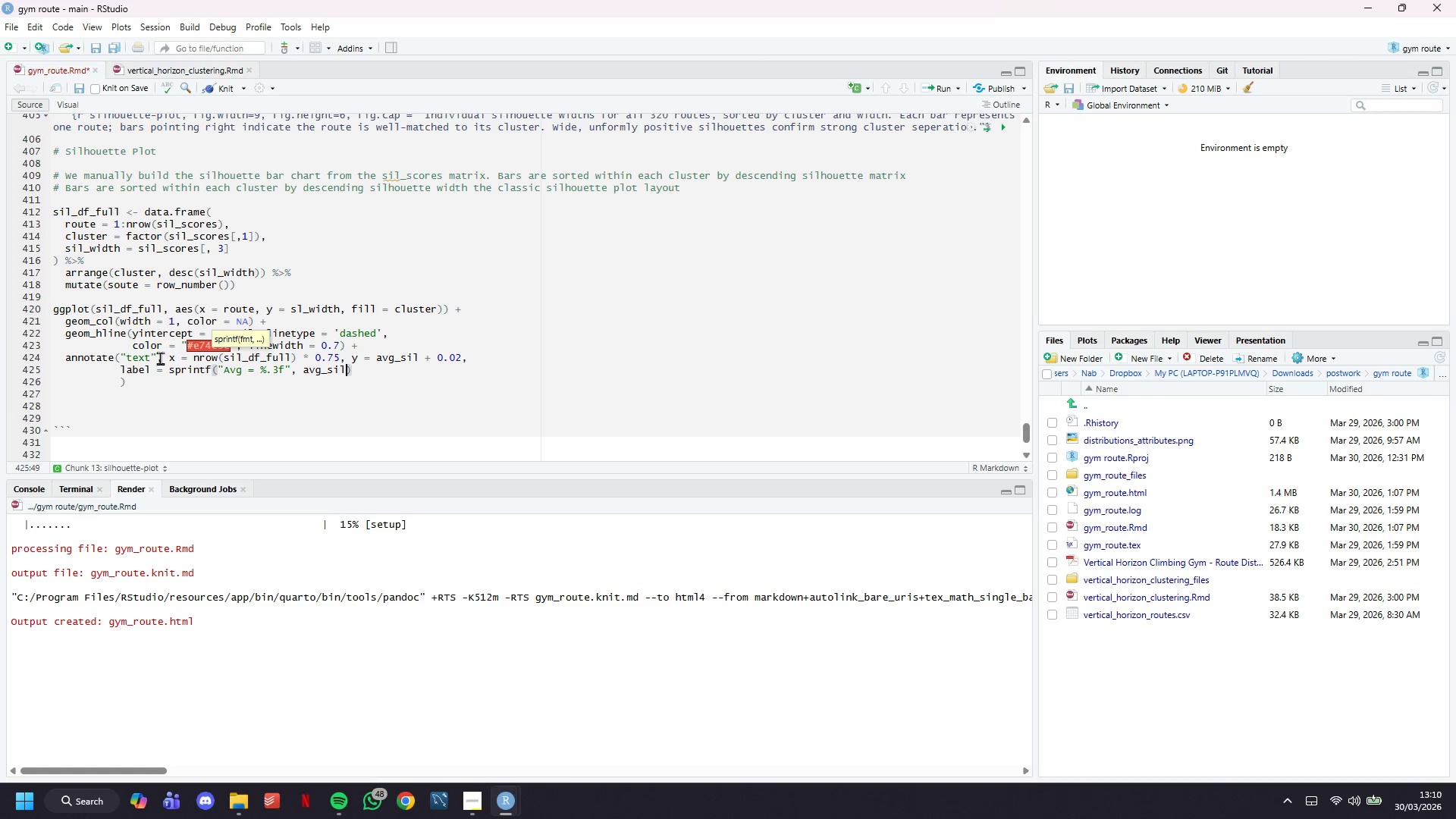 
key(ArrowRight)
 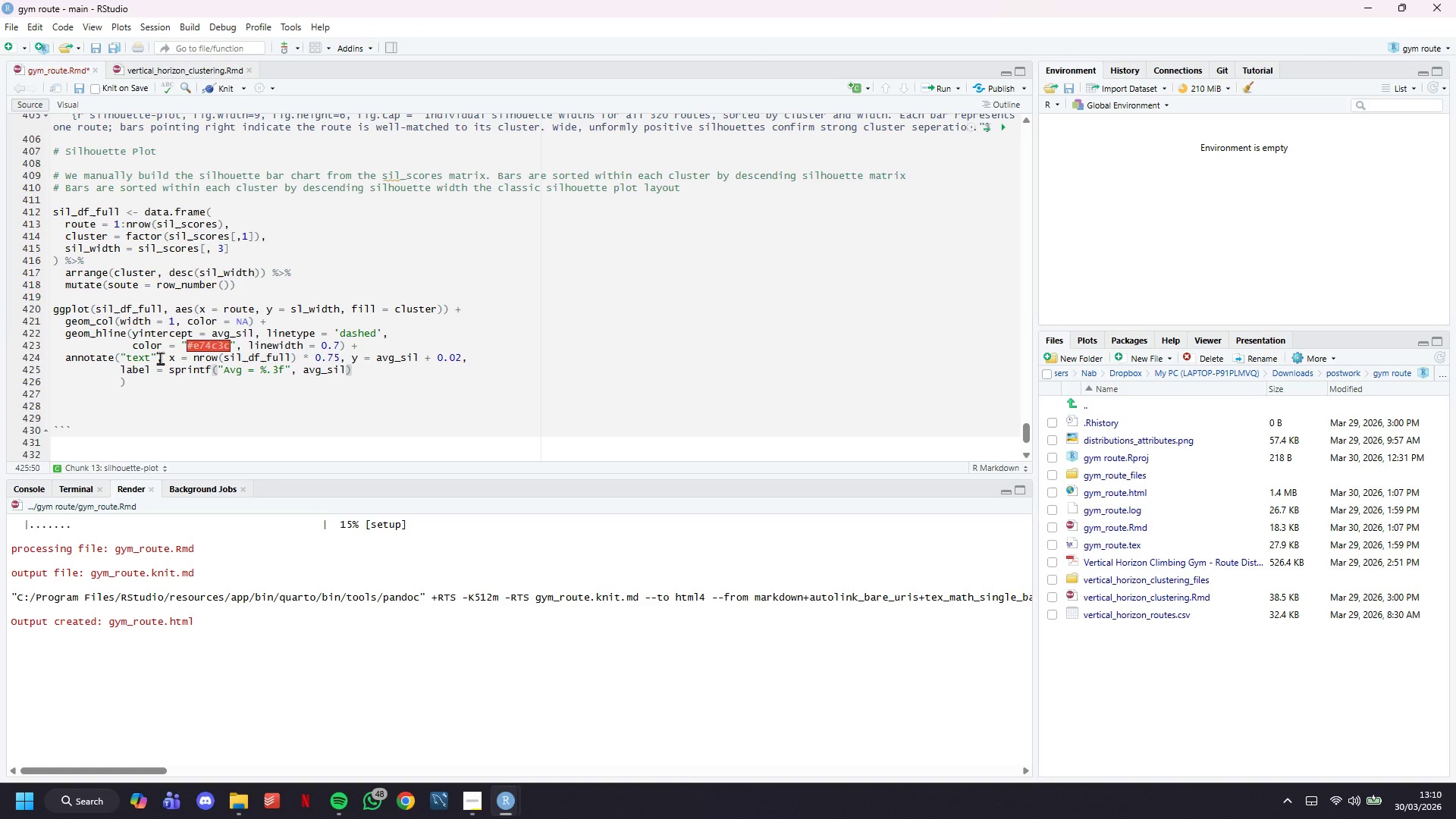 
type(, color = "#e74c3c)
 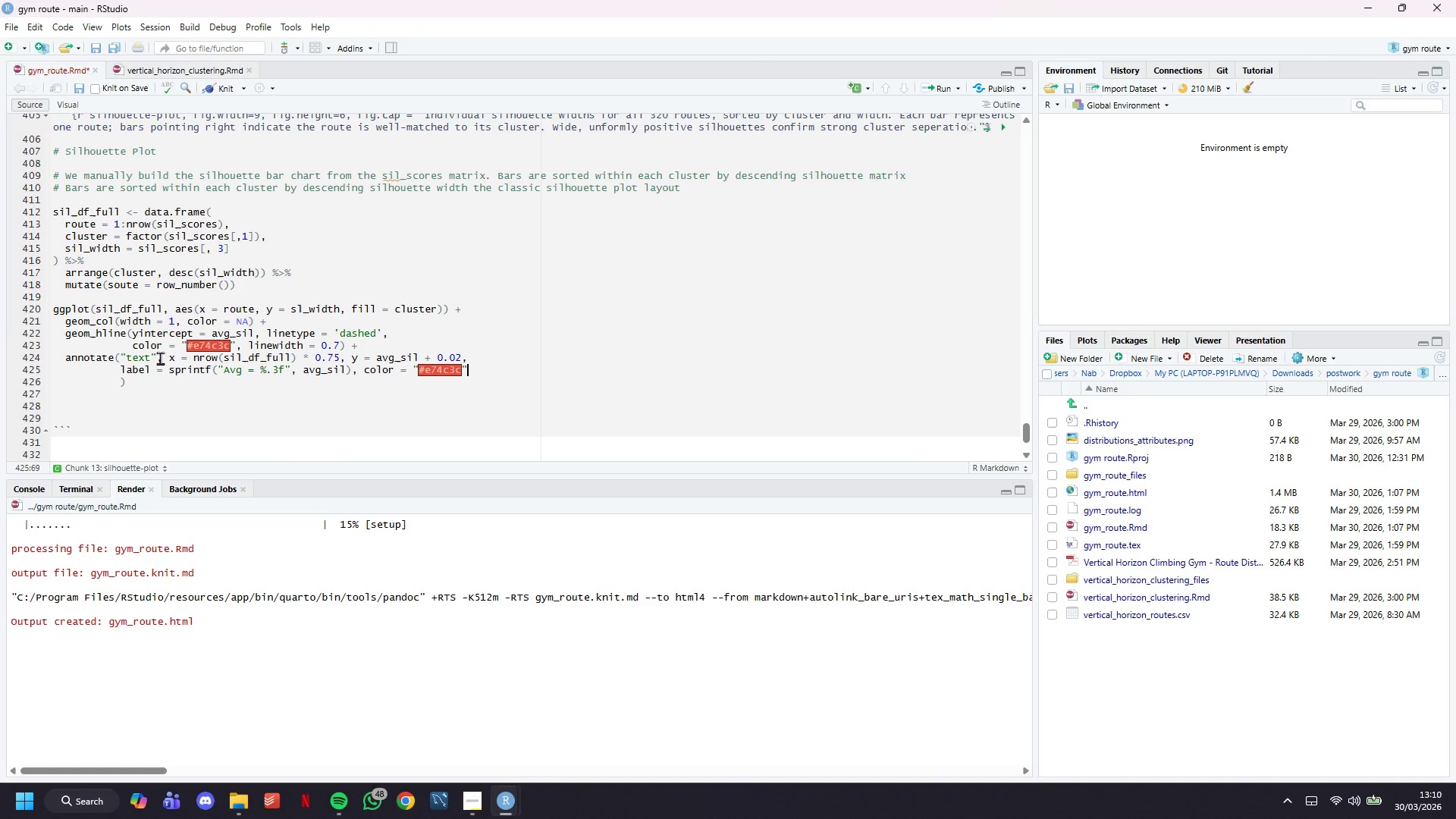 
 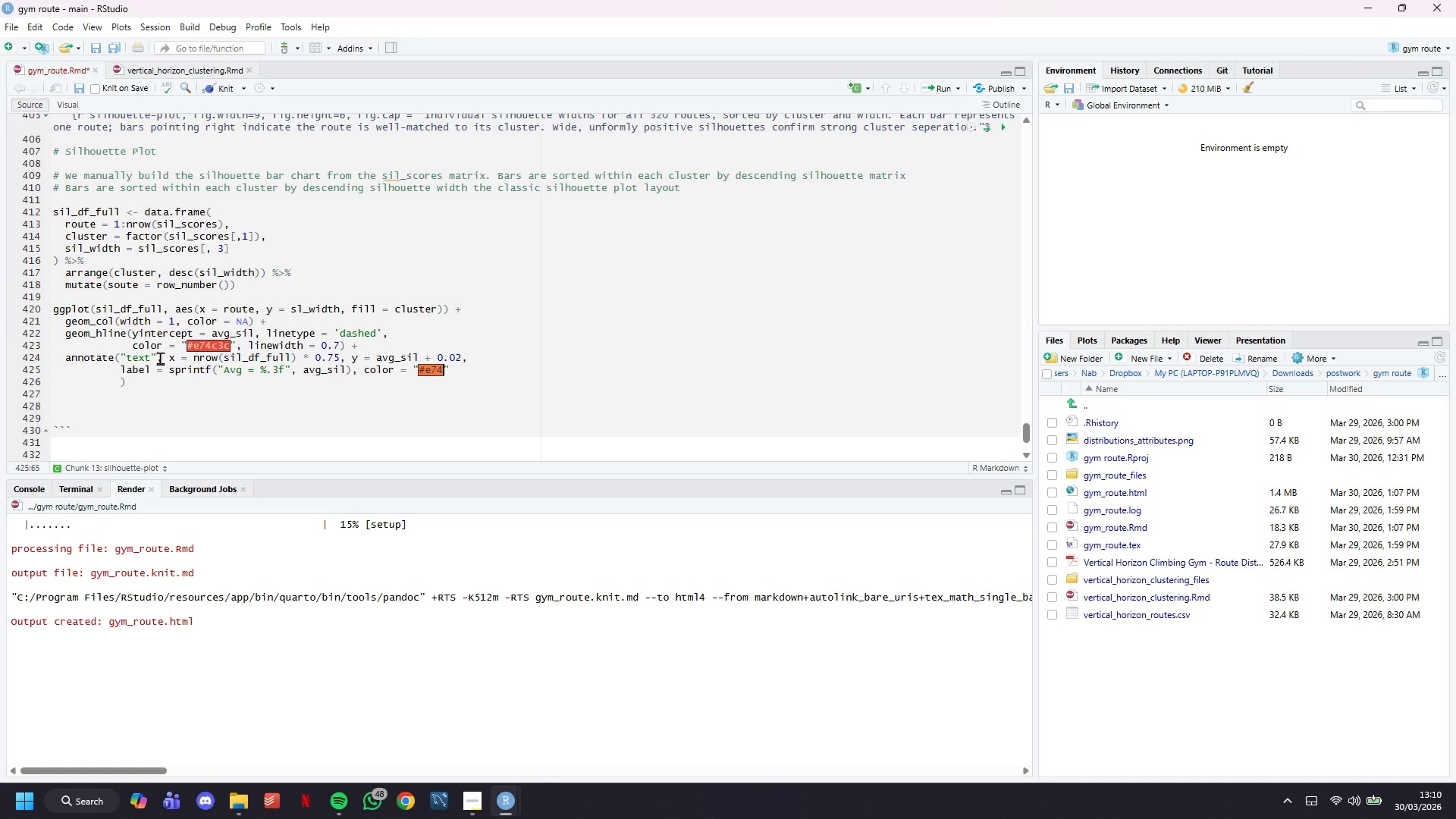 
key(ArrowRight)
 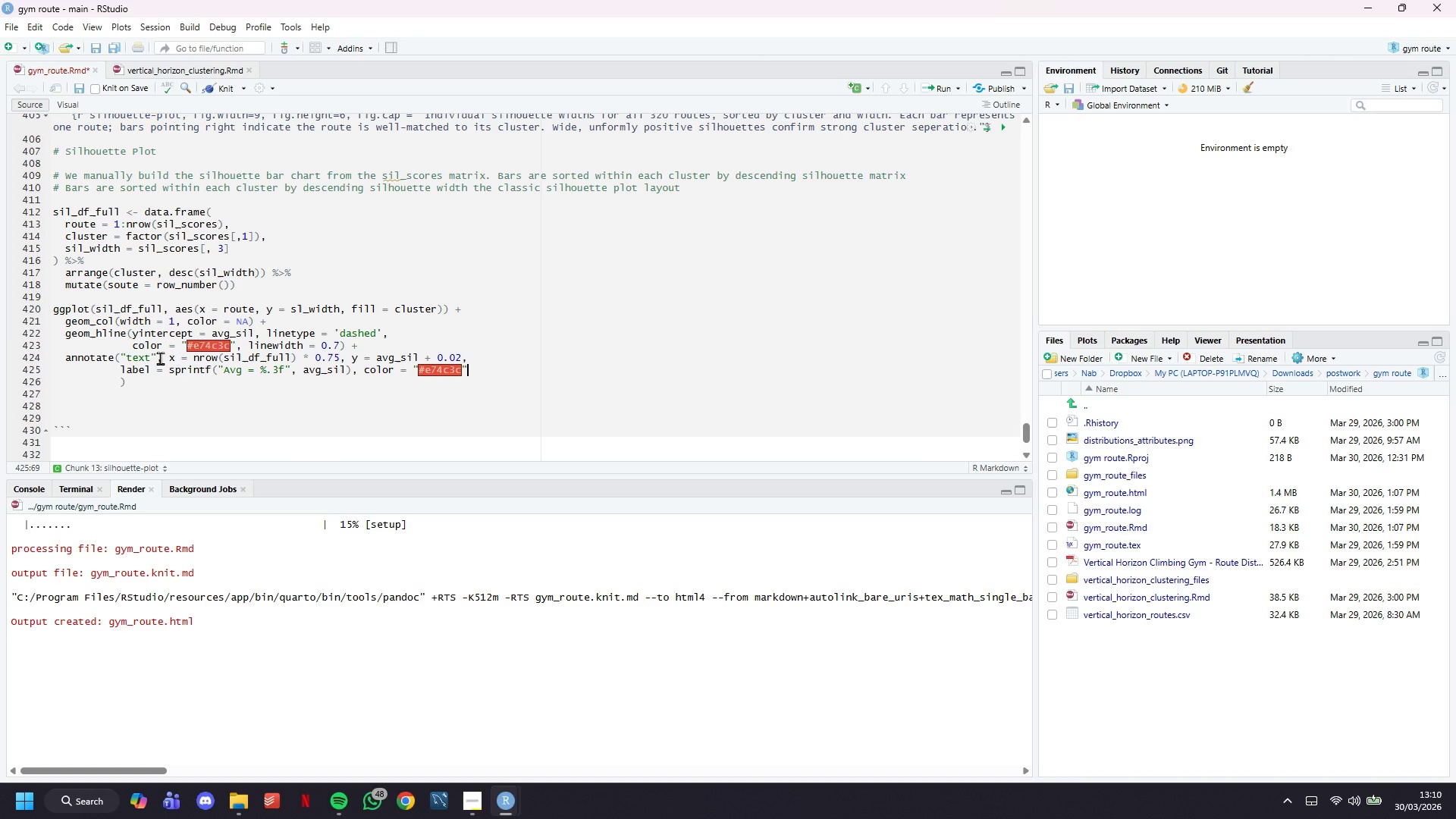 
key(Comma)
 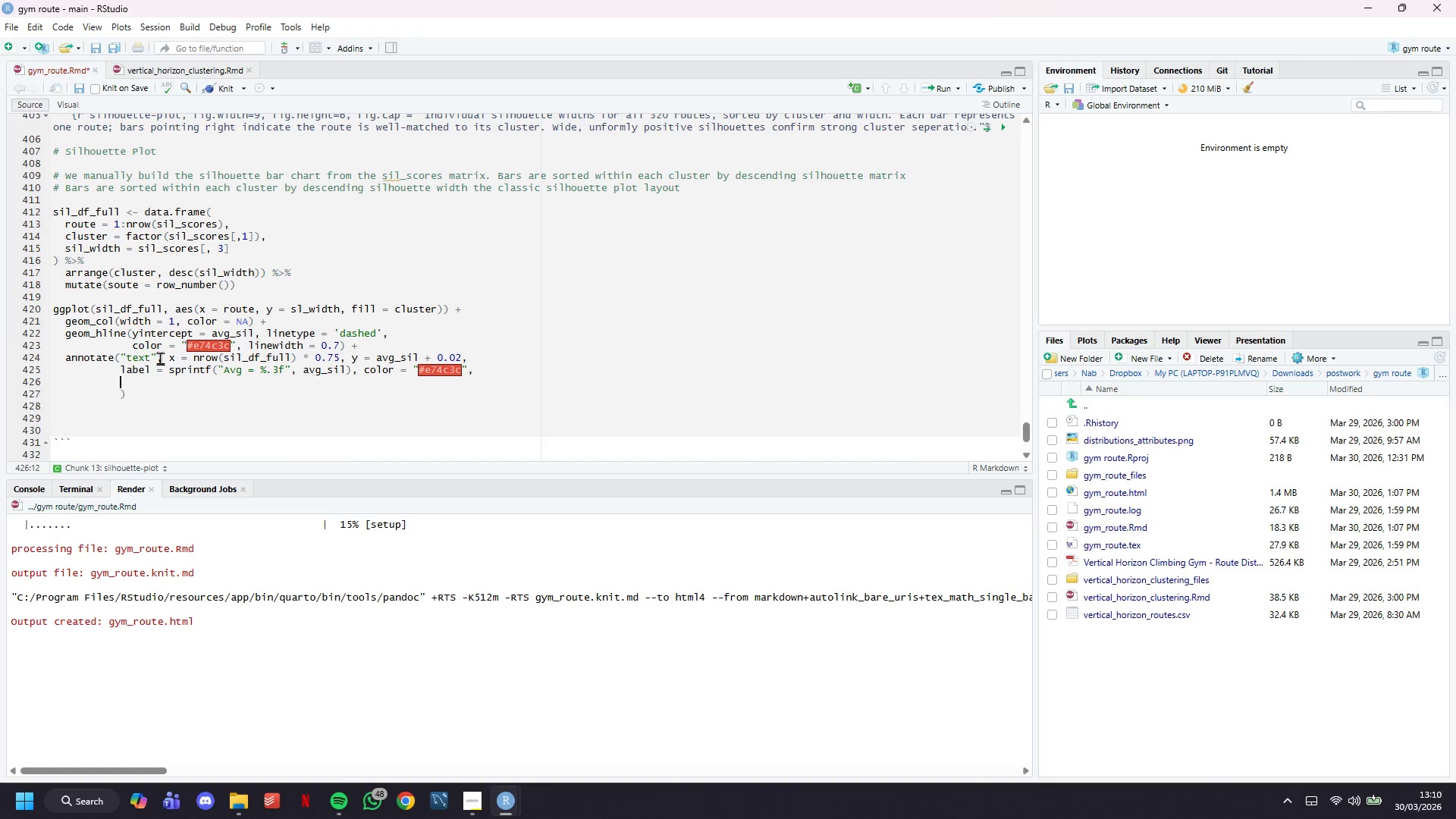 
key(Enter)
 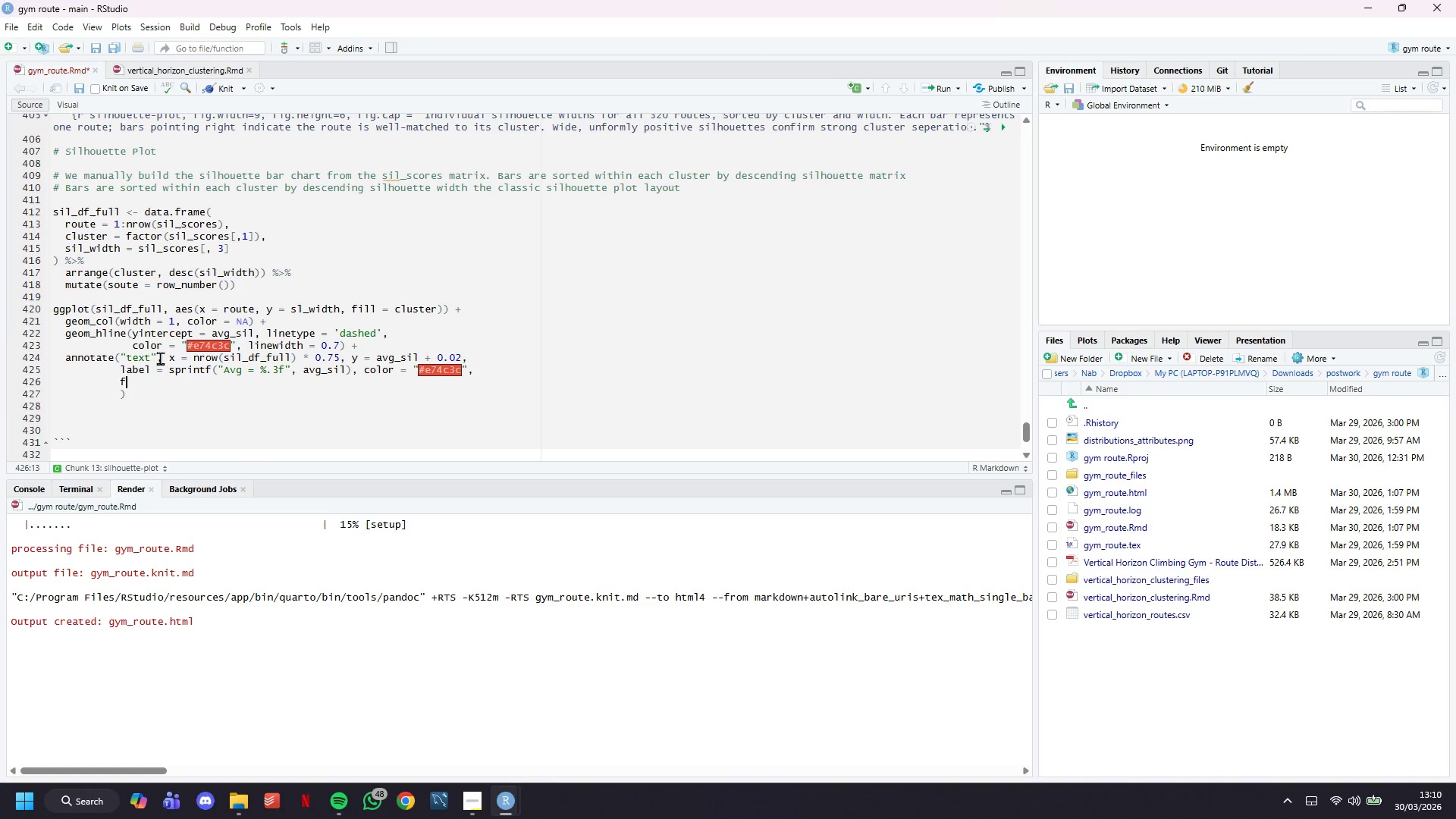 
type(fontface = "bold)
 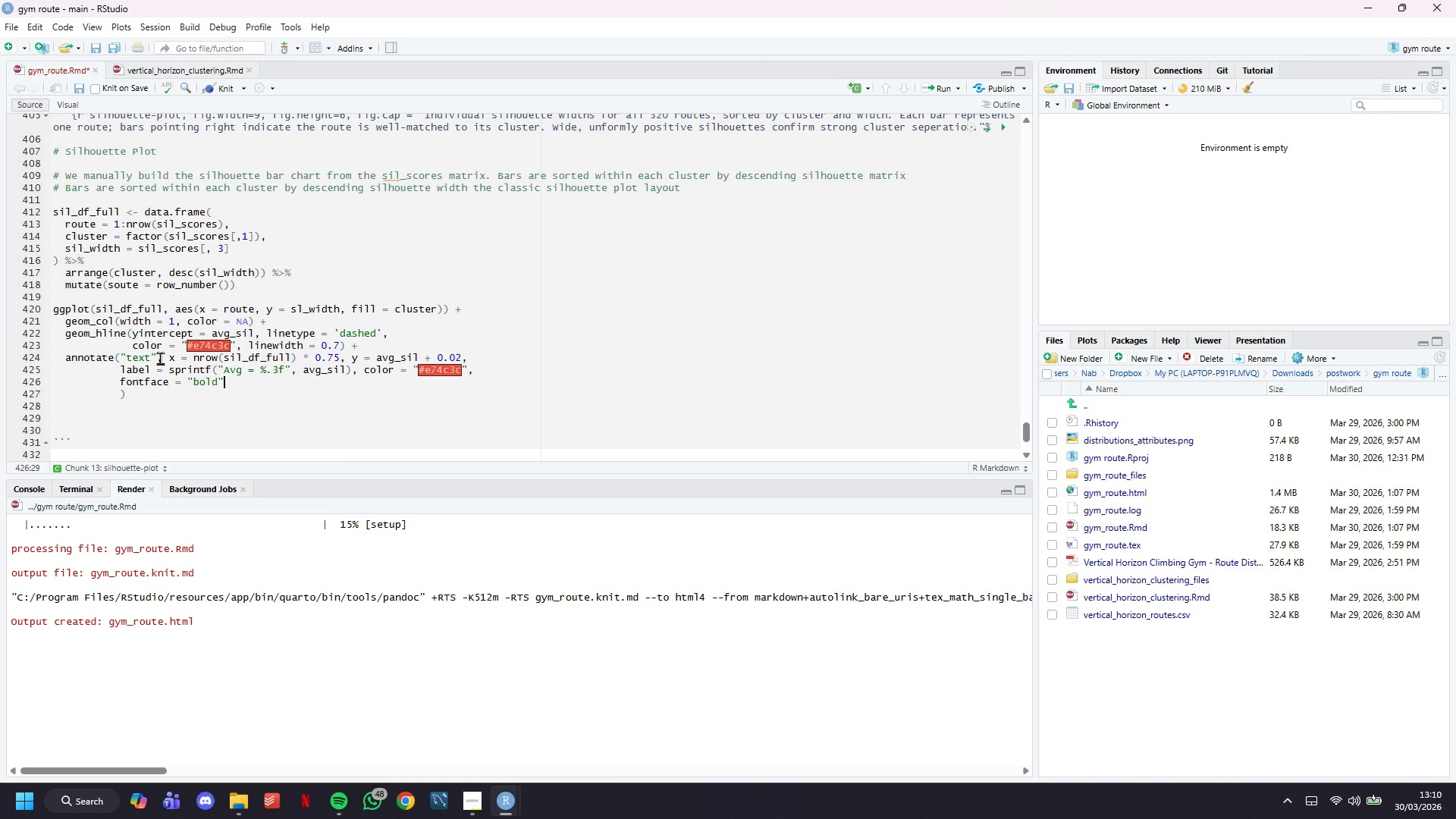 
 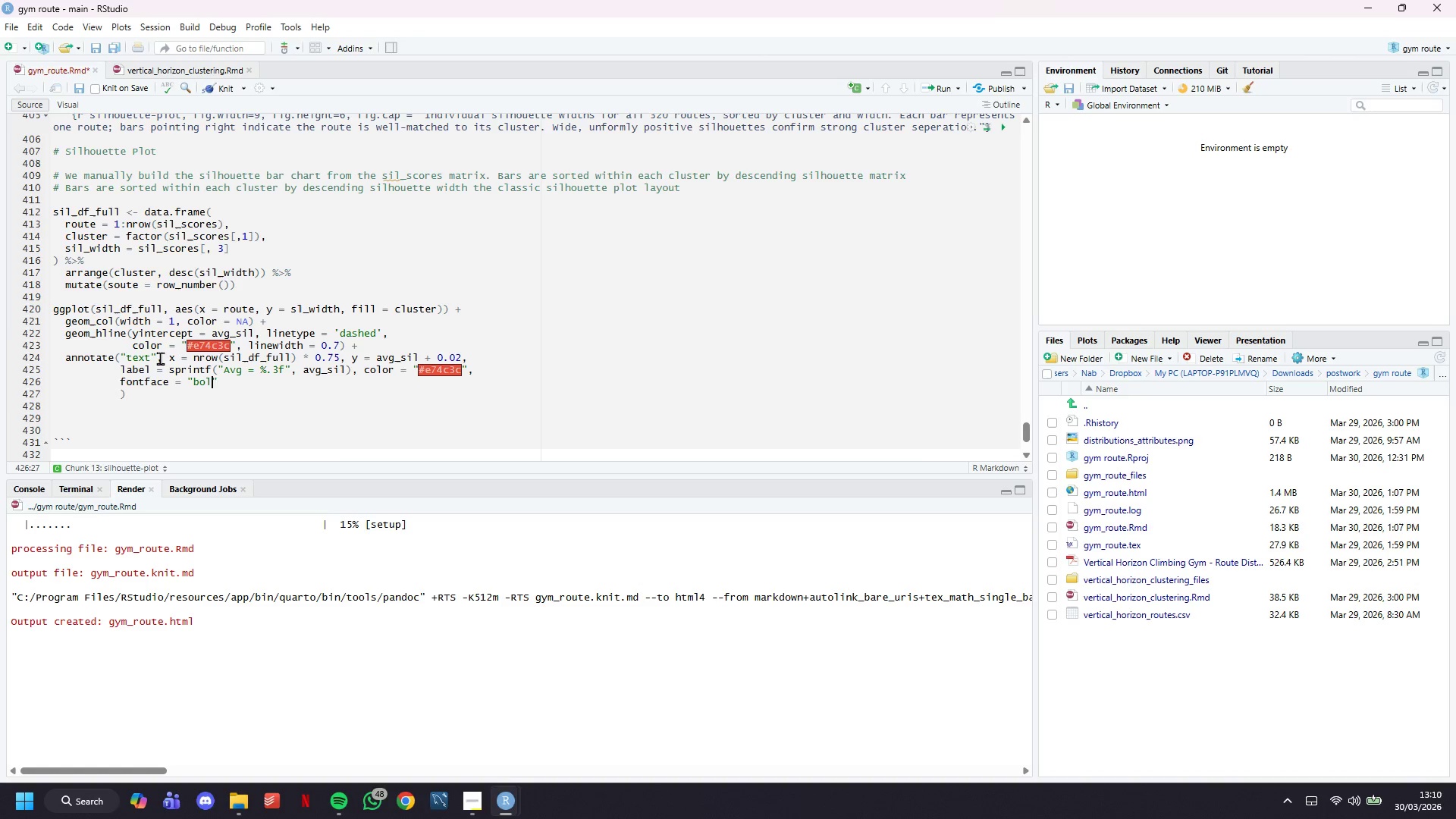 
key(ArrowRight)
 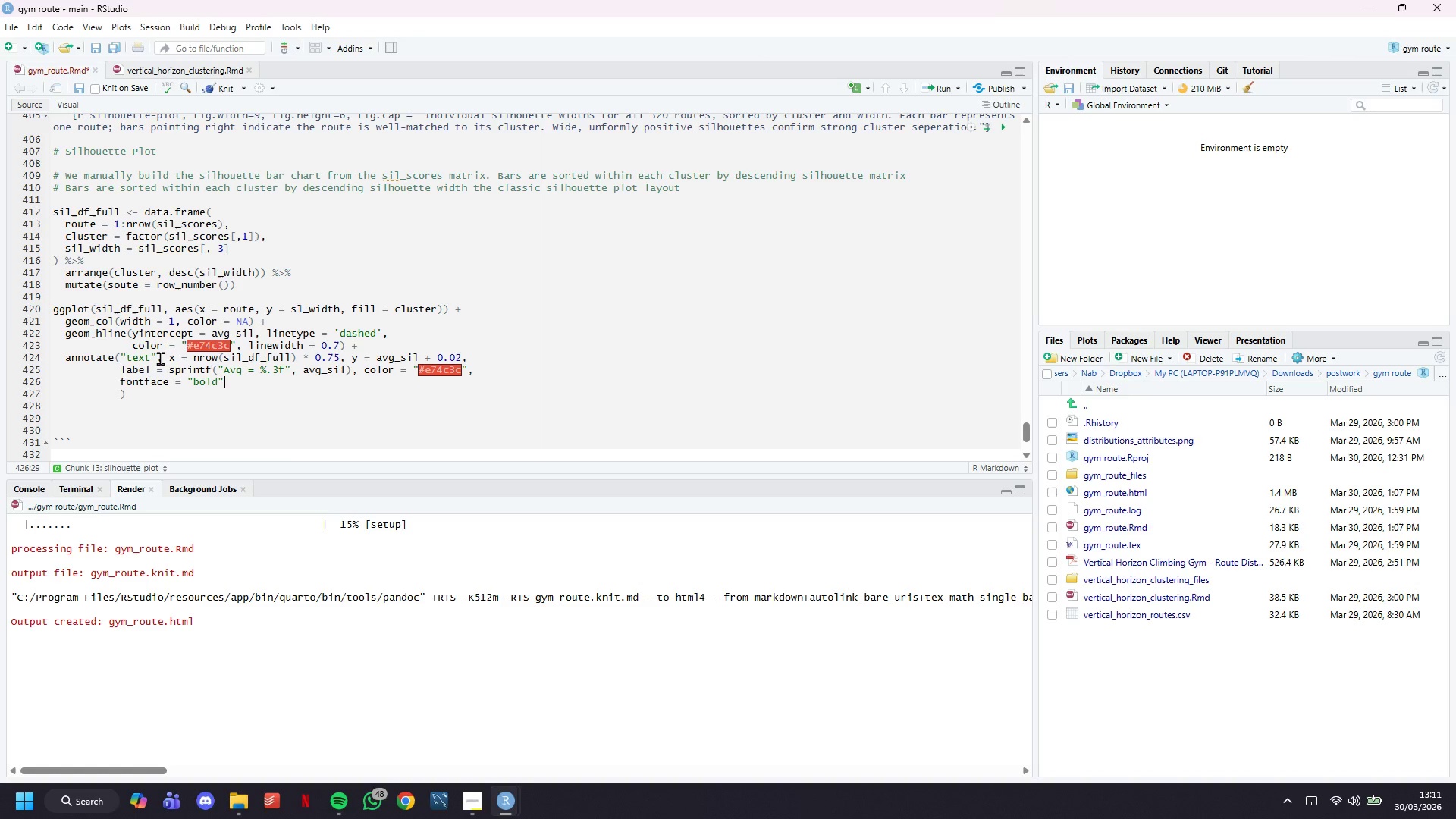 
type(, size = 3.5)
 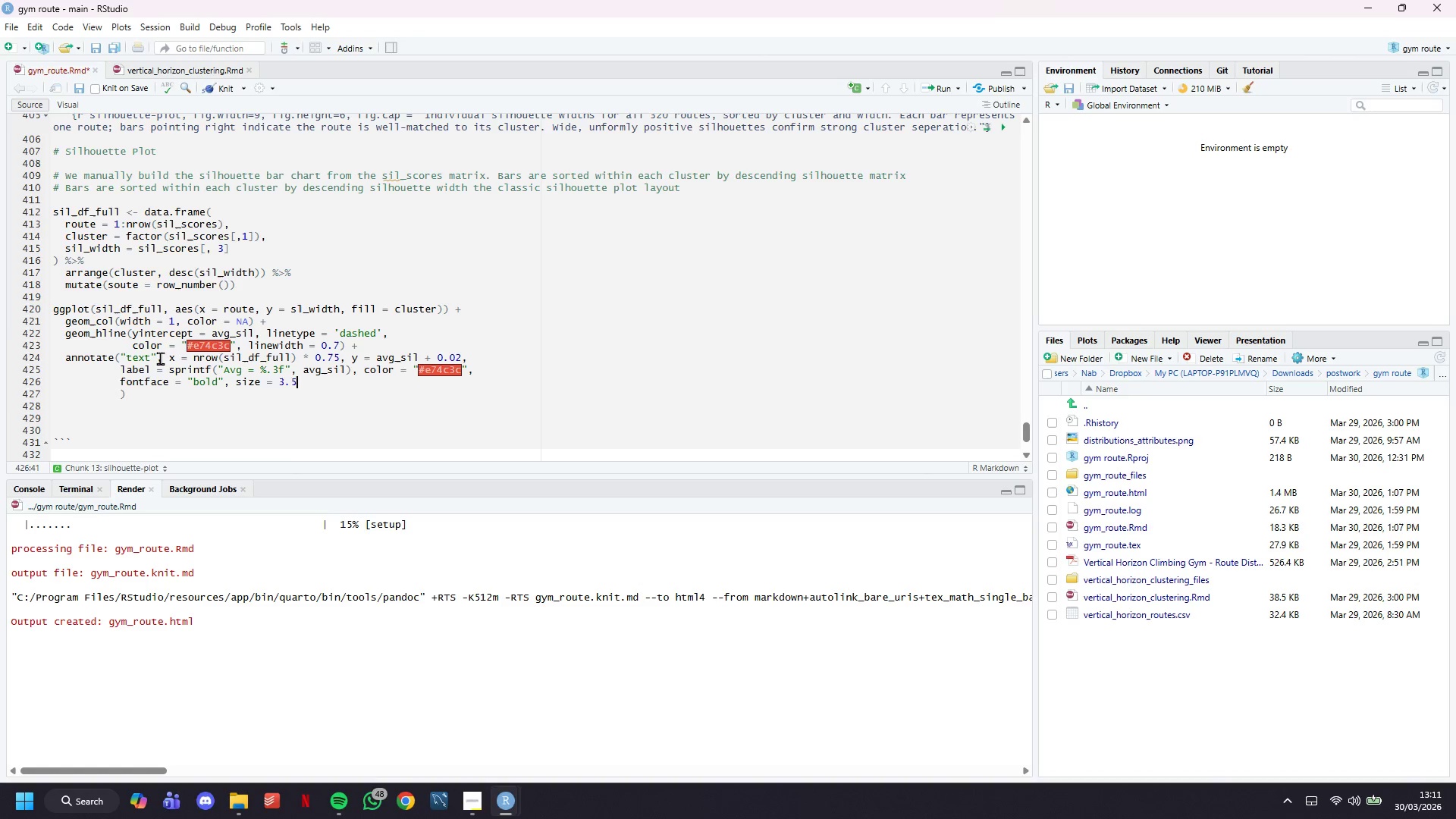 
key(ArrowRight)
 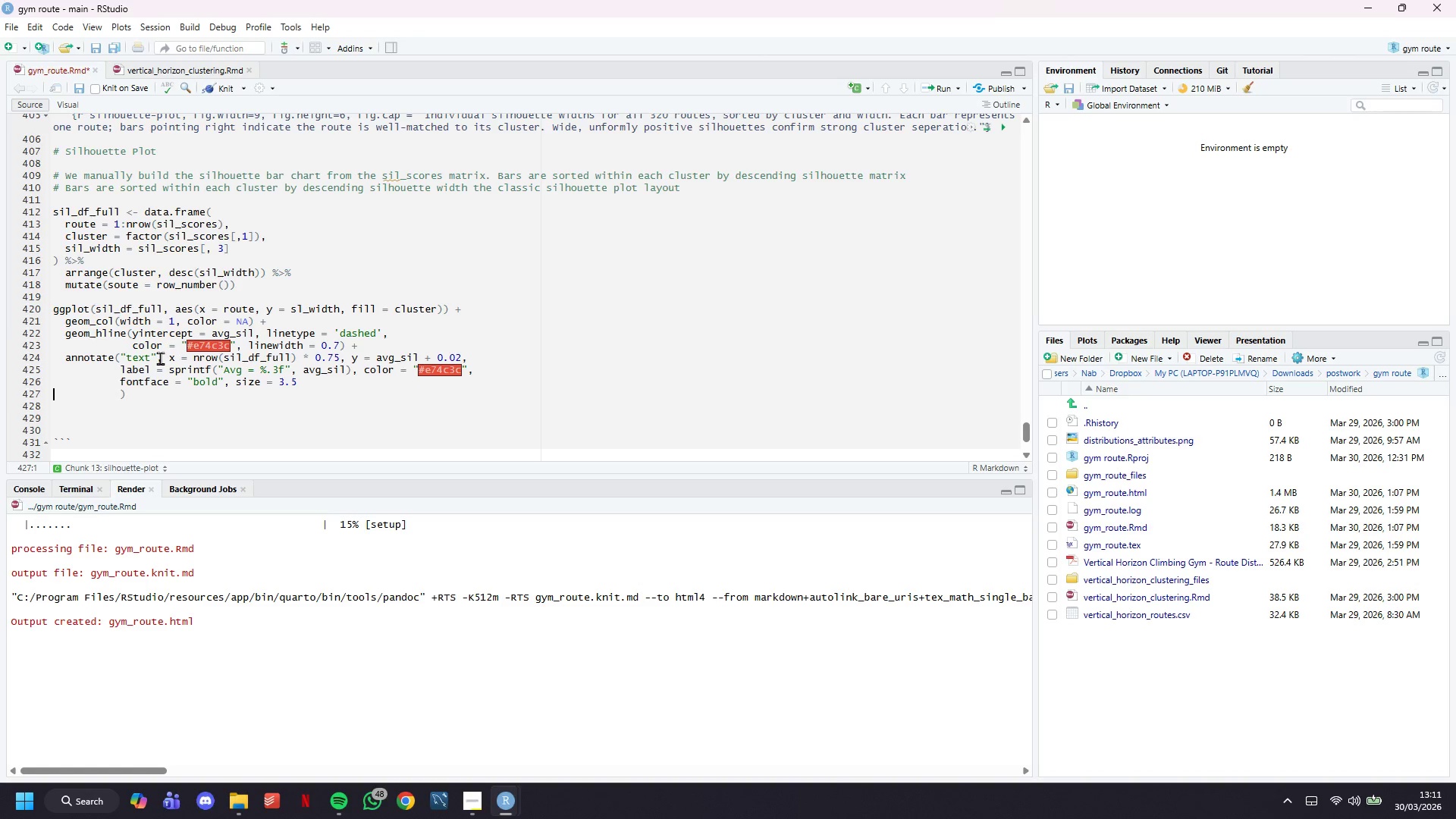 
key(ArrowDown)
 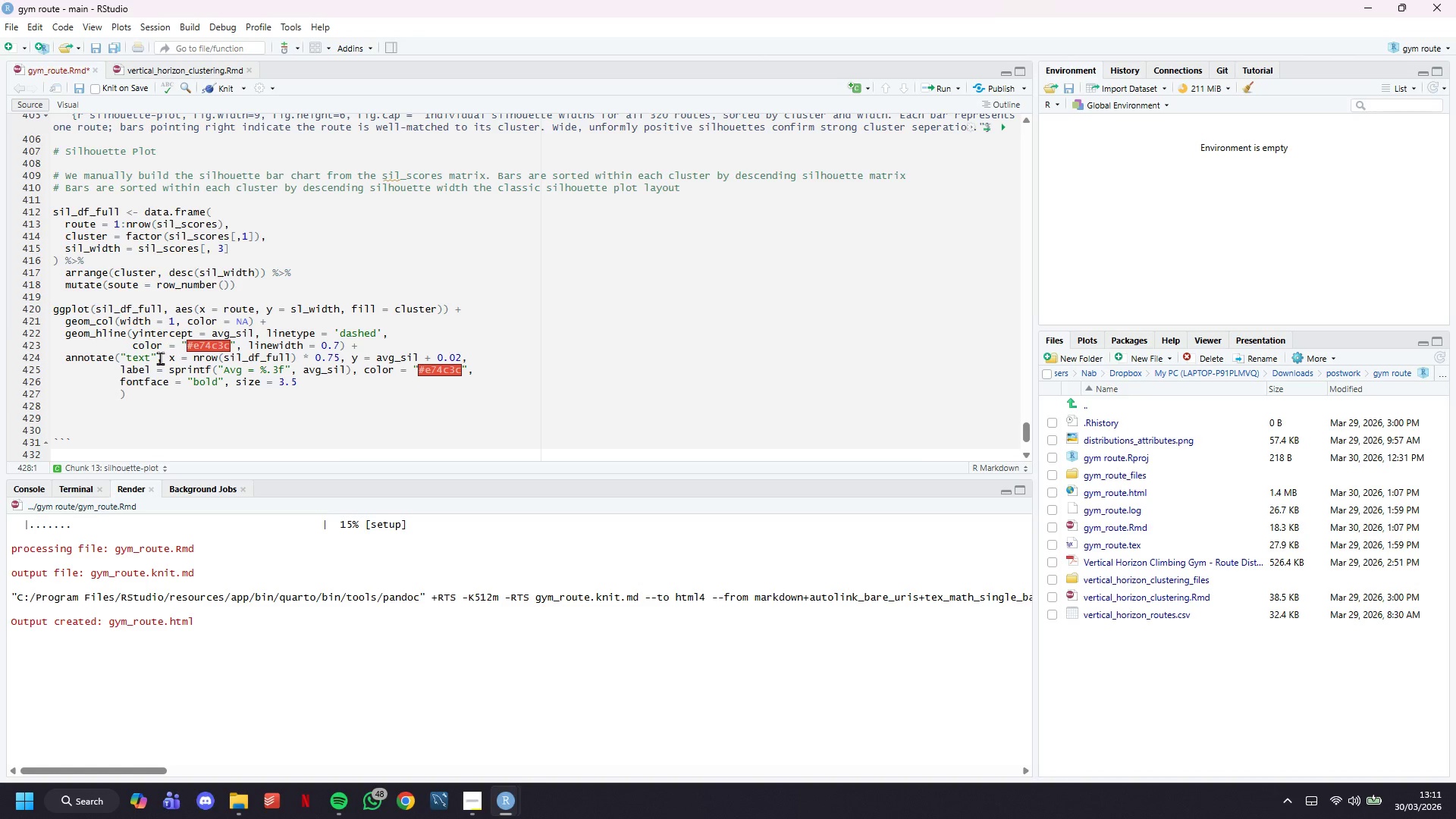 
key(ArrowDown)
 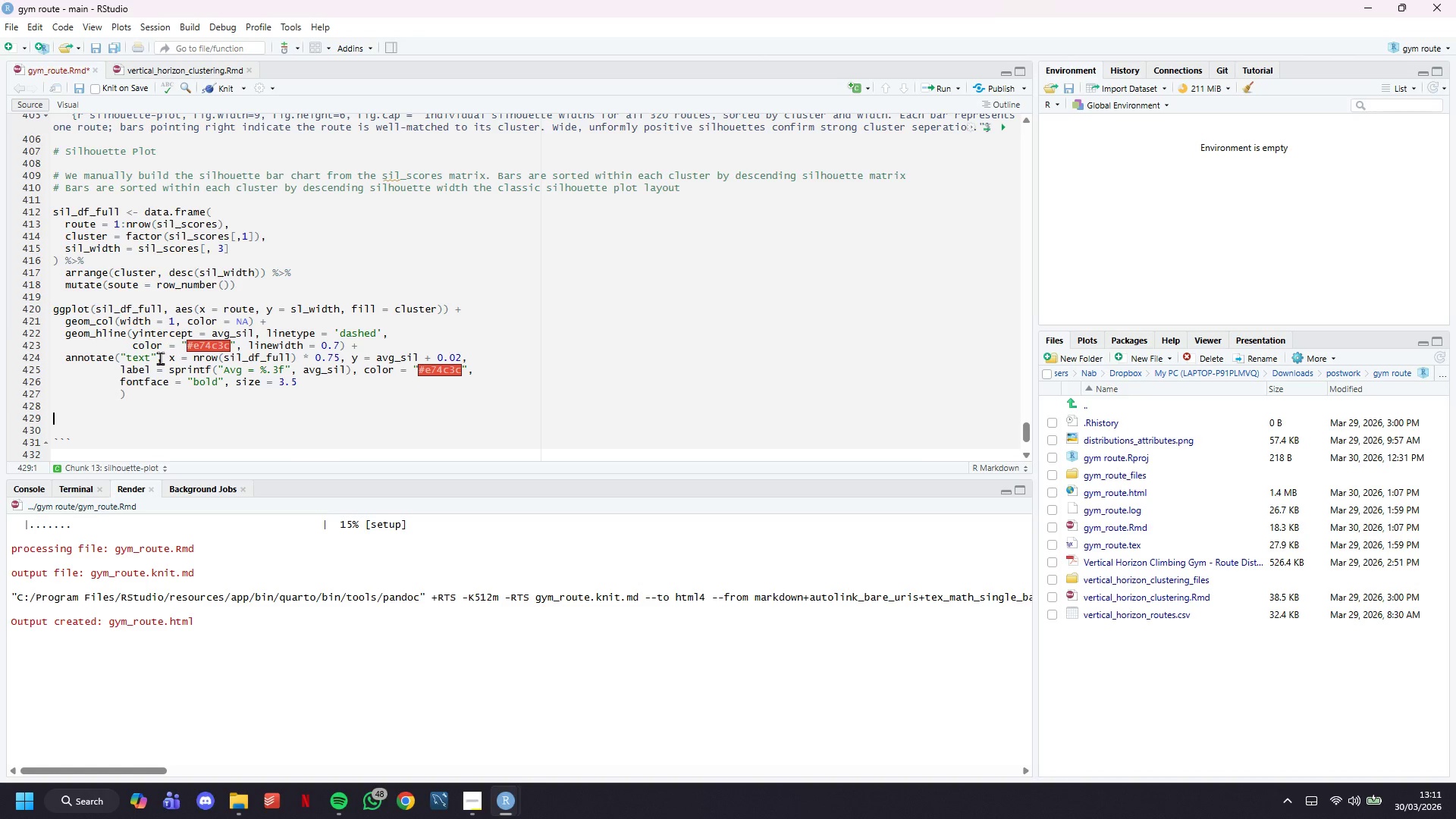 
key(ArrowLeft)
 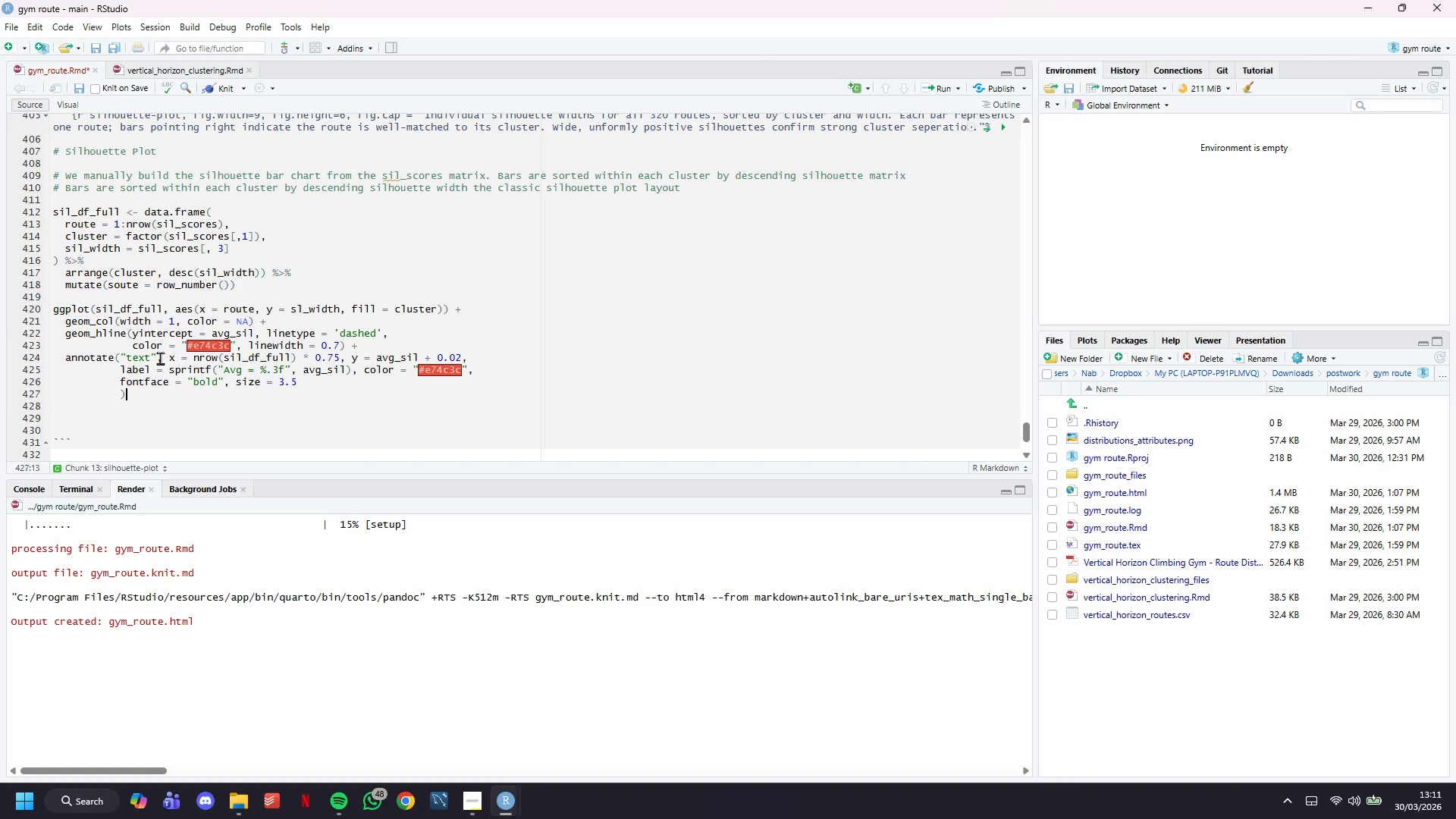 
key(ArrowLeft)
 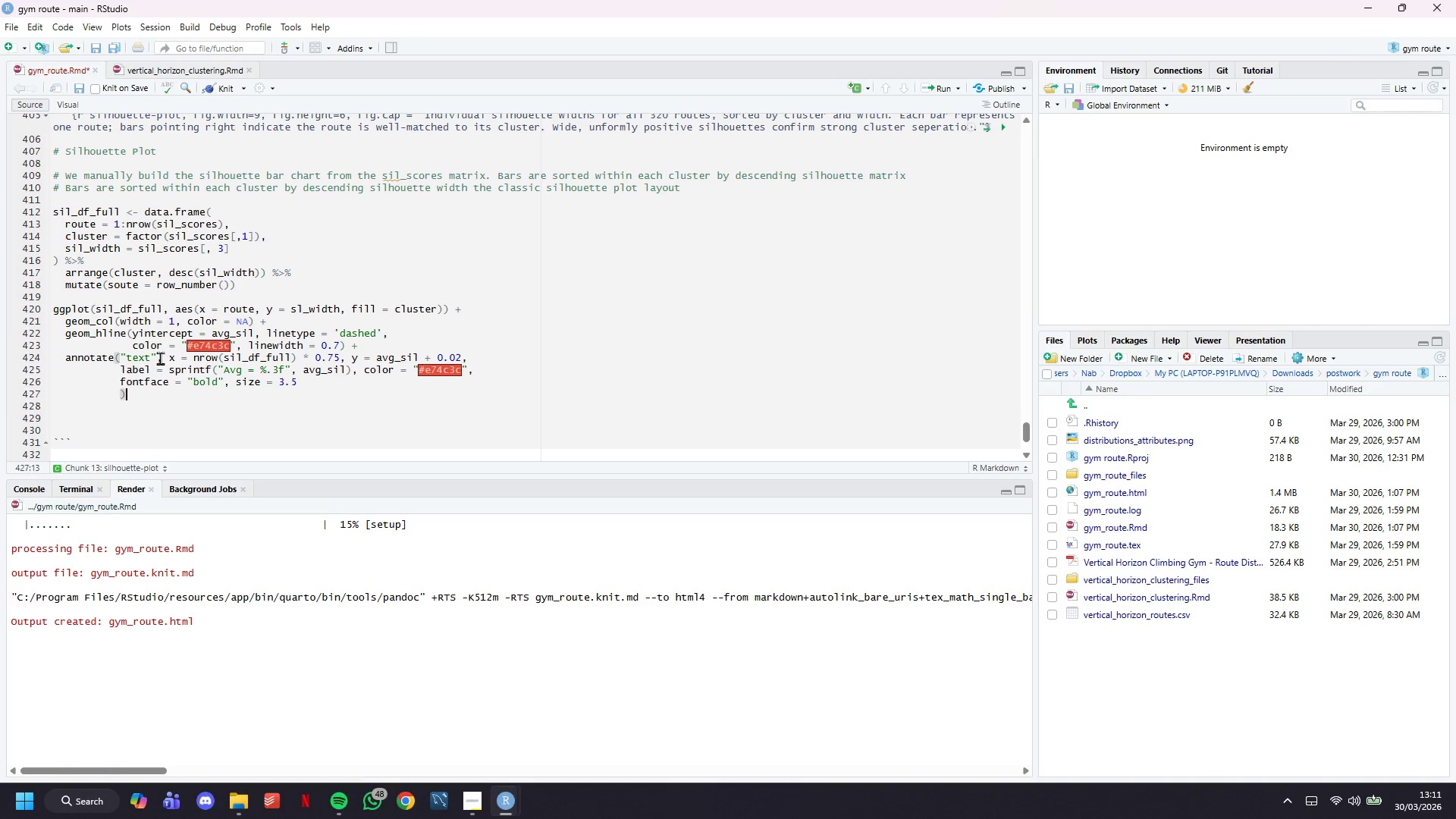 
key(Space)
 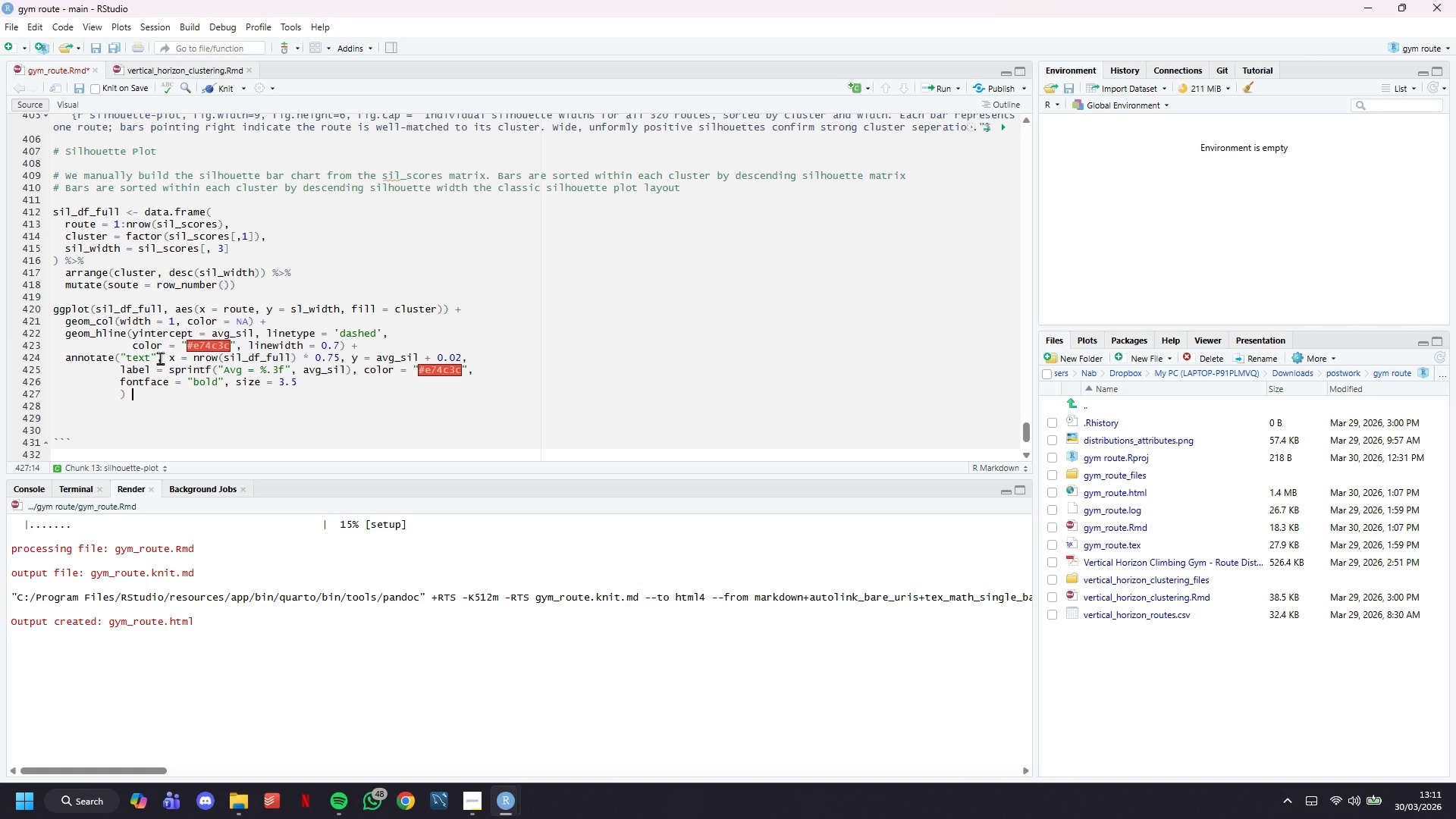 
key(Shift+Equal)
 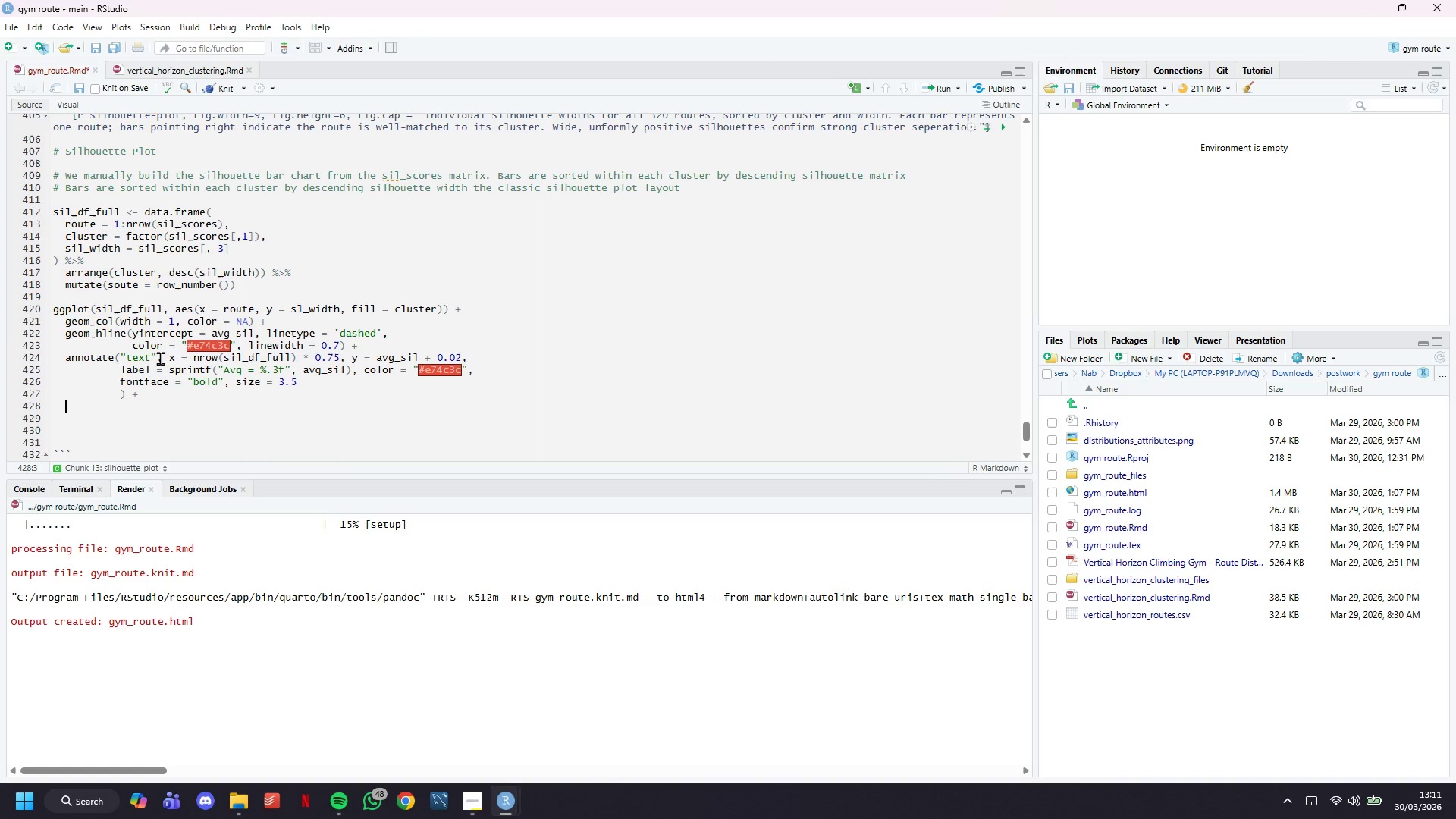 
key(Enter)
 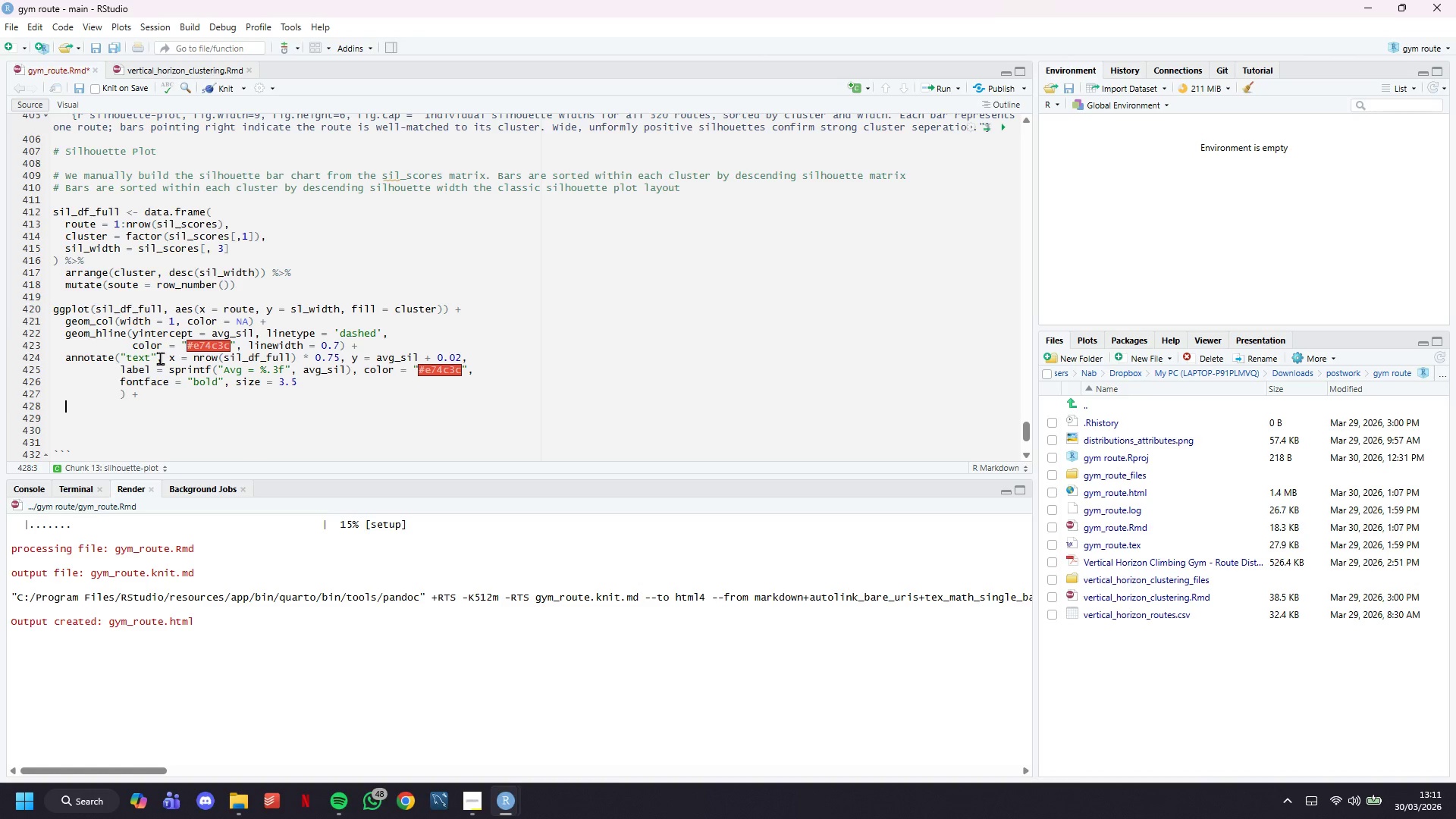 
type(scale_fill_brewer(palette = "Set1)
 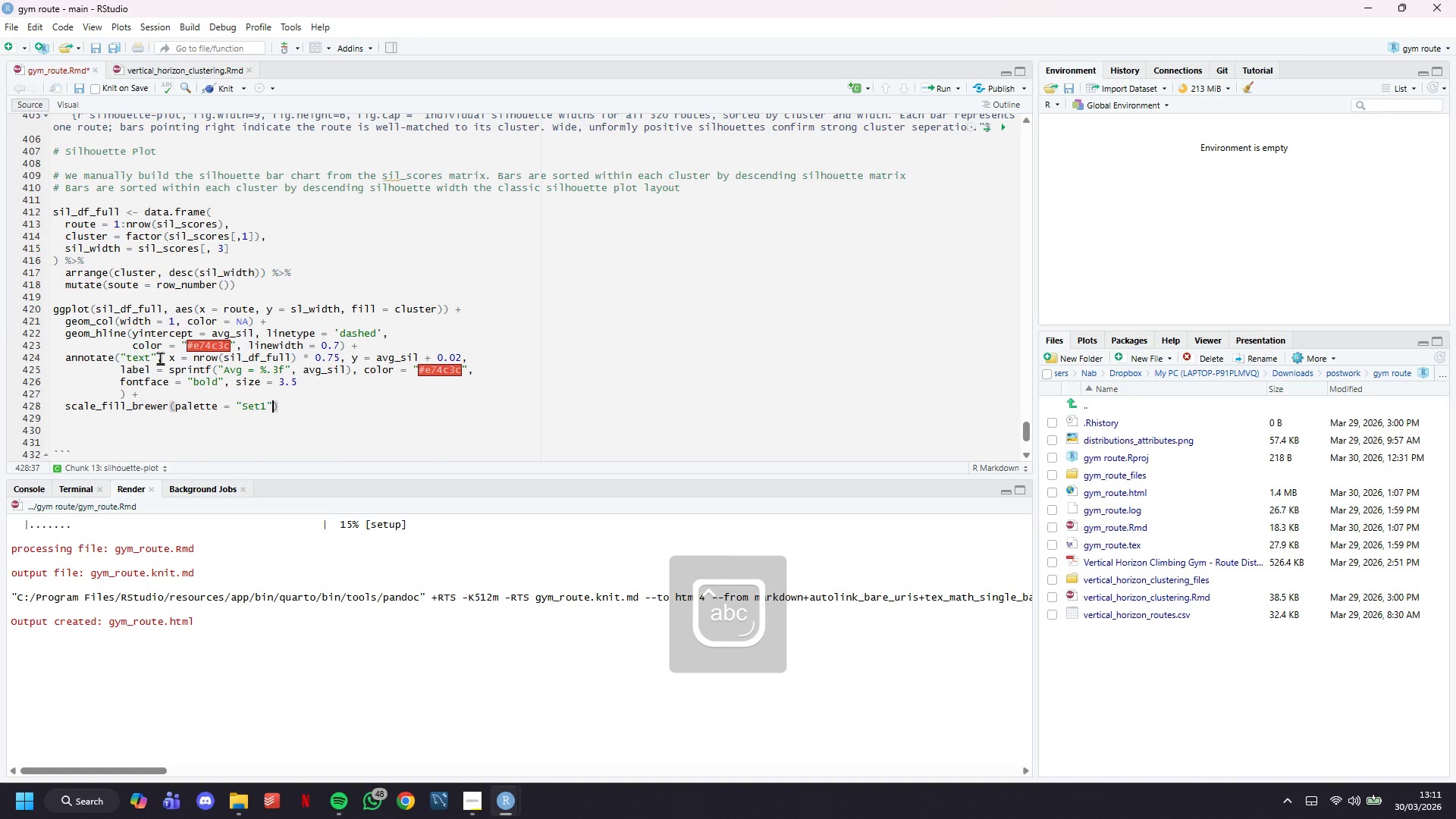 
 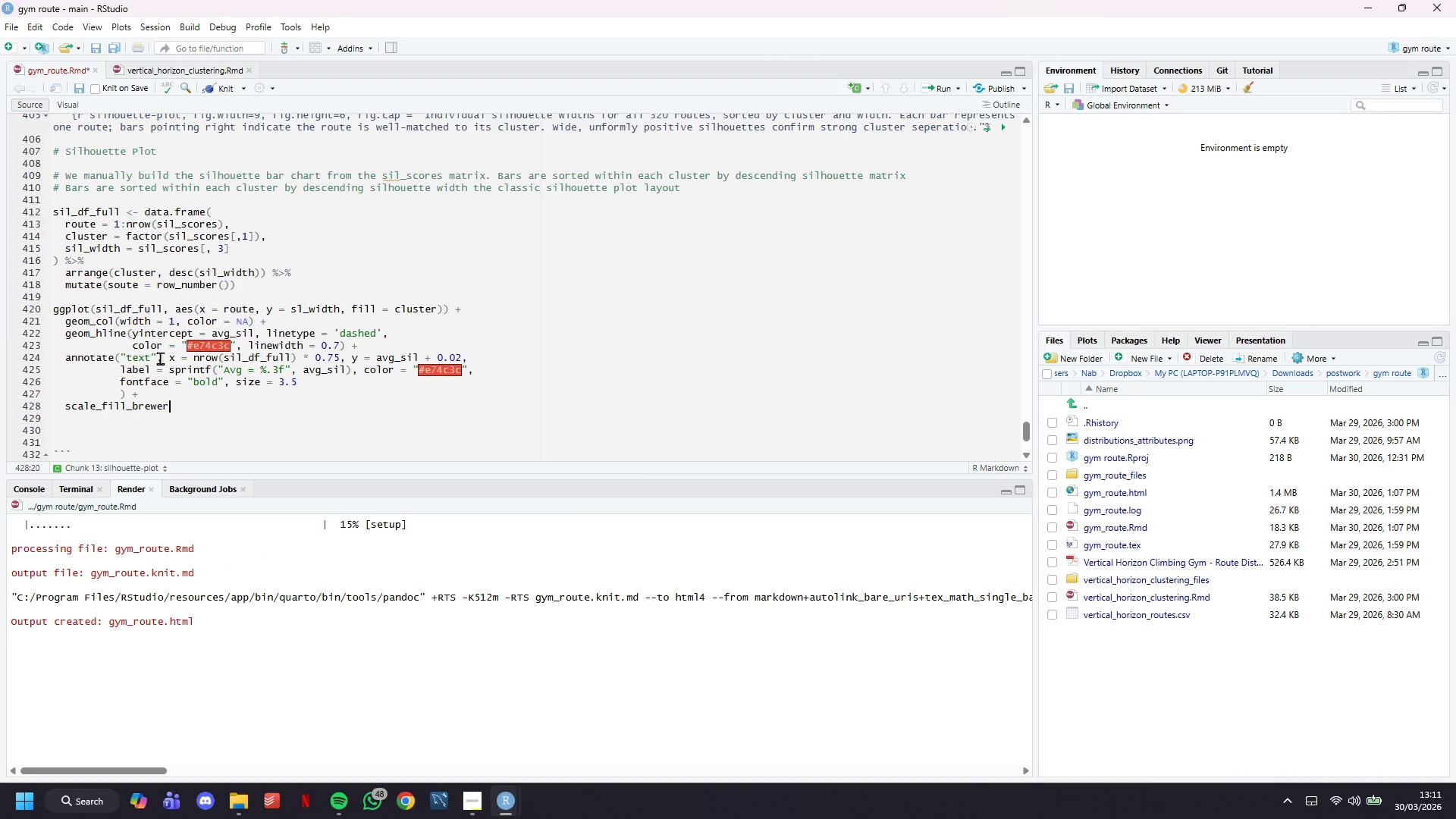 
key(ArrowRight)
 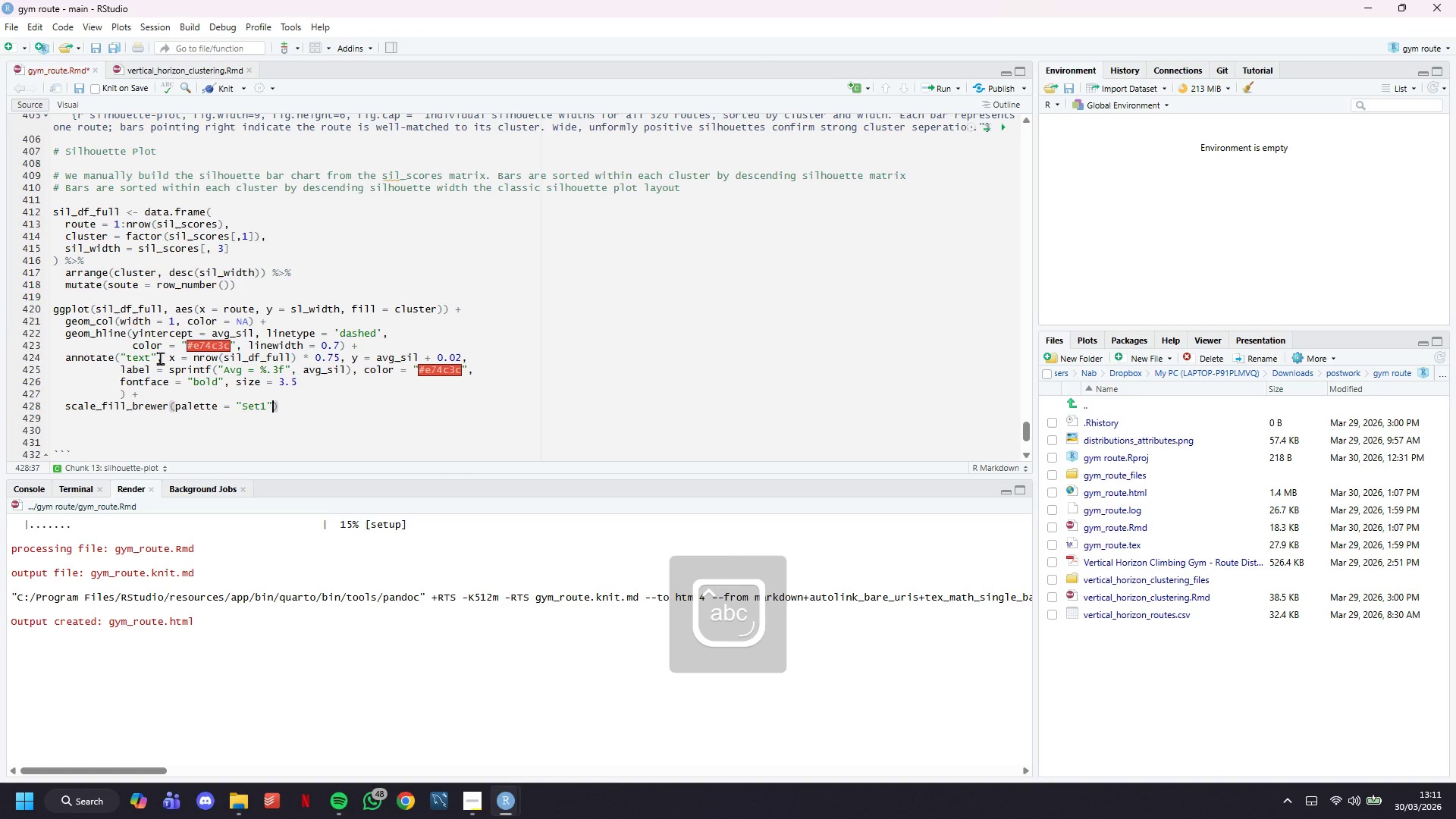 
type(, name = "Cluster)
 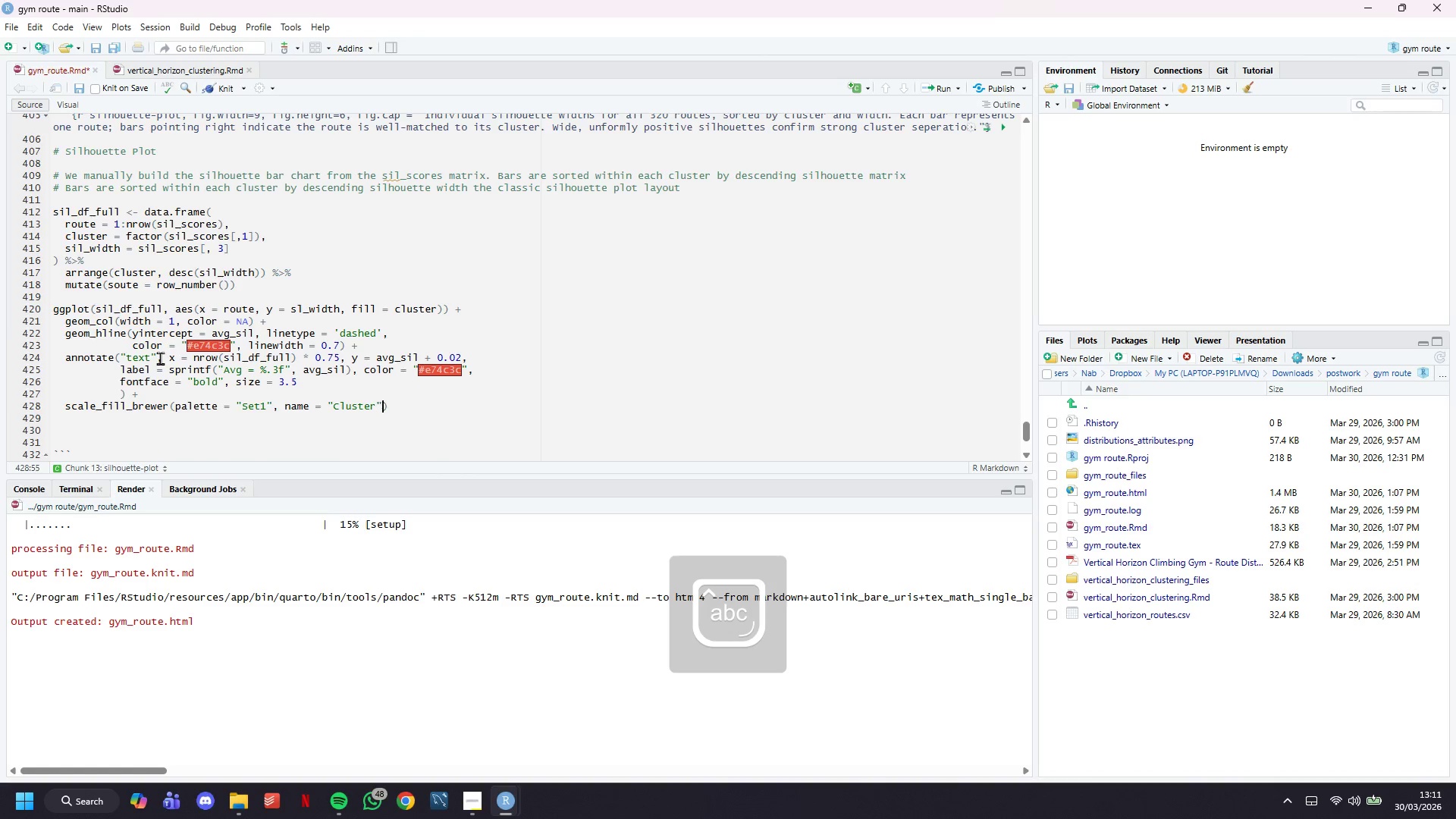 
key(ArrowRight)
 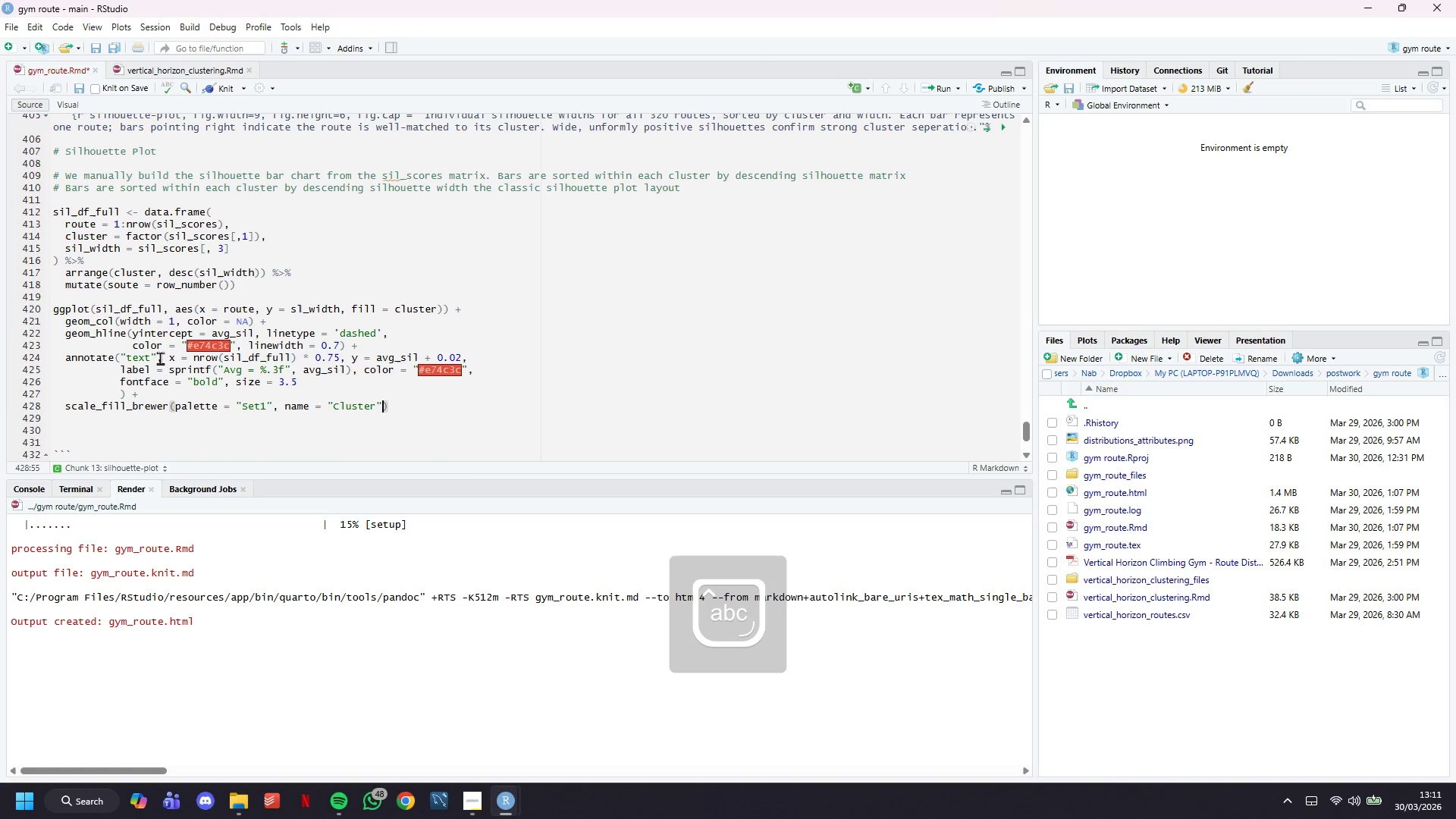 
key(ArrowRight)
 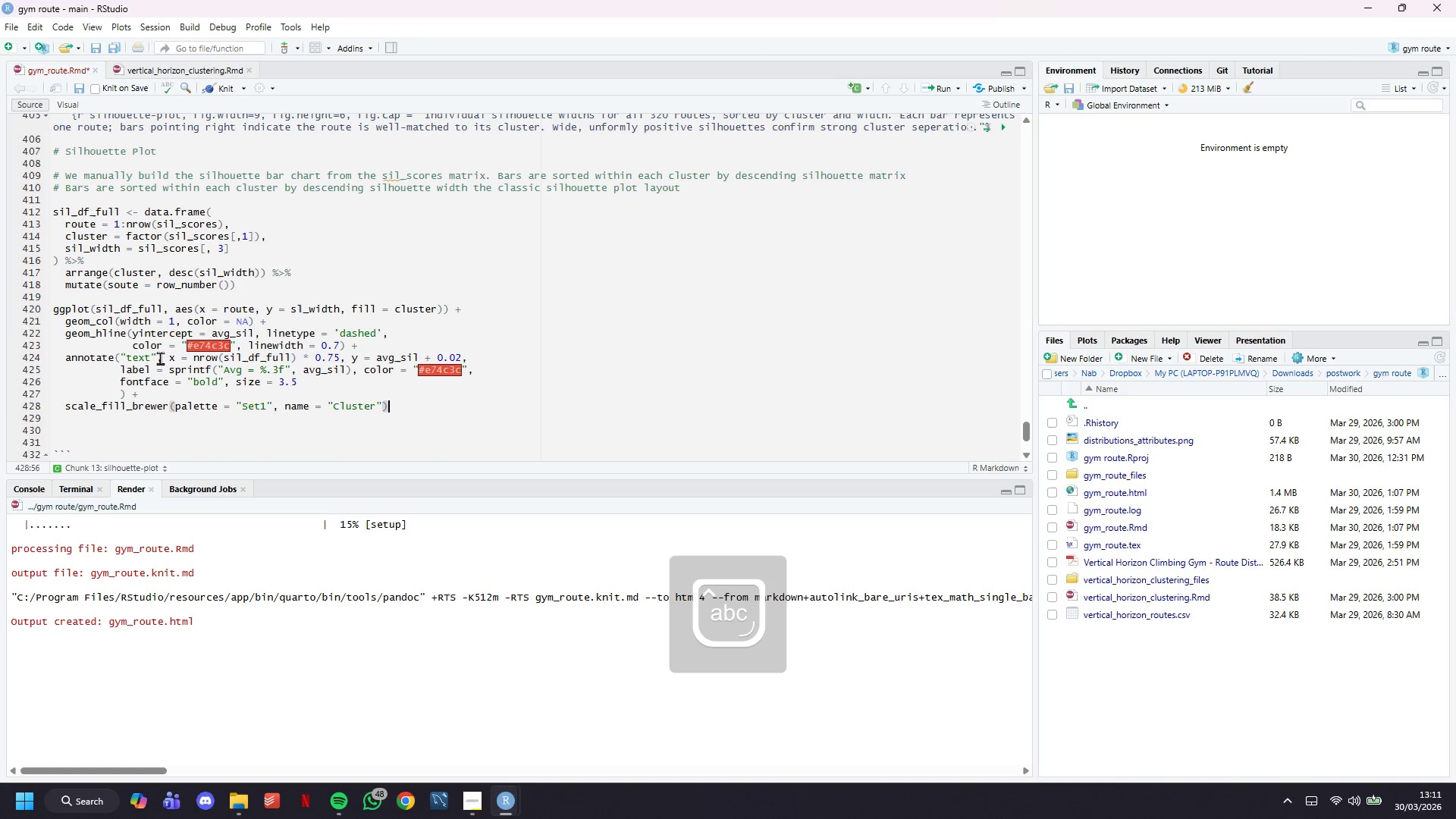 
key(Space)
 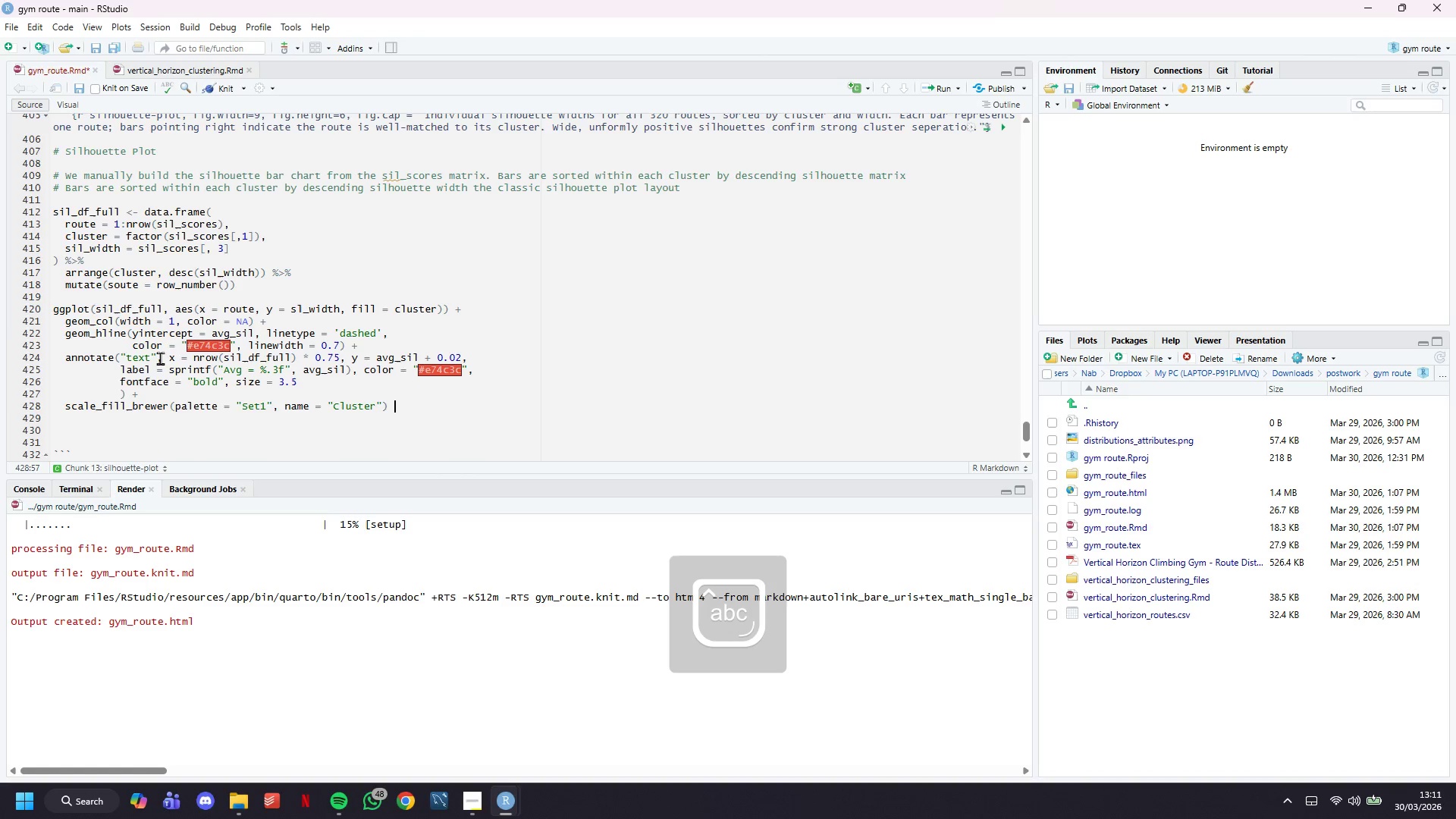 
key(Shift+Equal)
 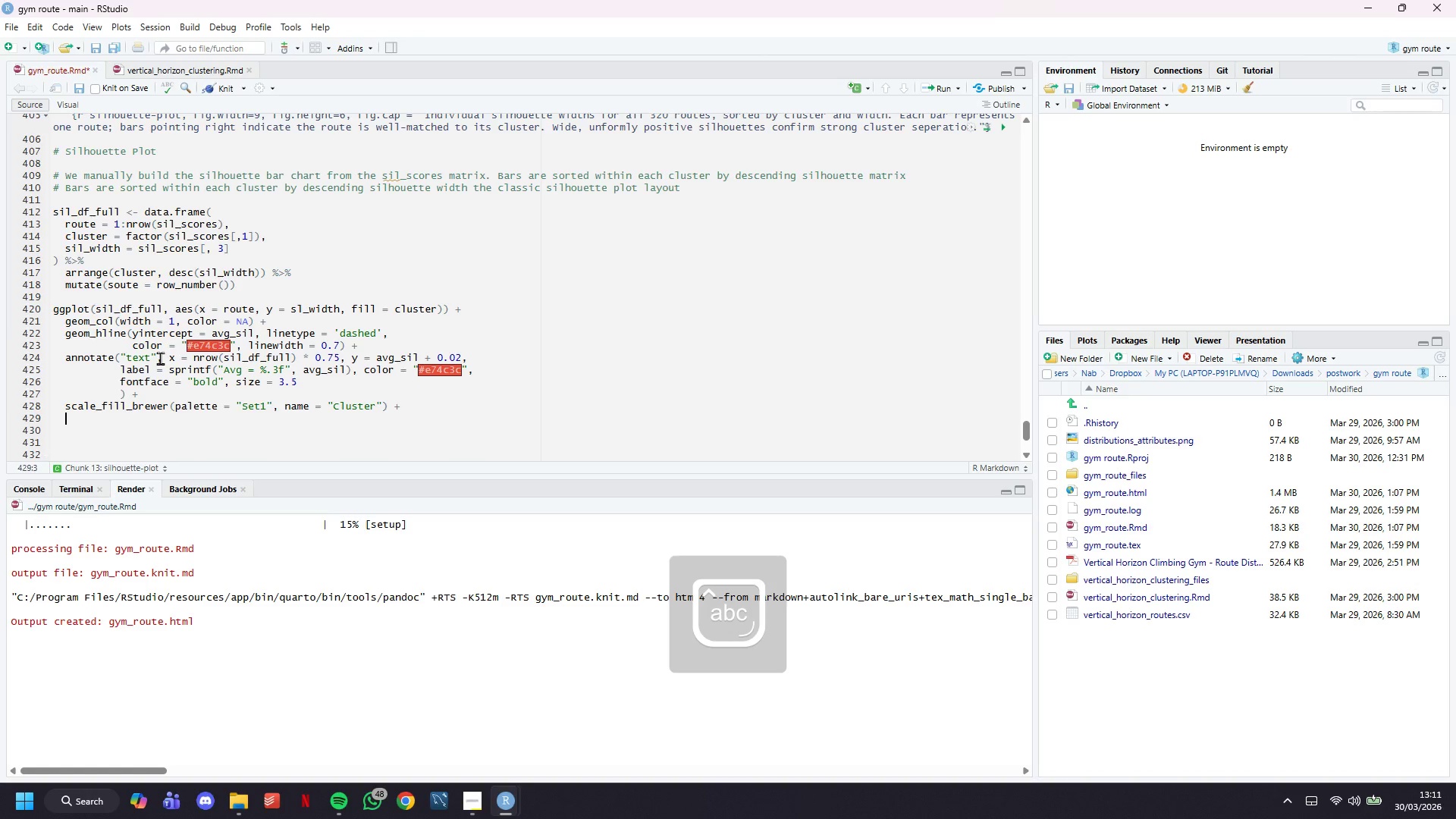 
key(Enter)
 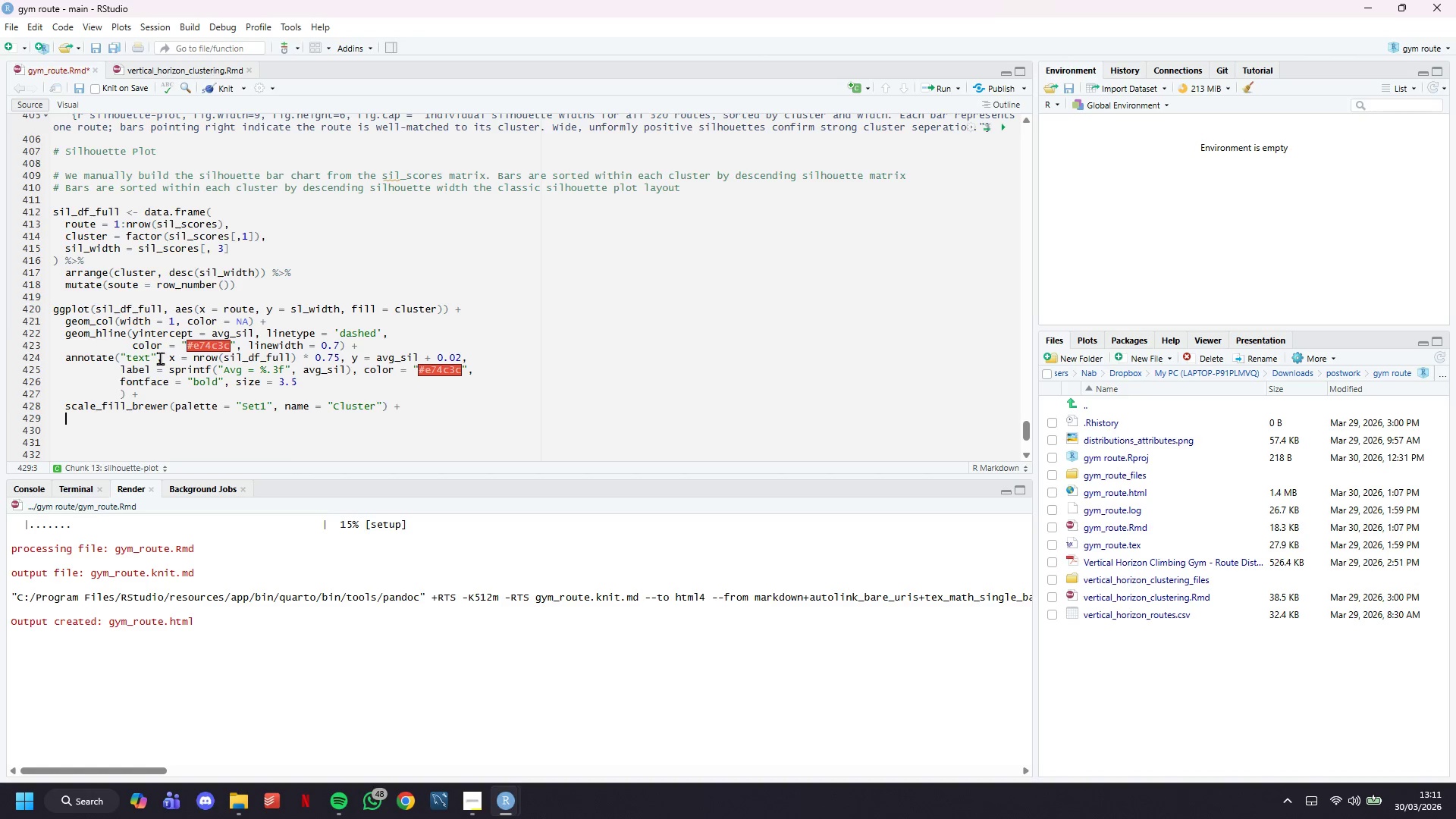 
type(scale_y_conto)
key(Tab)
type(lii)
key(Backspace)
type(n)
key(Backspace)
type(mits=c(-0.2, 1)
 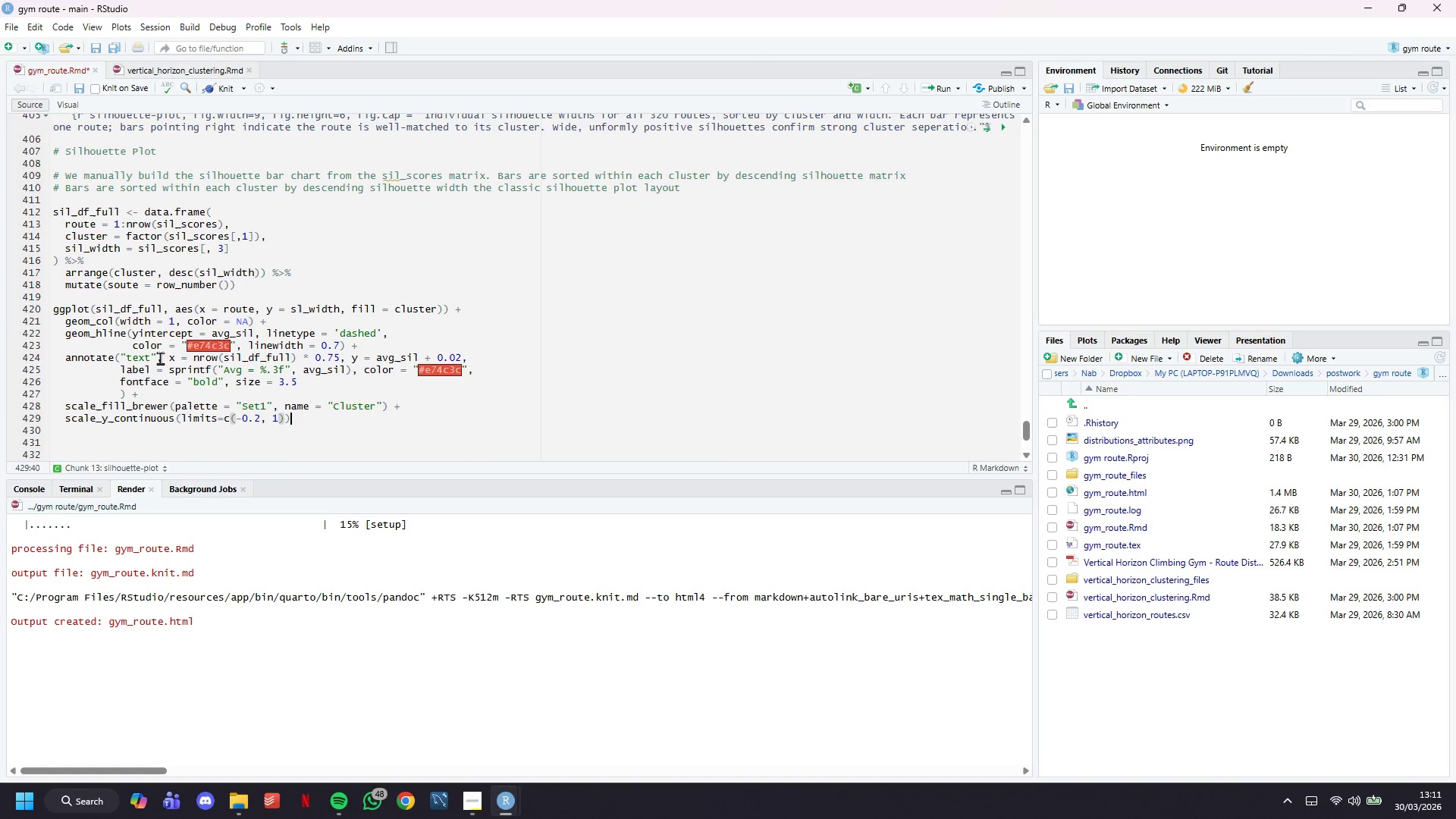 
 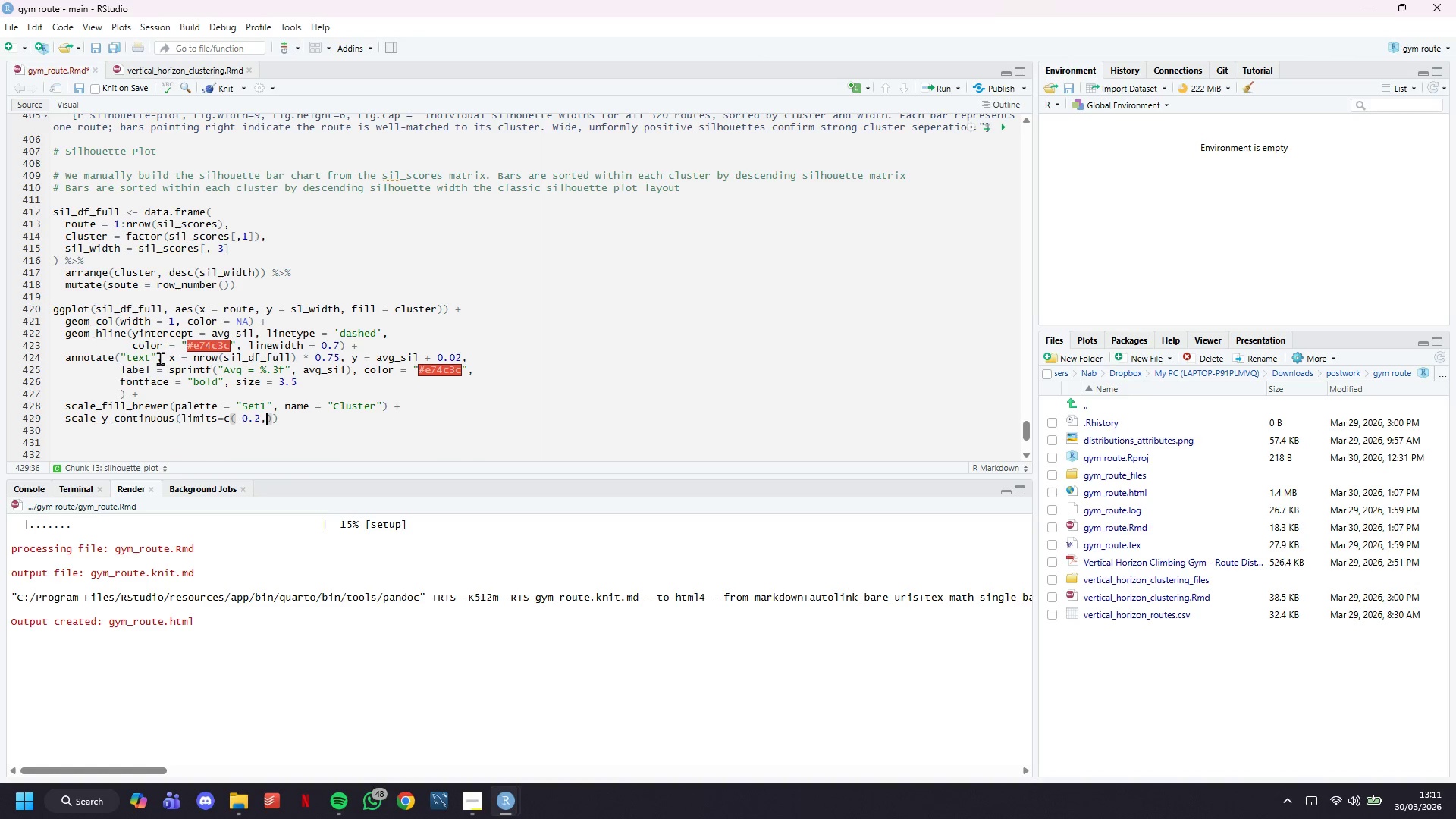 
key(ArrowRight)
 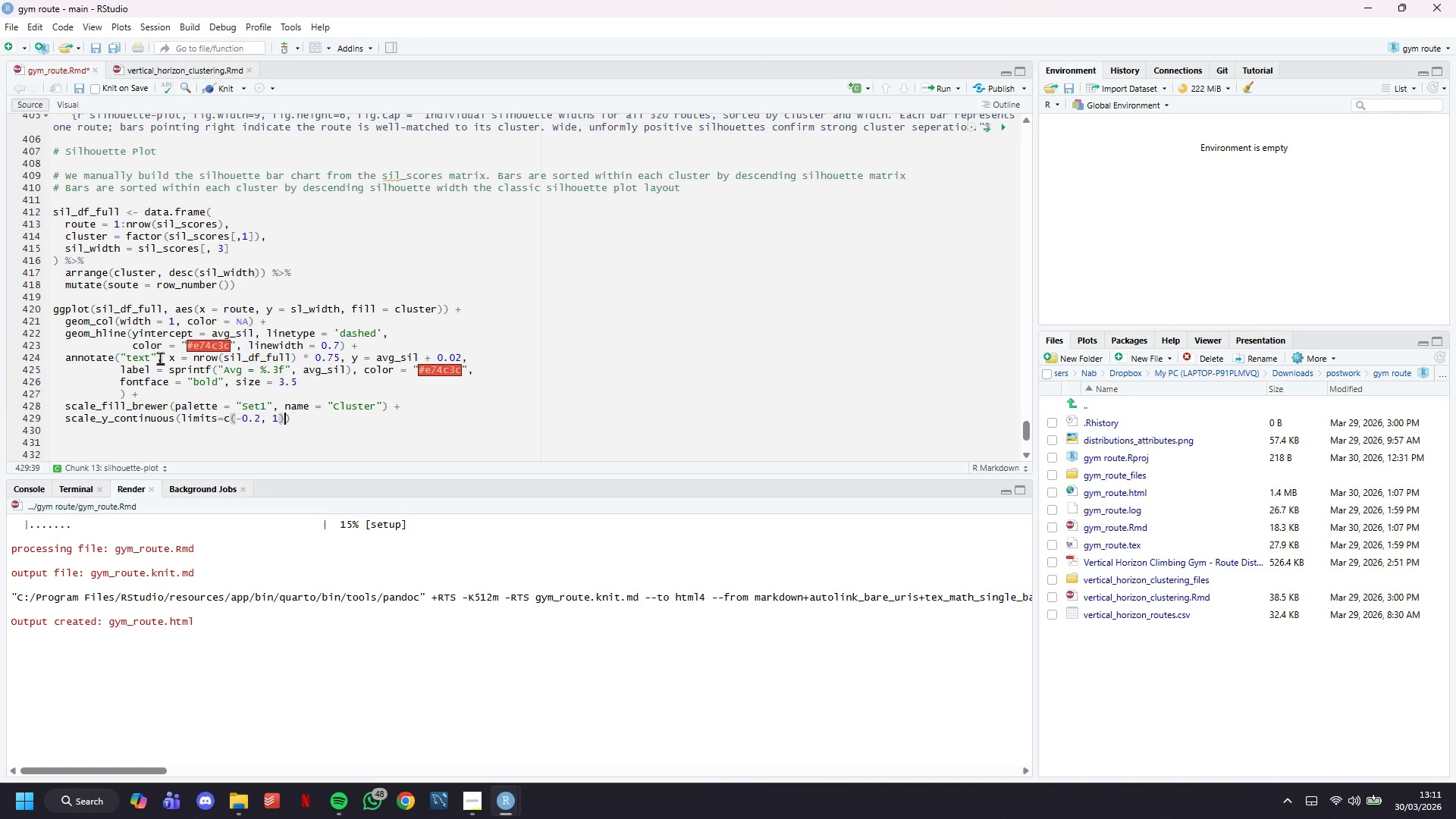 
key(ArrowRight)
 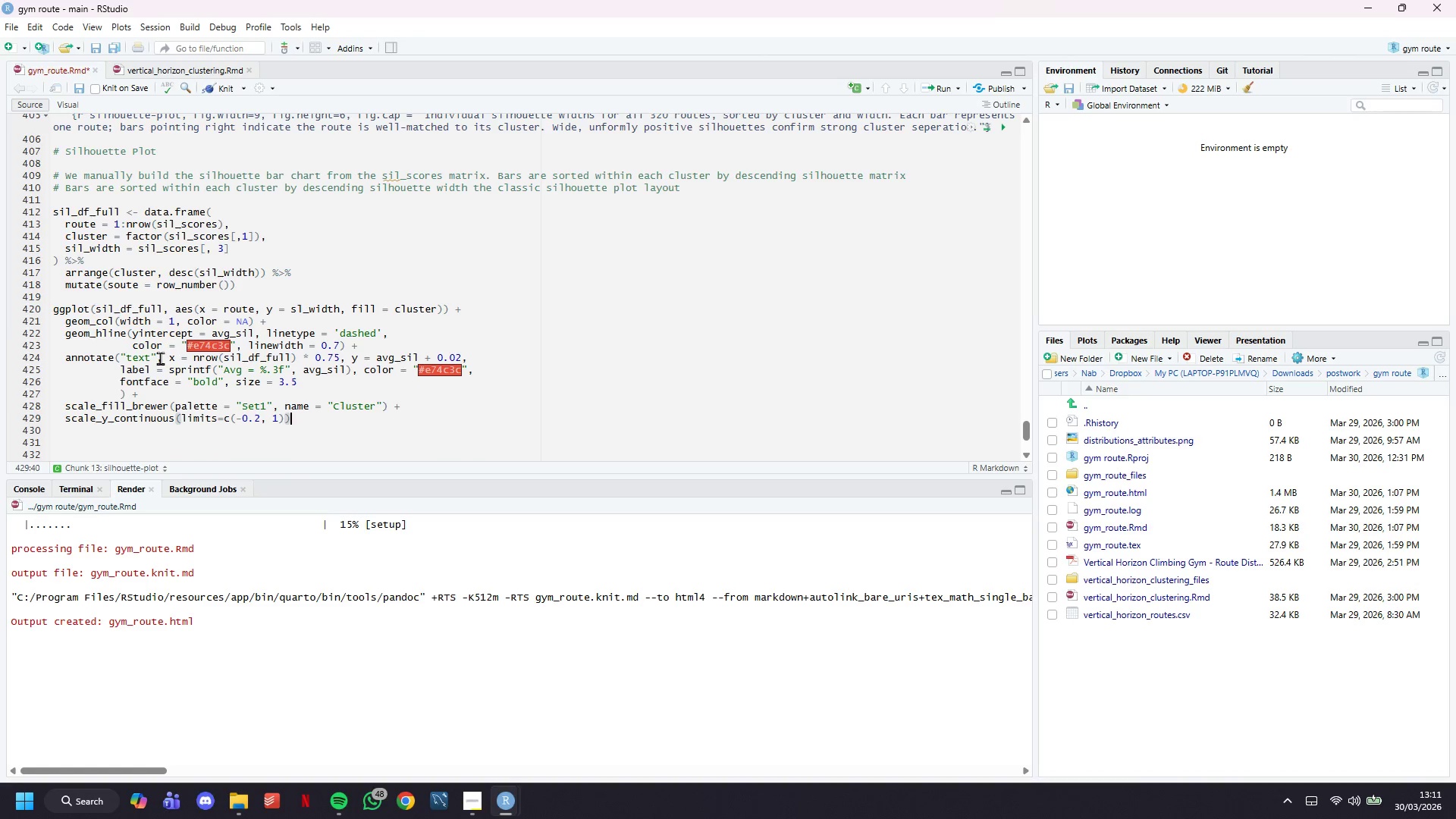 
key(Space)
 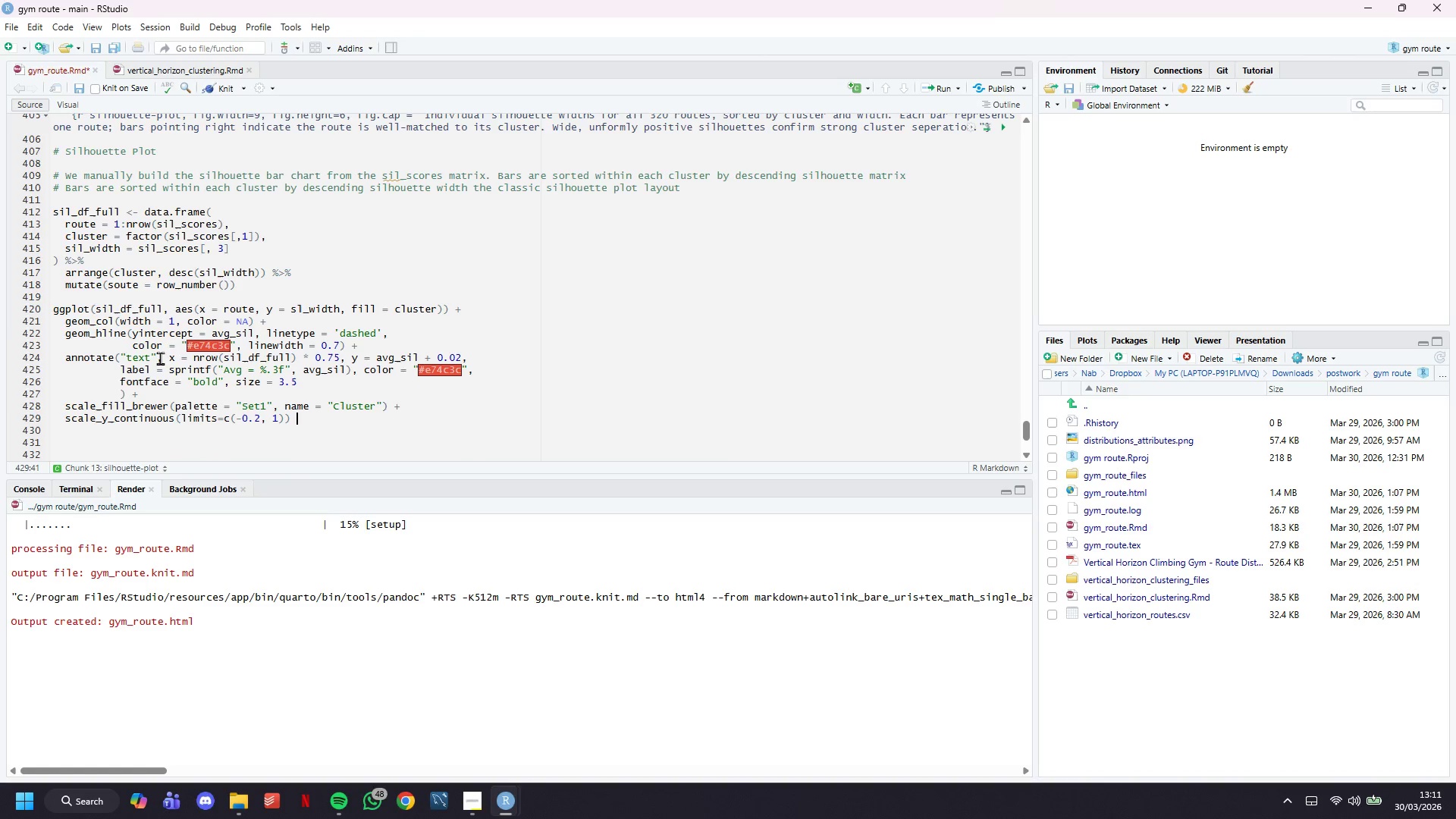 
key(Shift+Equal)
 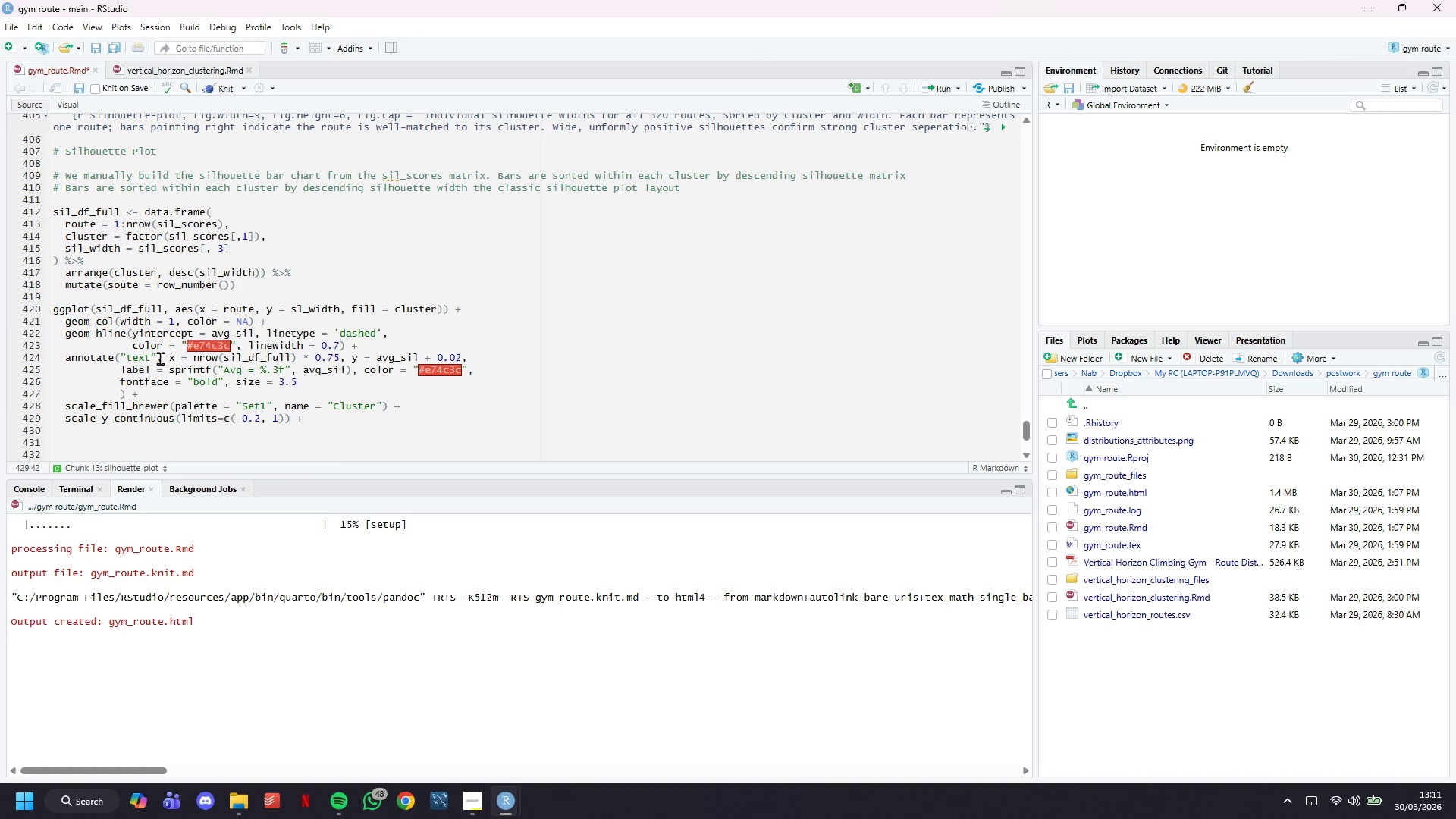 
key(Enter)
 